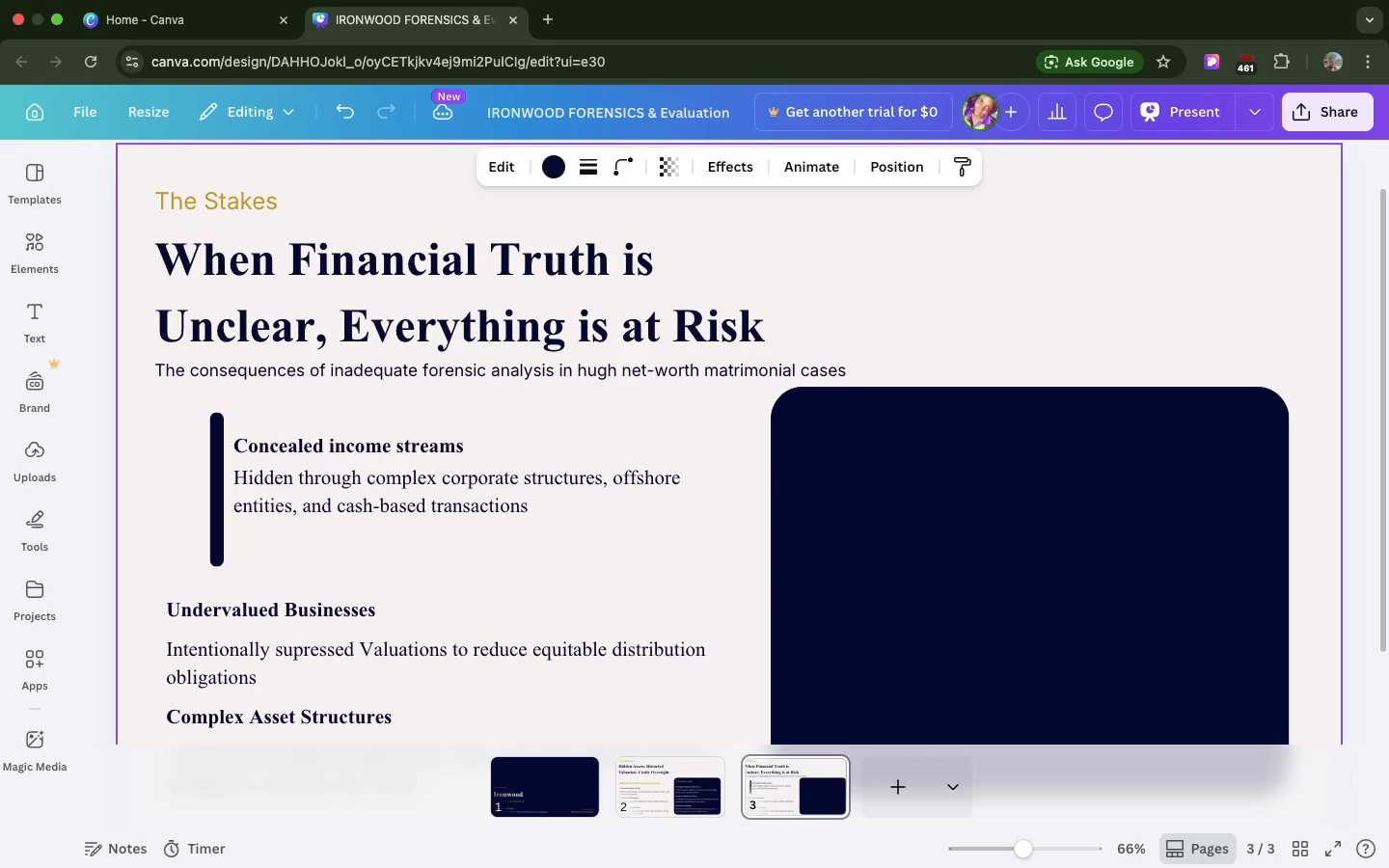 
hold_key(key=ArrowLeft, duration=1.51)
 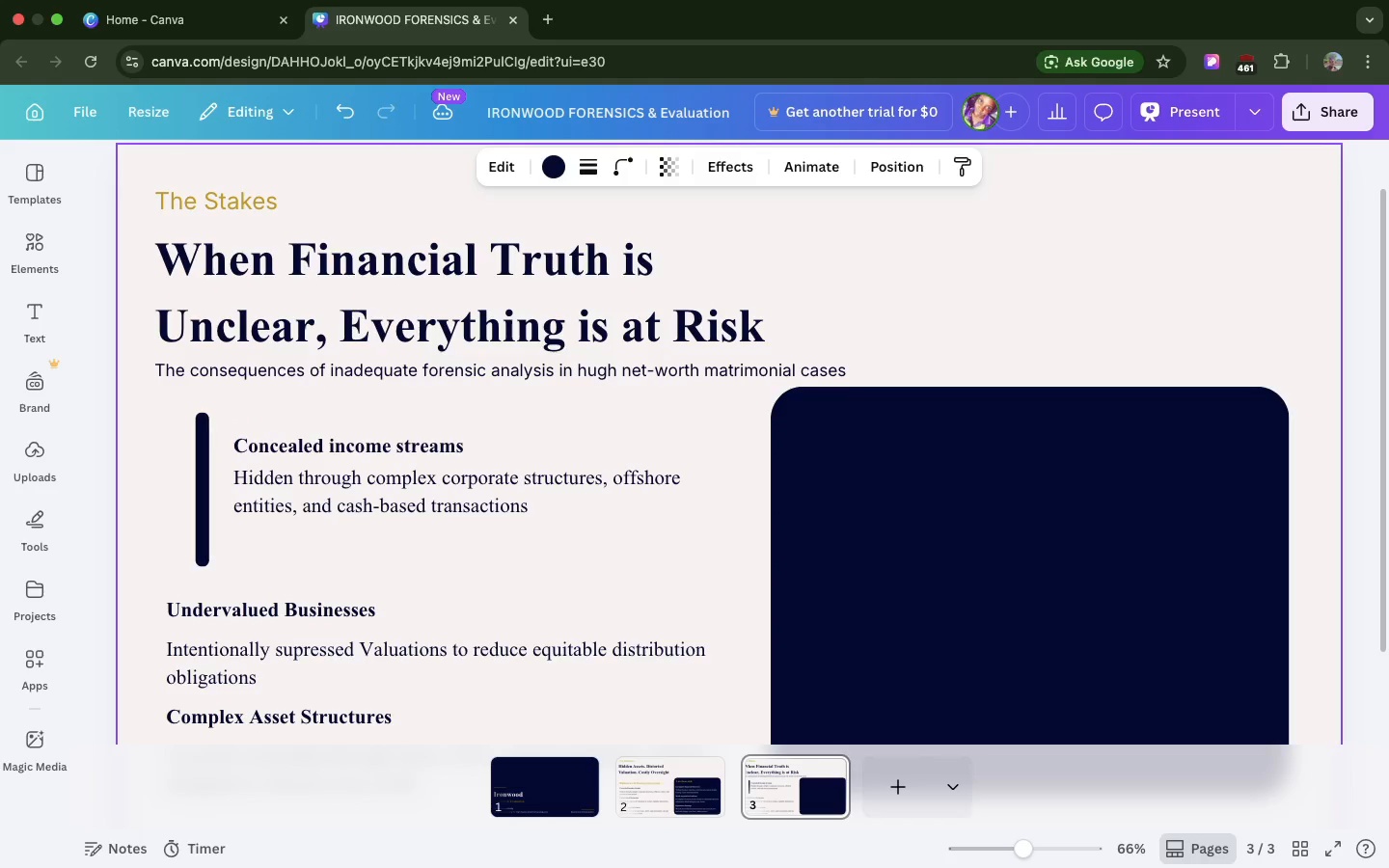 
hold_key(key=ArrowLeft, duration=1.5)
 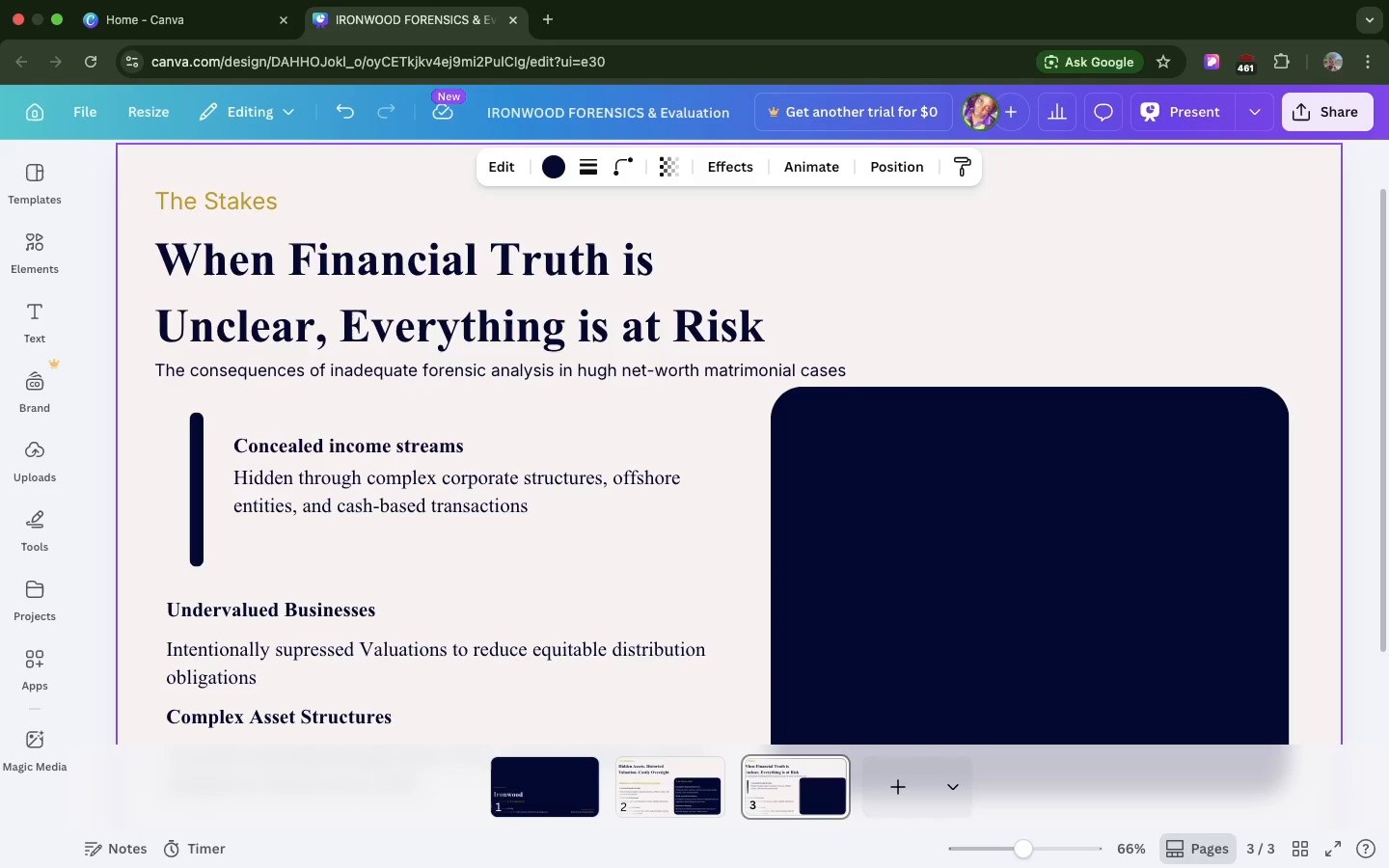 
hold_key(key=ArrowLeft, duration=1.5)
 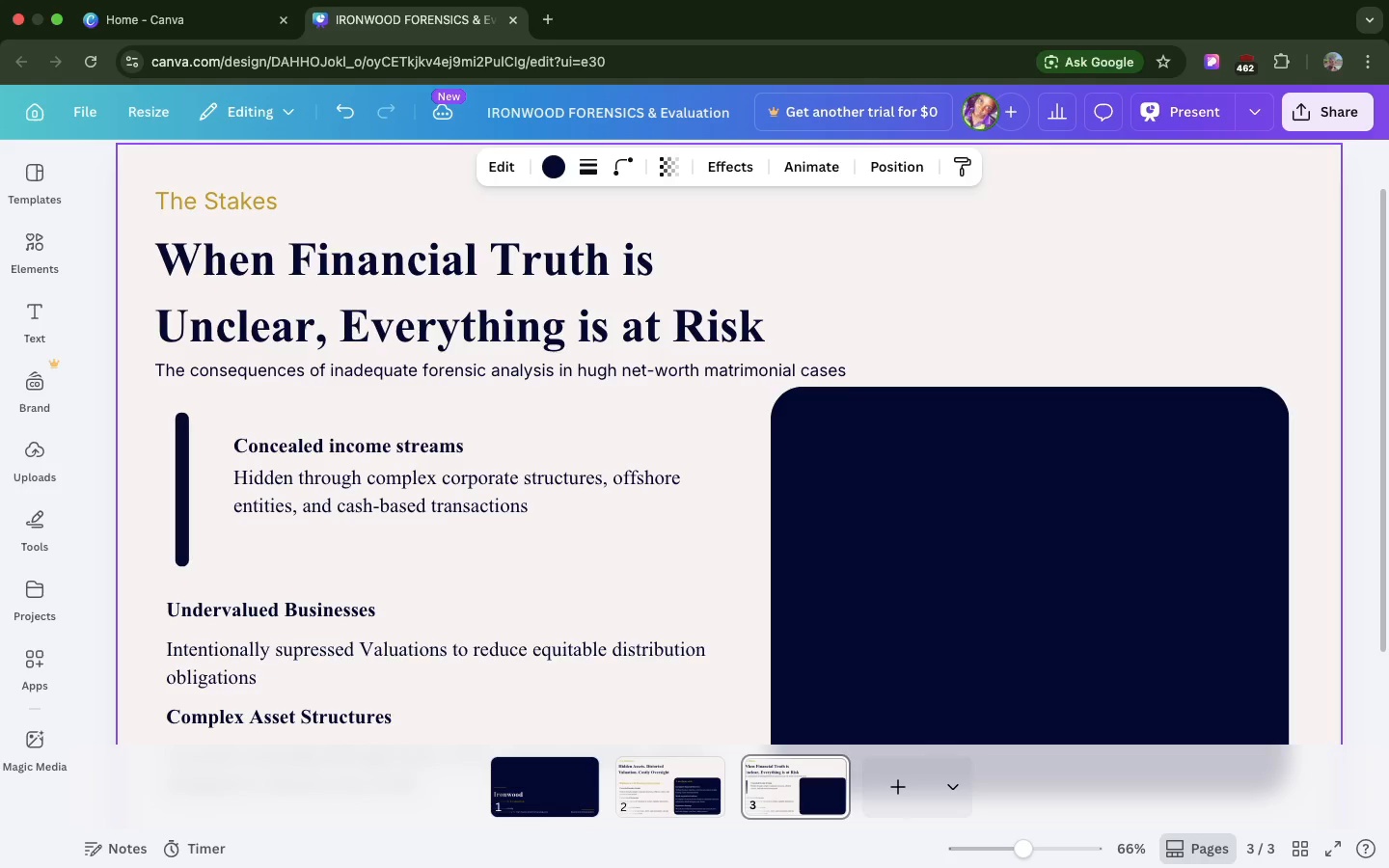 
hold_key(key=ArrowLeft, duration=1.5)
 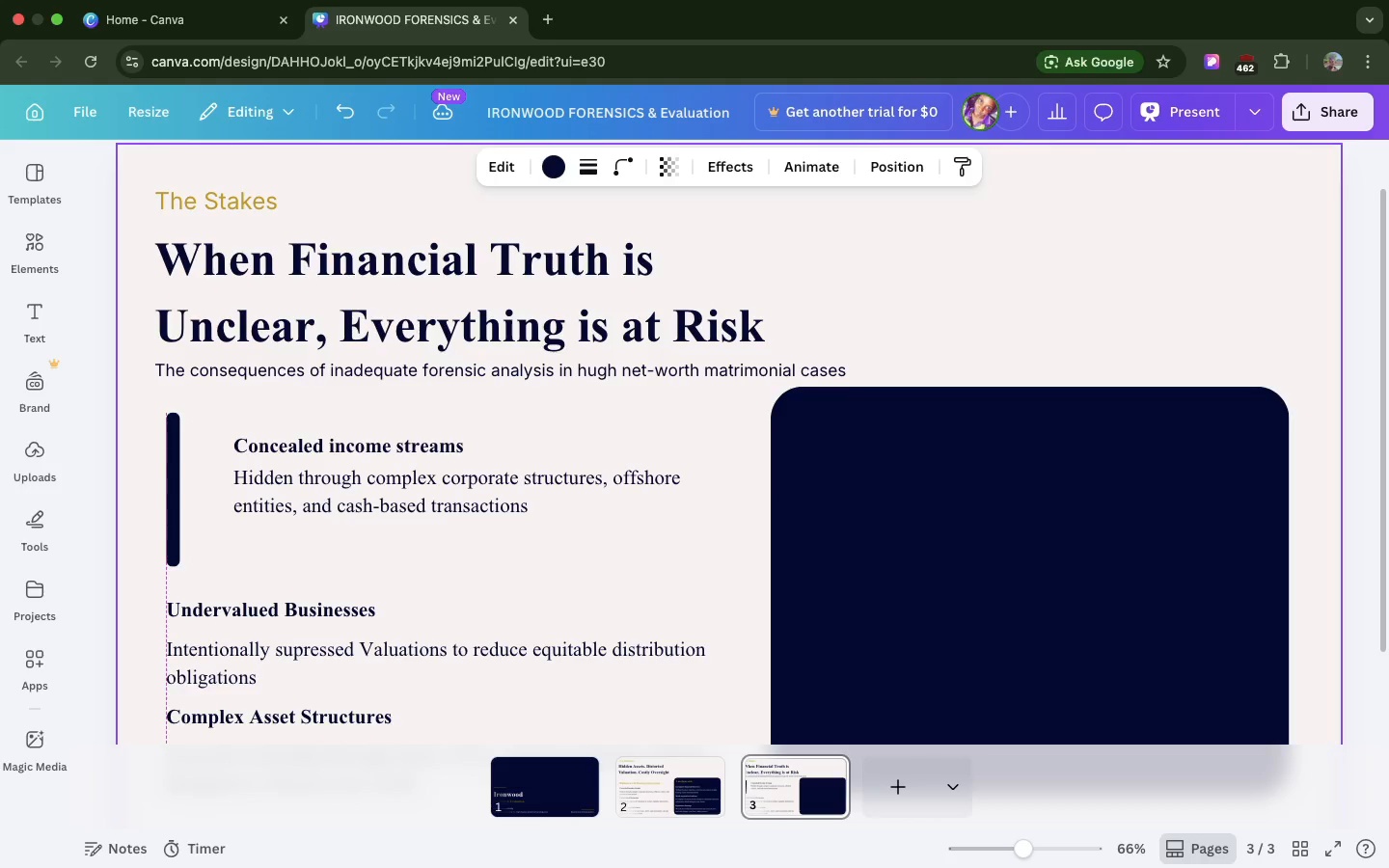 
hold_key(key=ArrowLeft, duration=1.5)
 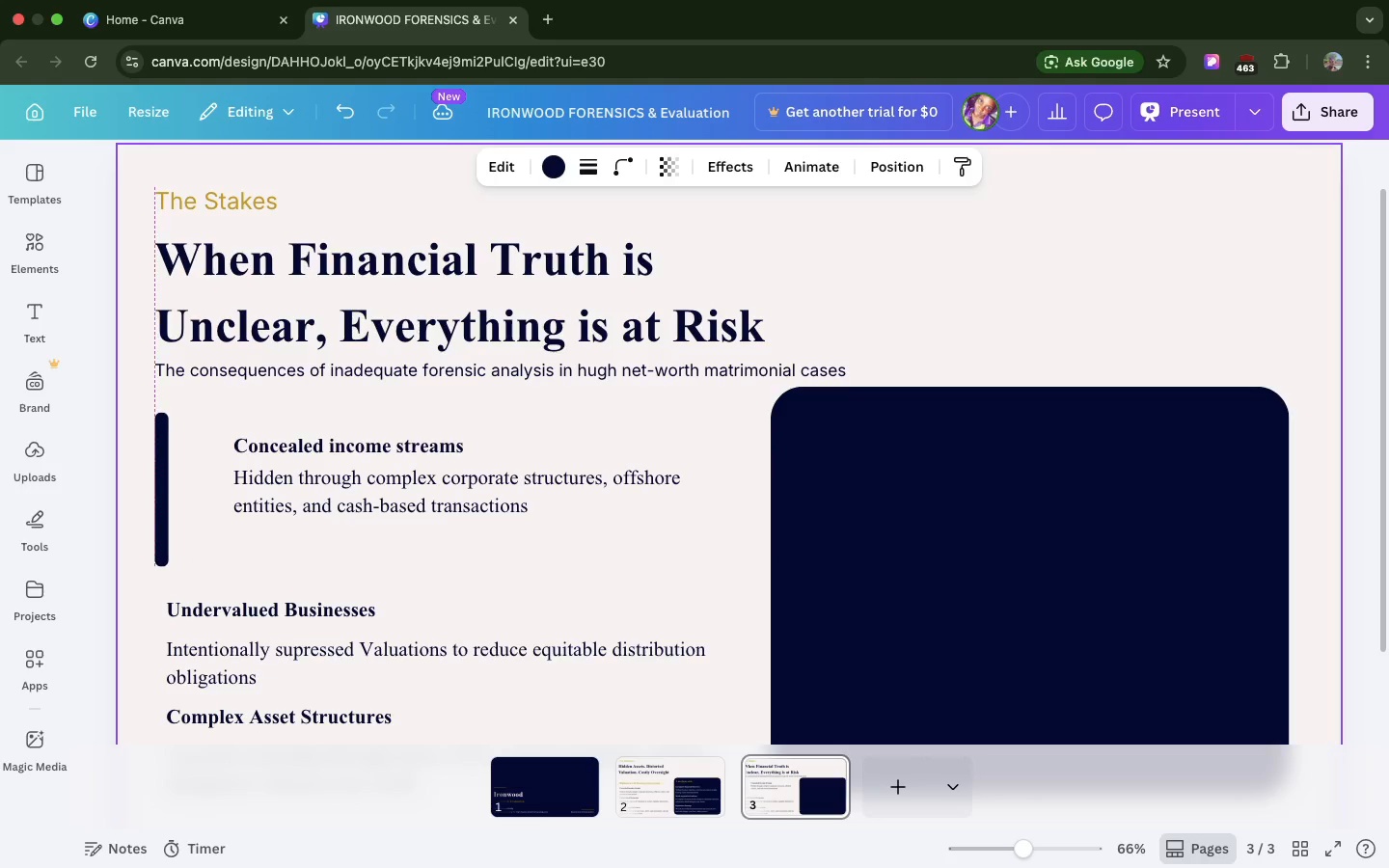 
hold_key(key=ArrowLeft, duration=0.9)
 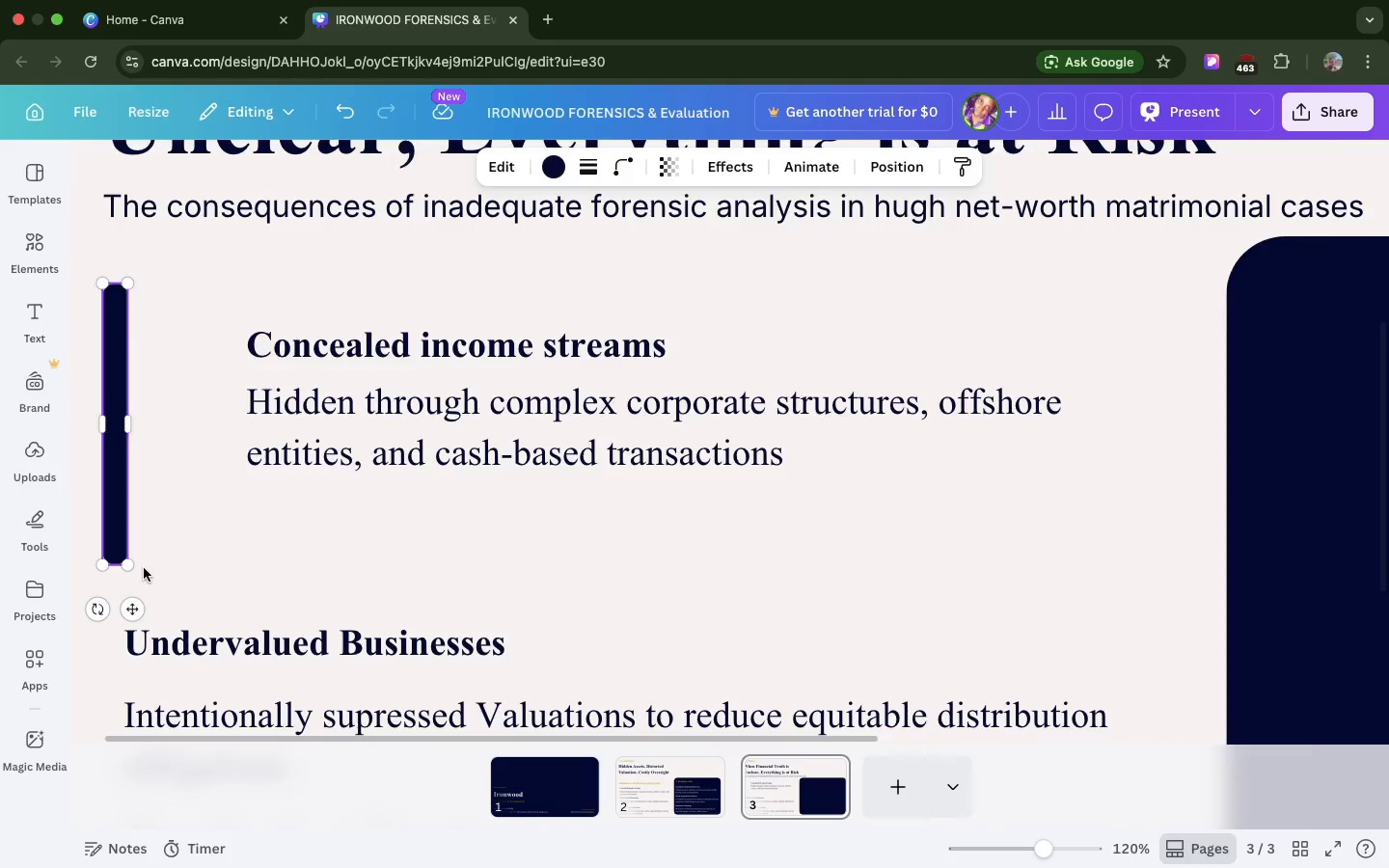 
wait(6.01)
 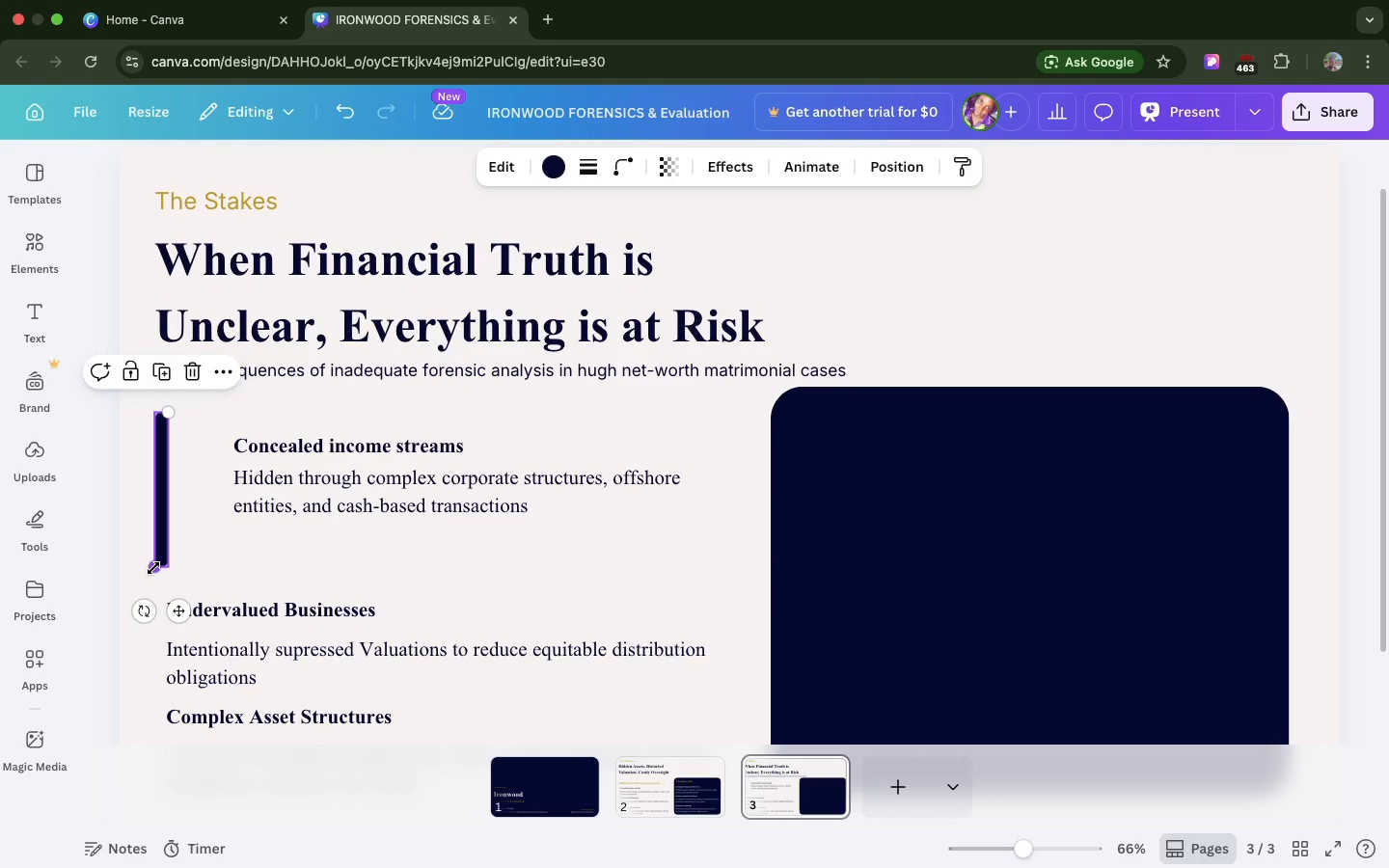 
left_click_drag(start_coordinate=[109, 565], to_coordinate=[116, 390])
 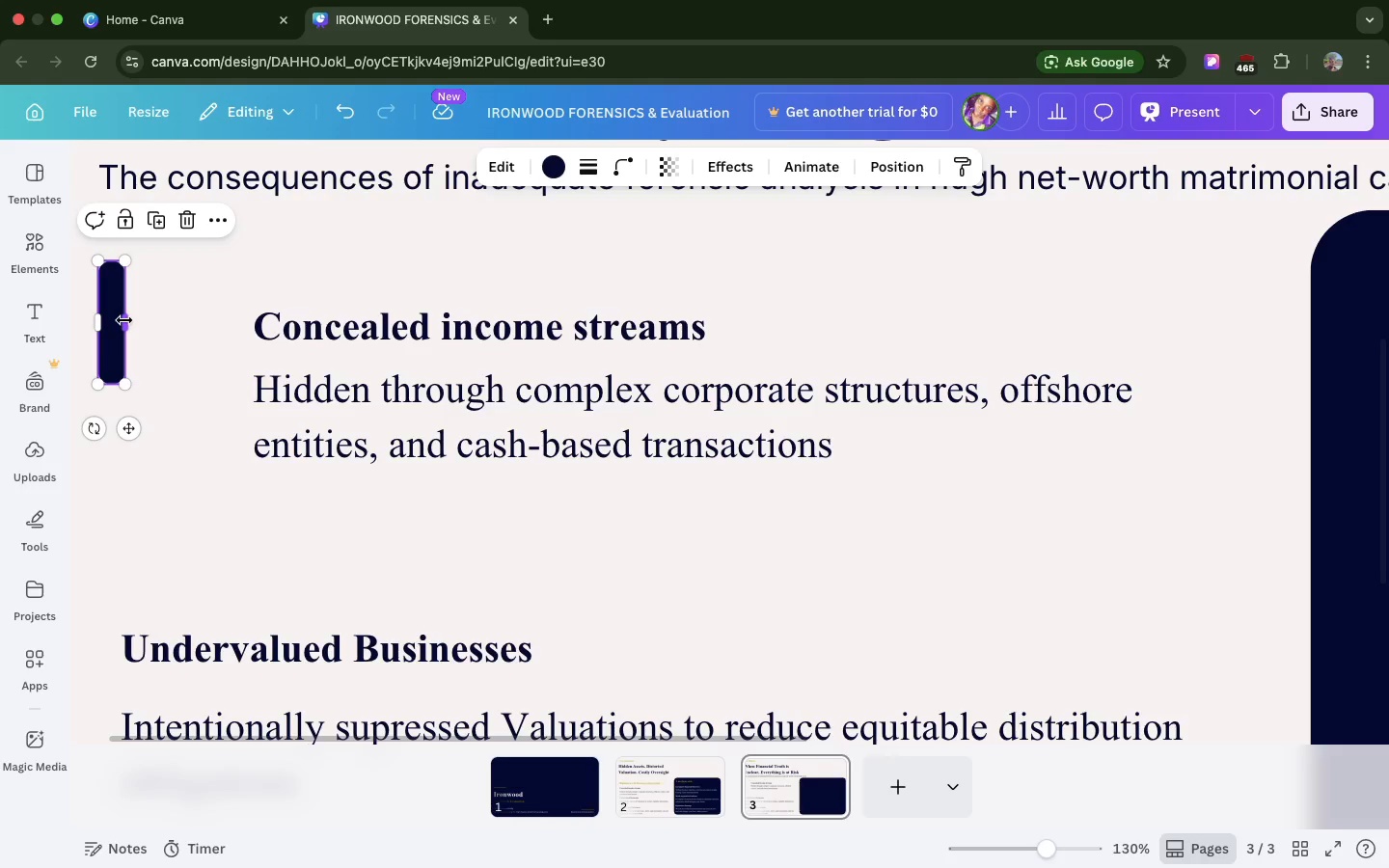 
left_click_drag(start_coordinate=[125, 320], to_coordinate=[121, 319])
 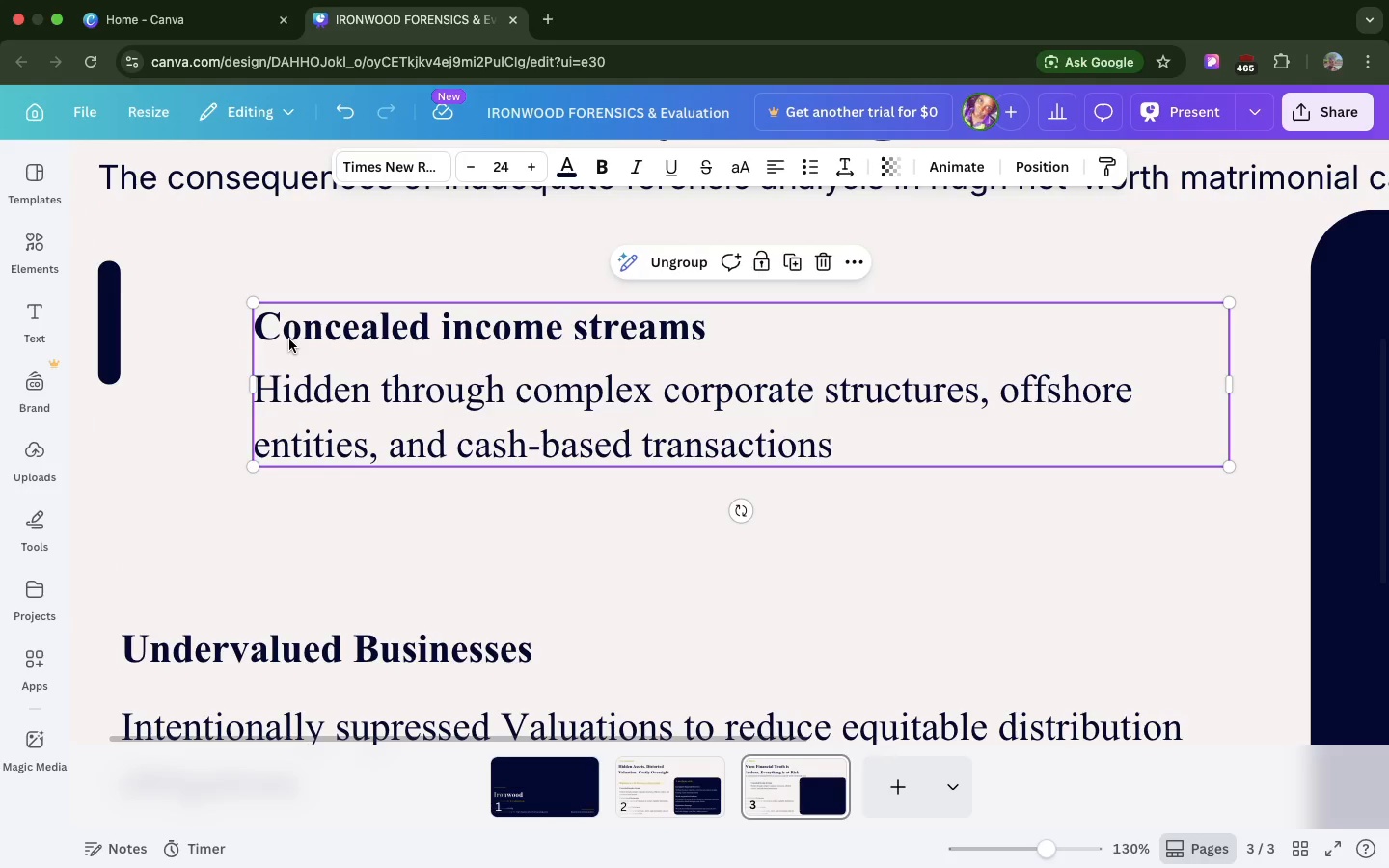 
left_click_drag(start_coordinate=[289, 339], to_coordinate=[177, 300])
 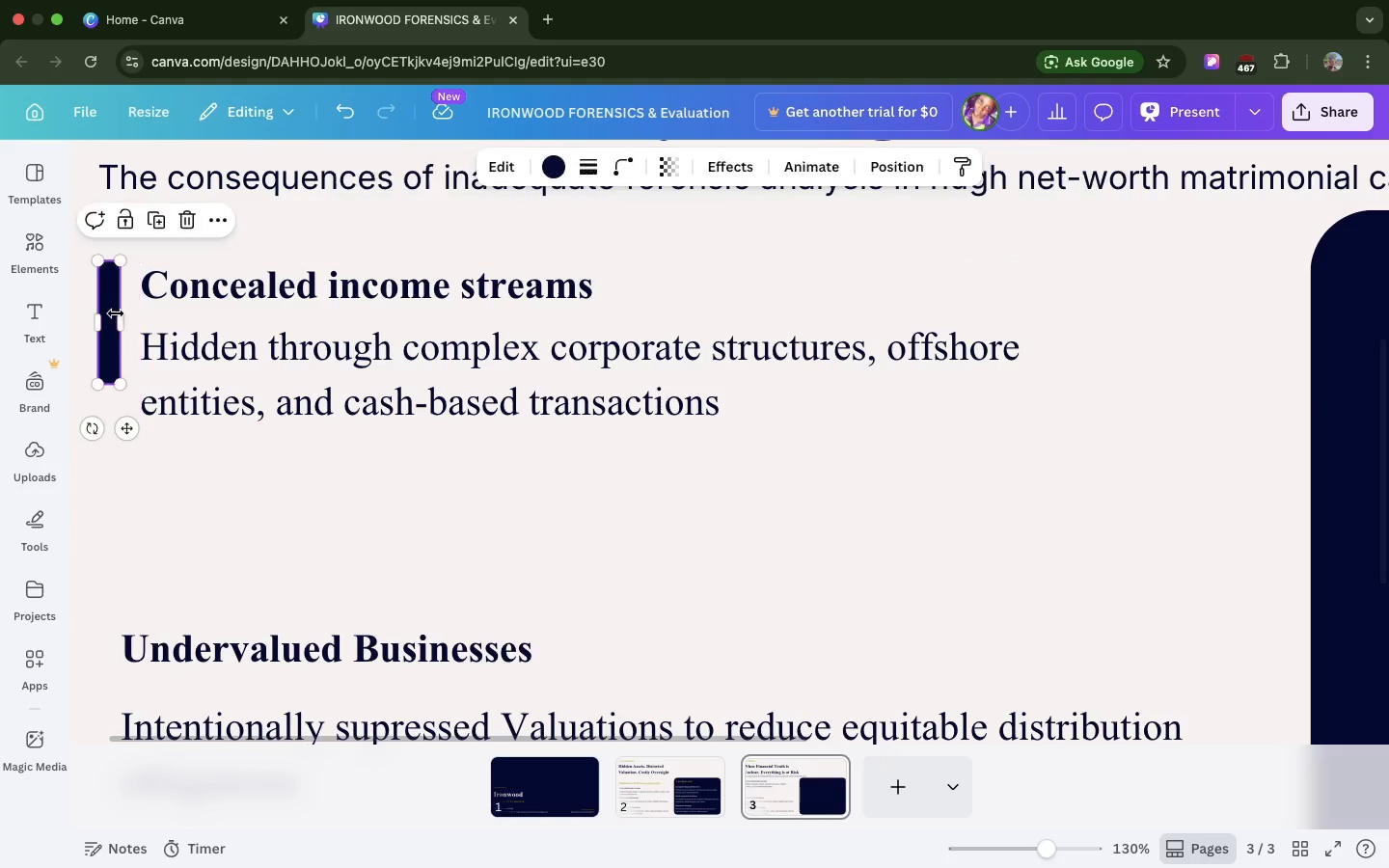 
left_click([116, 313])
 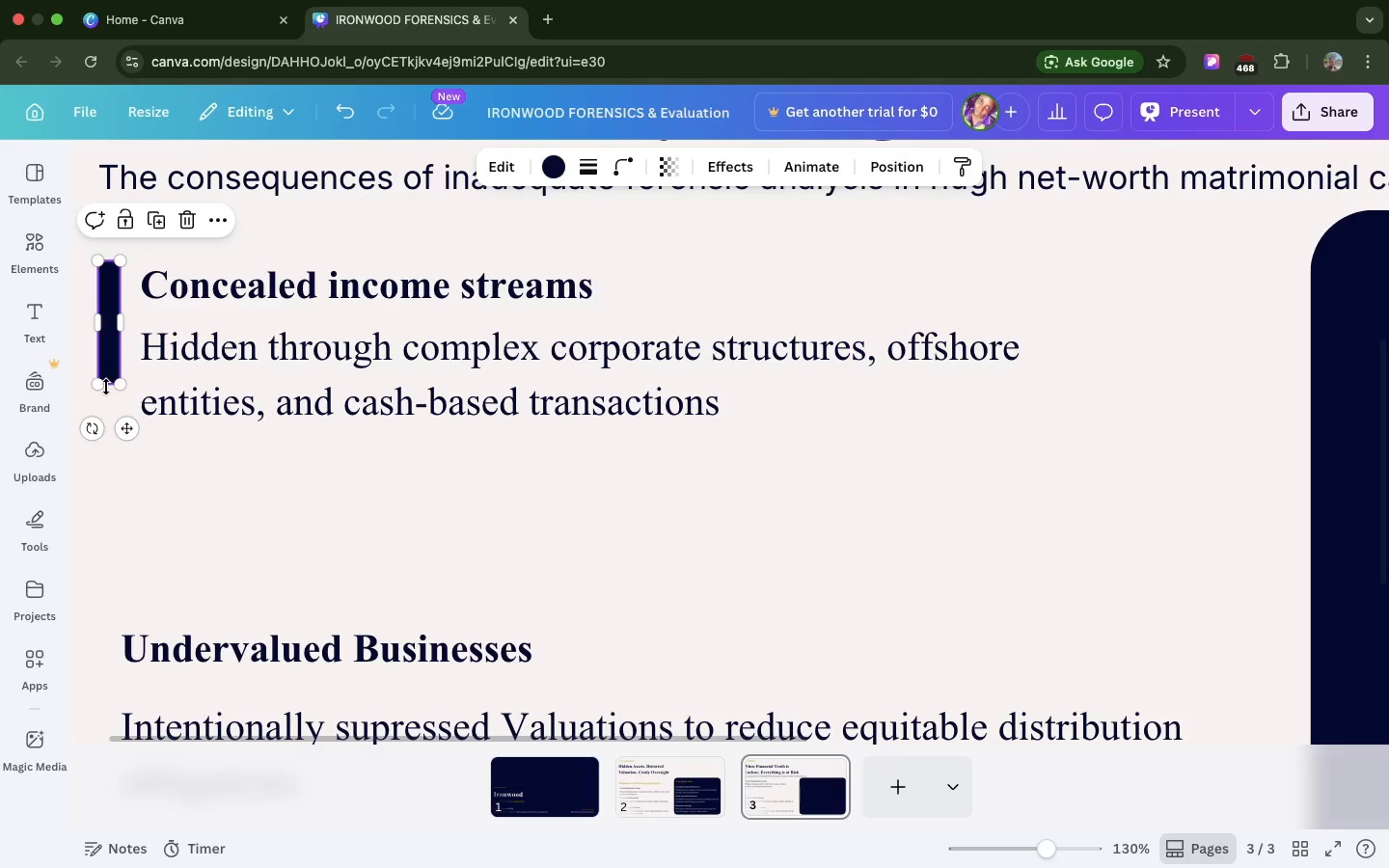 
left_click_drag(start_coordinate=[106, 387], to_coordinate=[107, 414])
 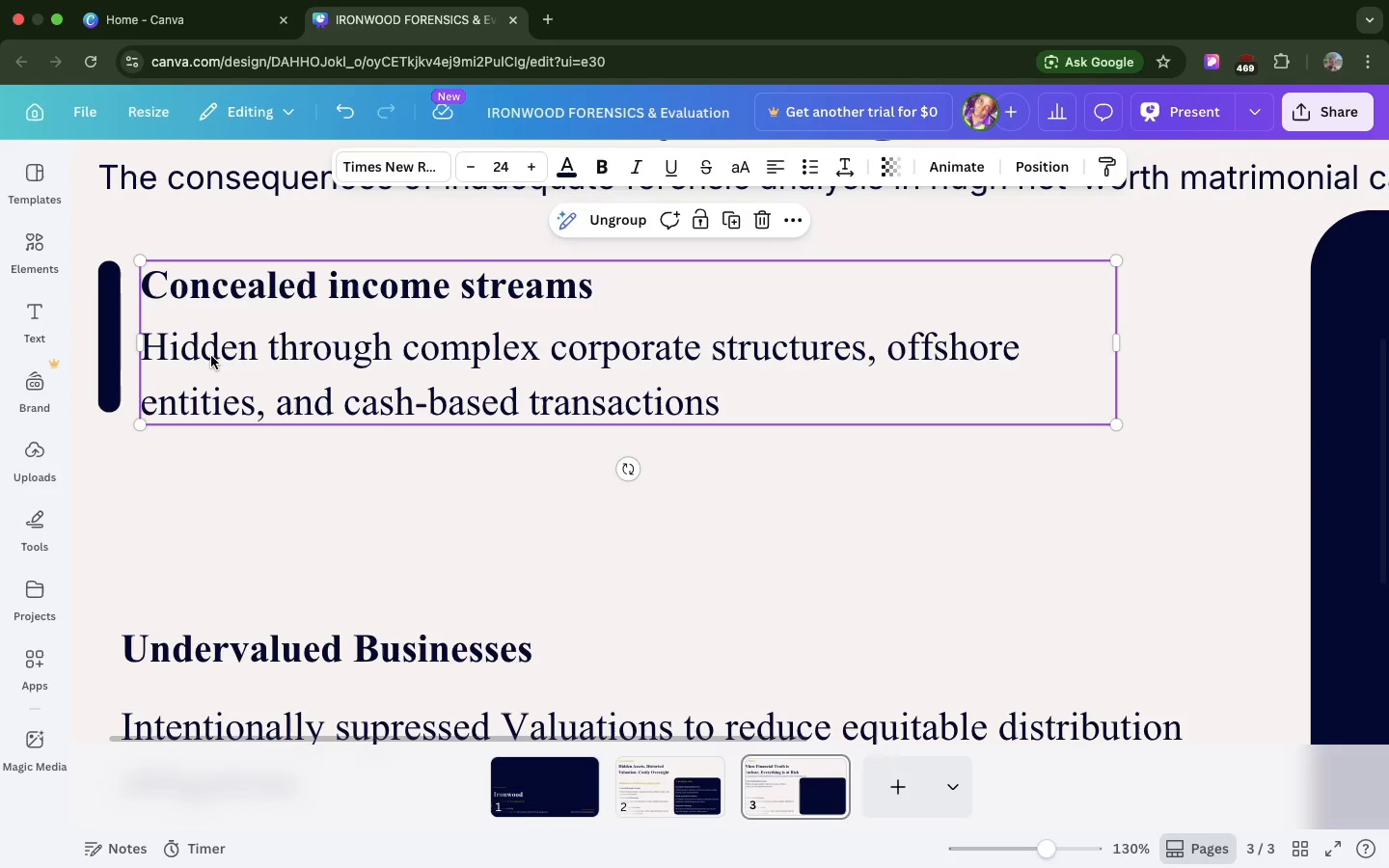 
left_click_drag(start_coordinate=[211, 356], to_coordinate=[291, 352])
 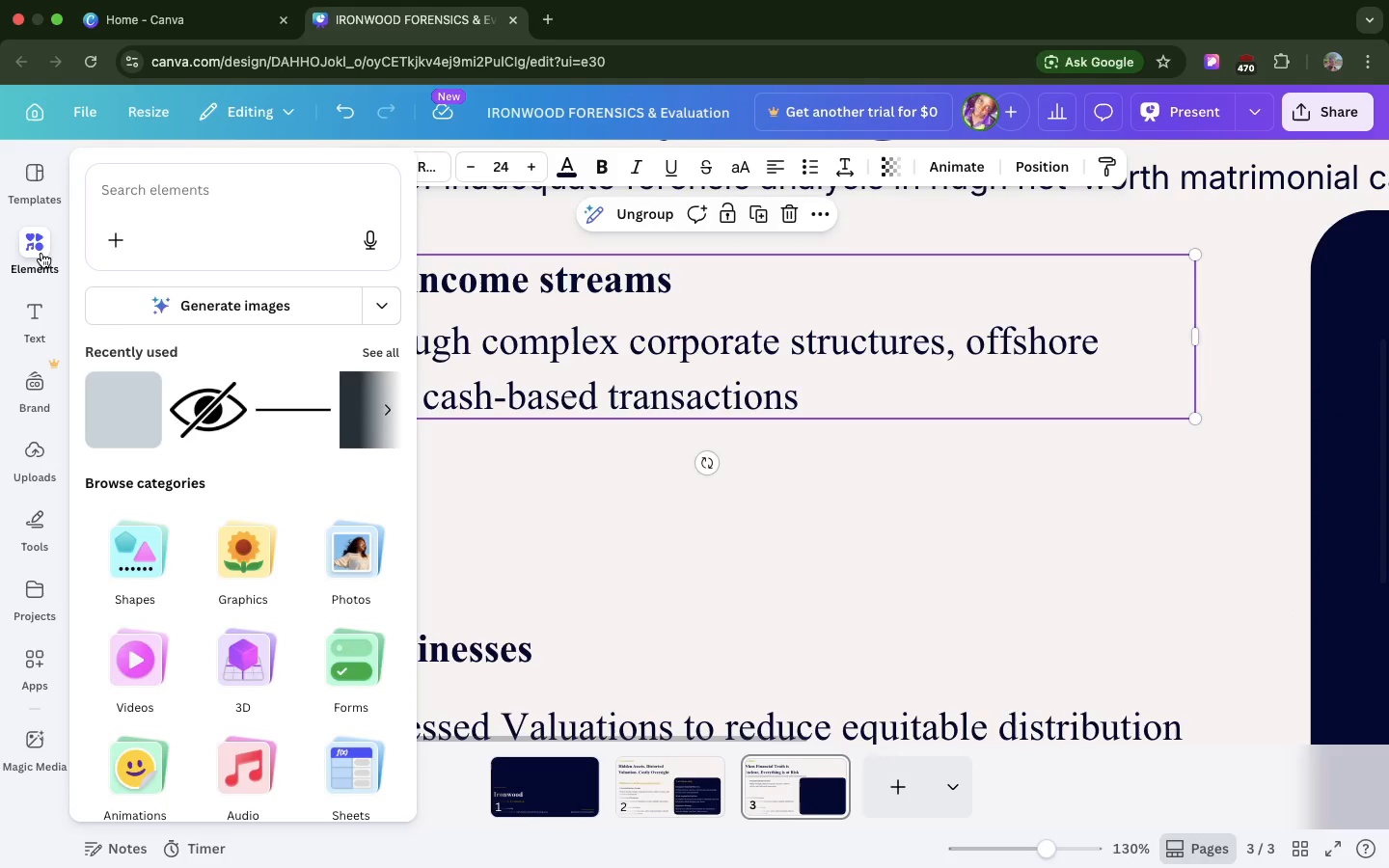 
left_click([41, 253])
 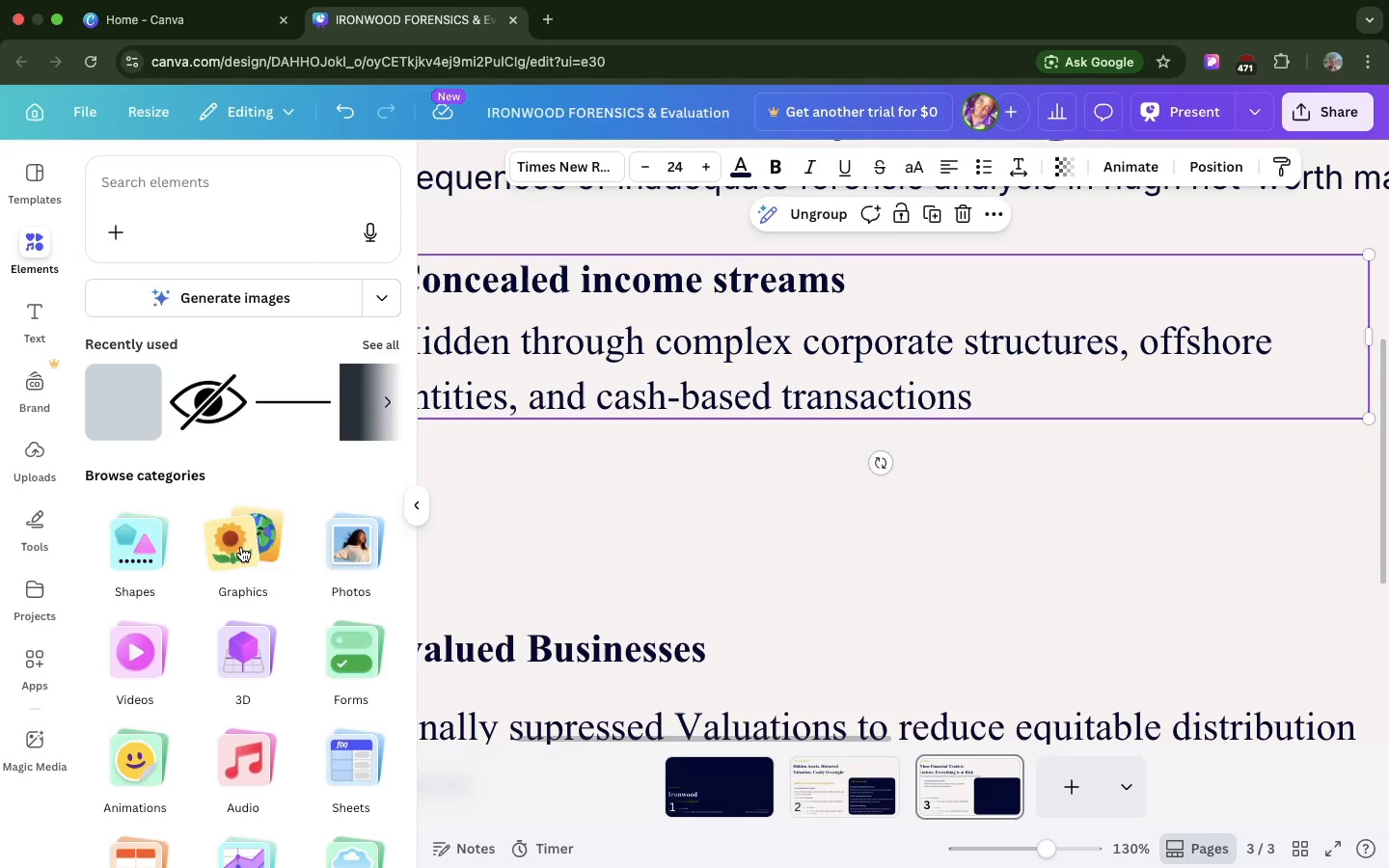 
left_click([241, 547])
 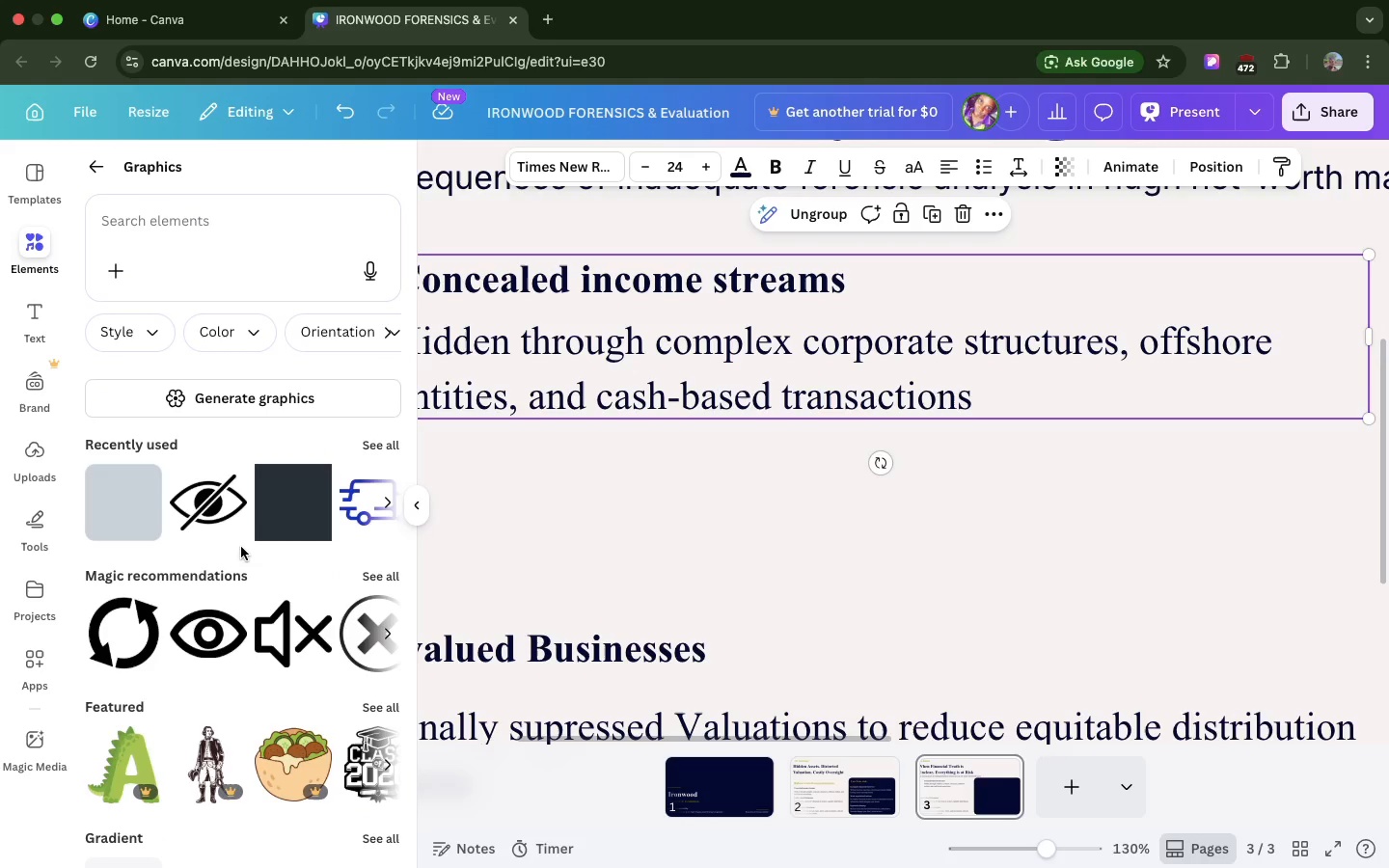 
wait(11.89)
 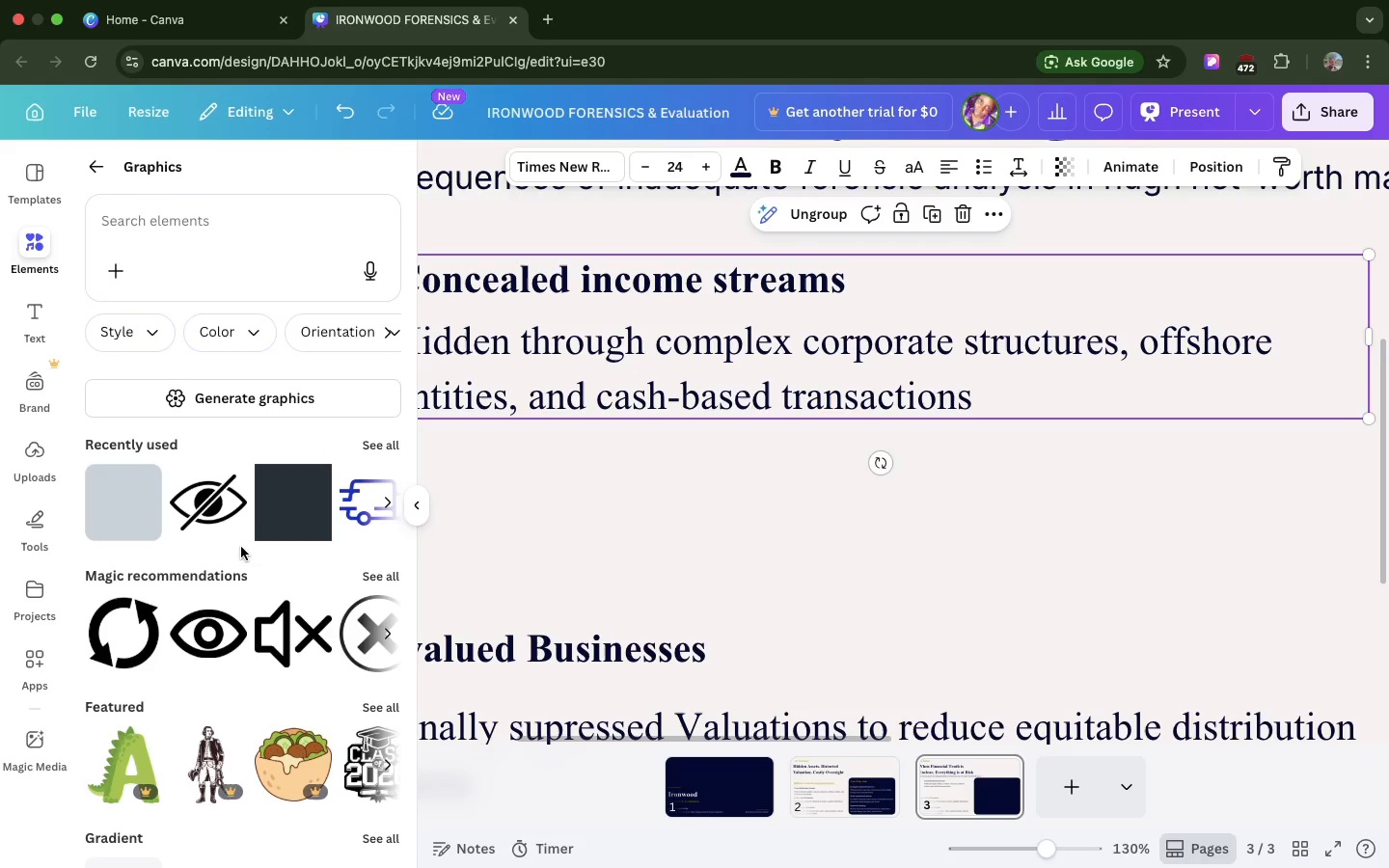 
left_click_drag(start_coordinate=[312, 499], to_coordinate=[673, 483])
 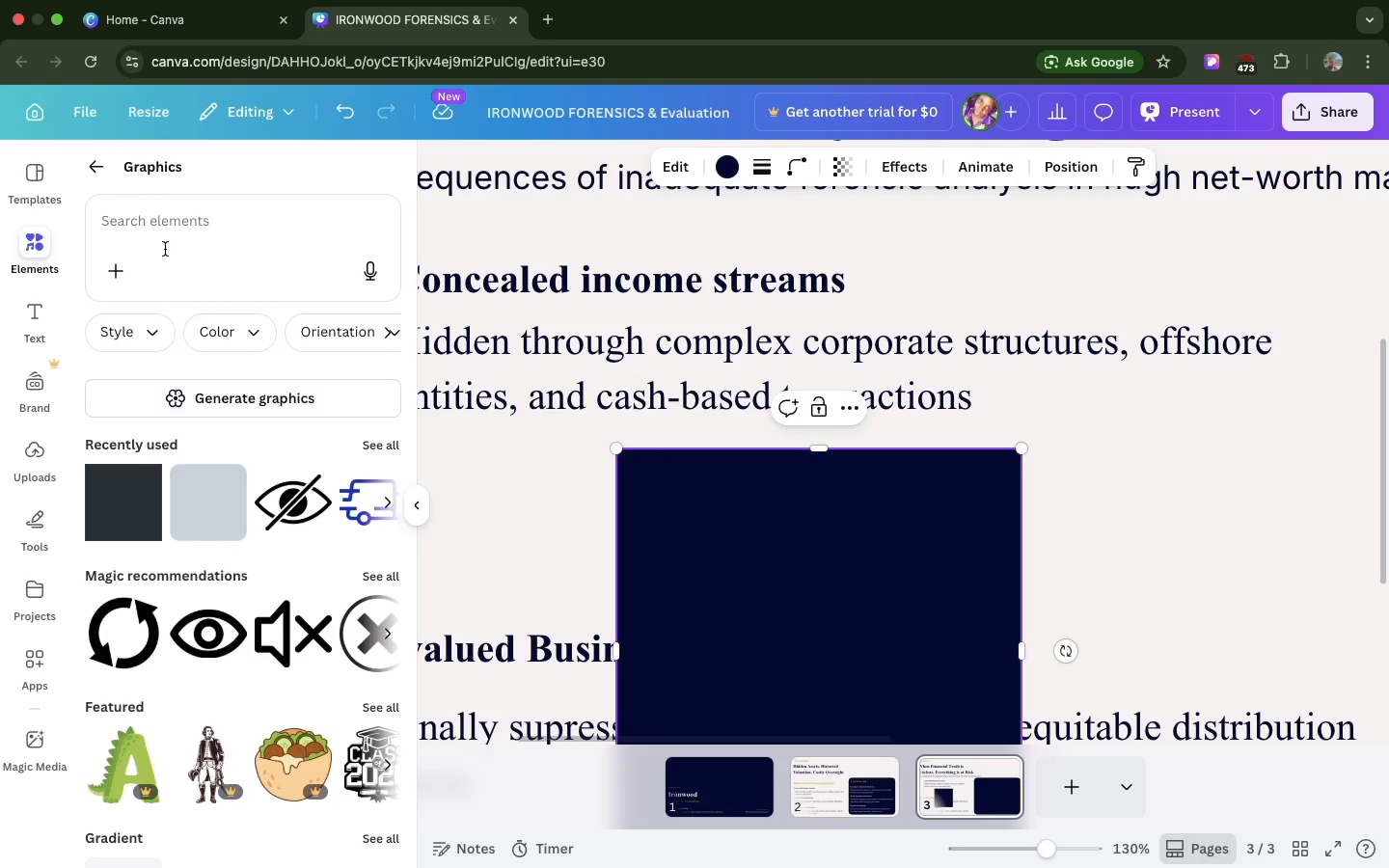 
left_click([158, 231])
 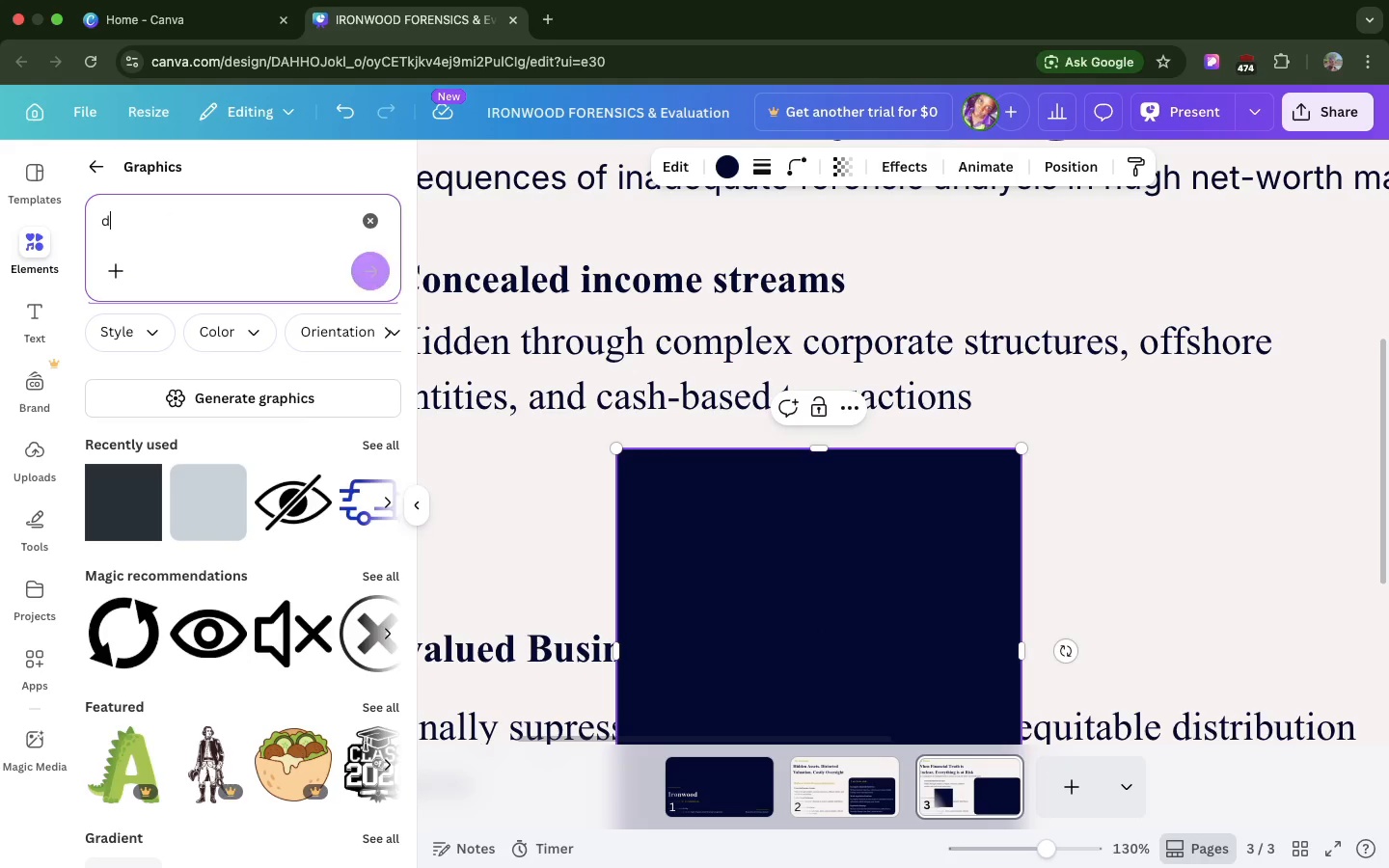 
type(dollar)
 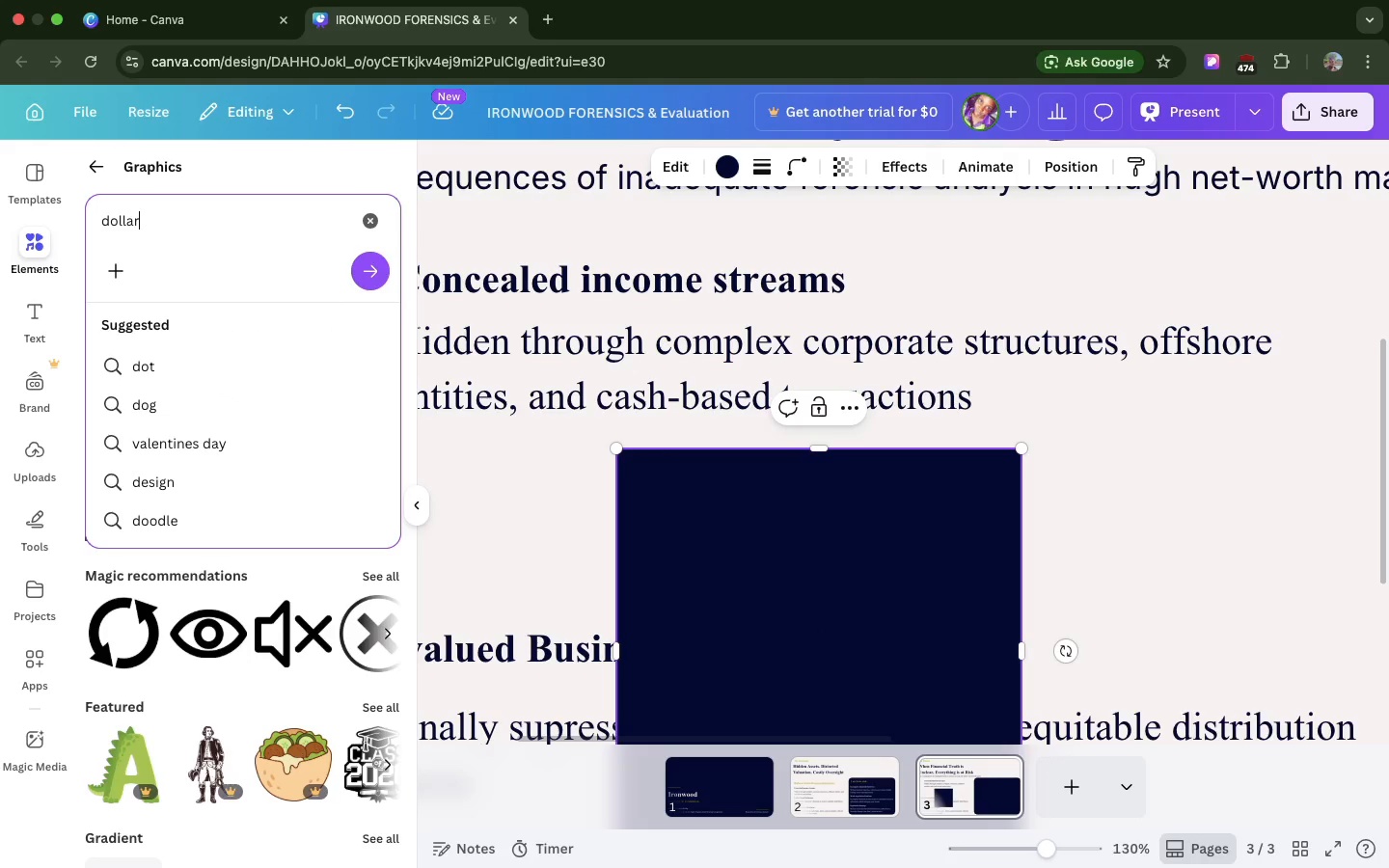 
key(Enter)
 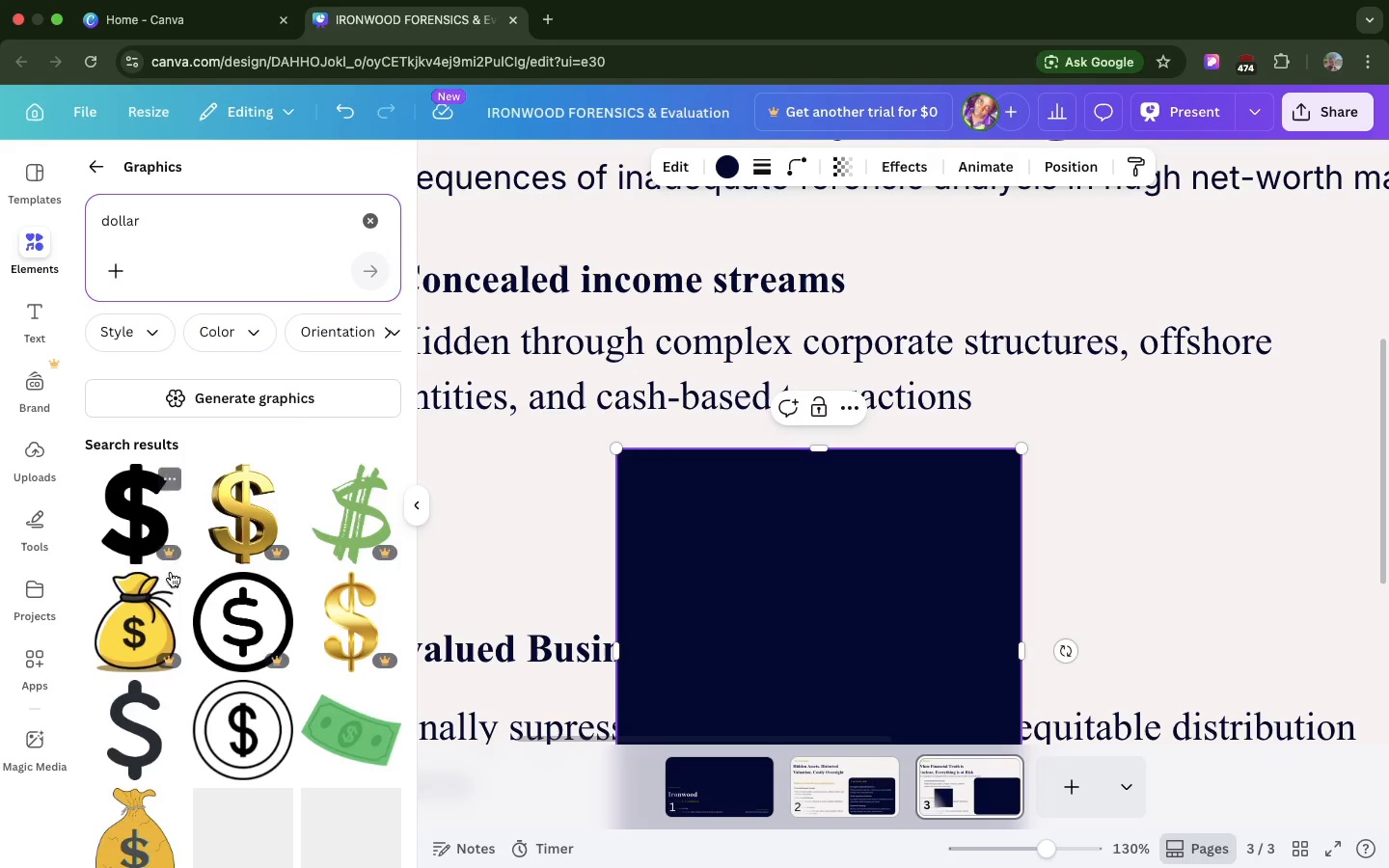 
scroll: coordinate [220, 570], scroll_direction: down, amount: 147.0
 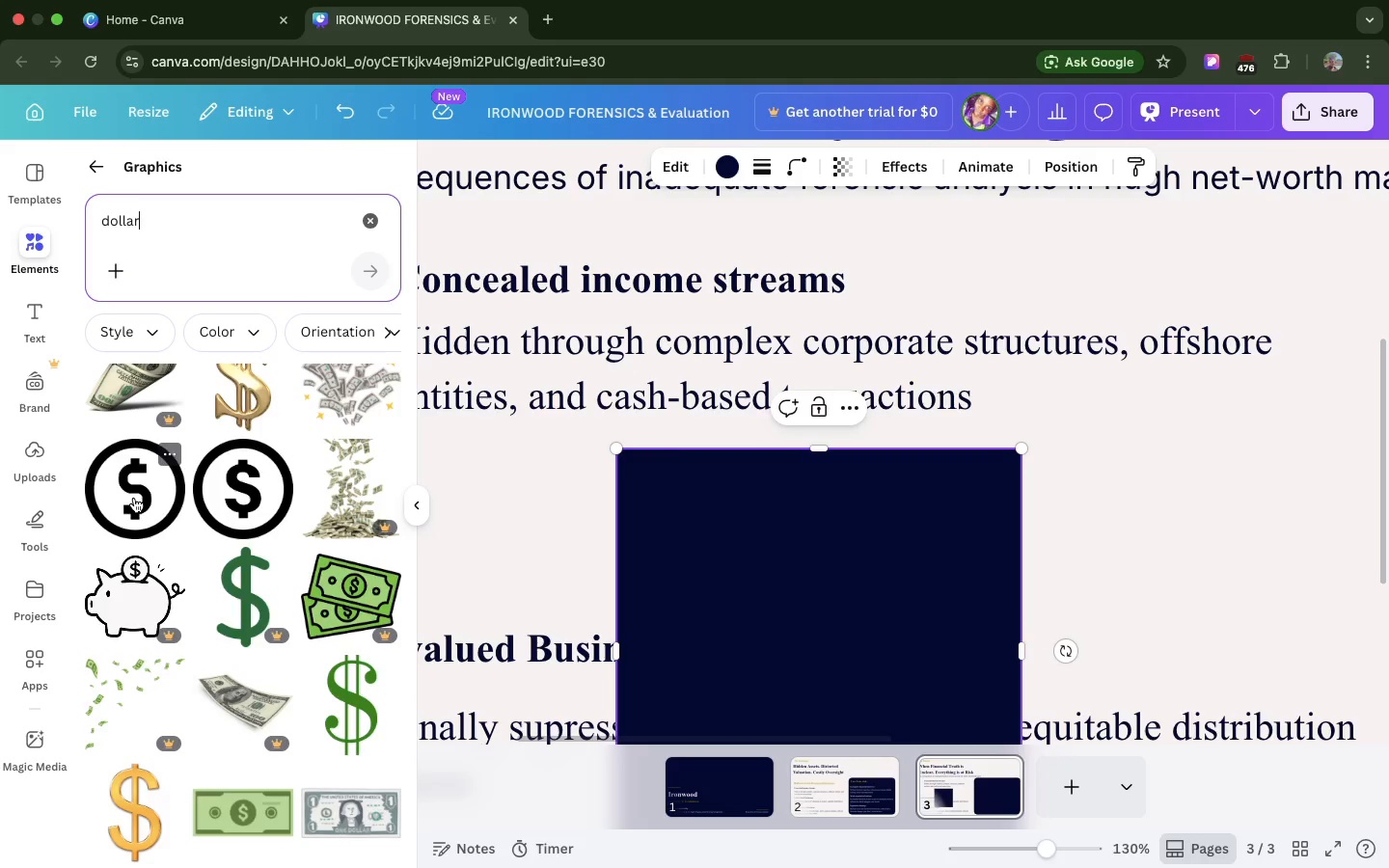 
left_click_drag(start_coordinate=[134, 498], to_coordinate=[671, 537])
 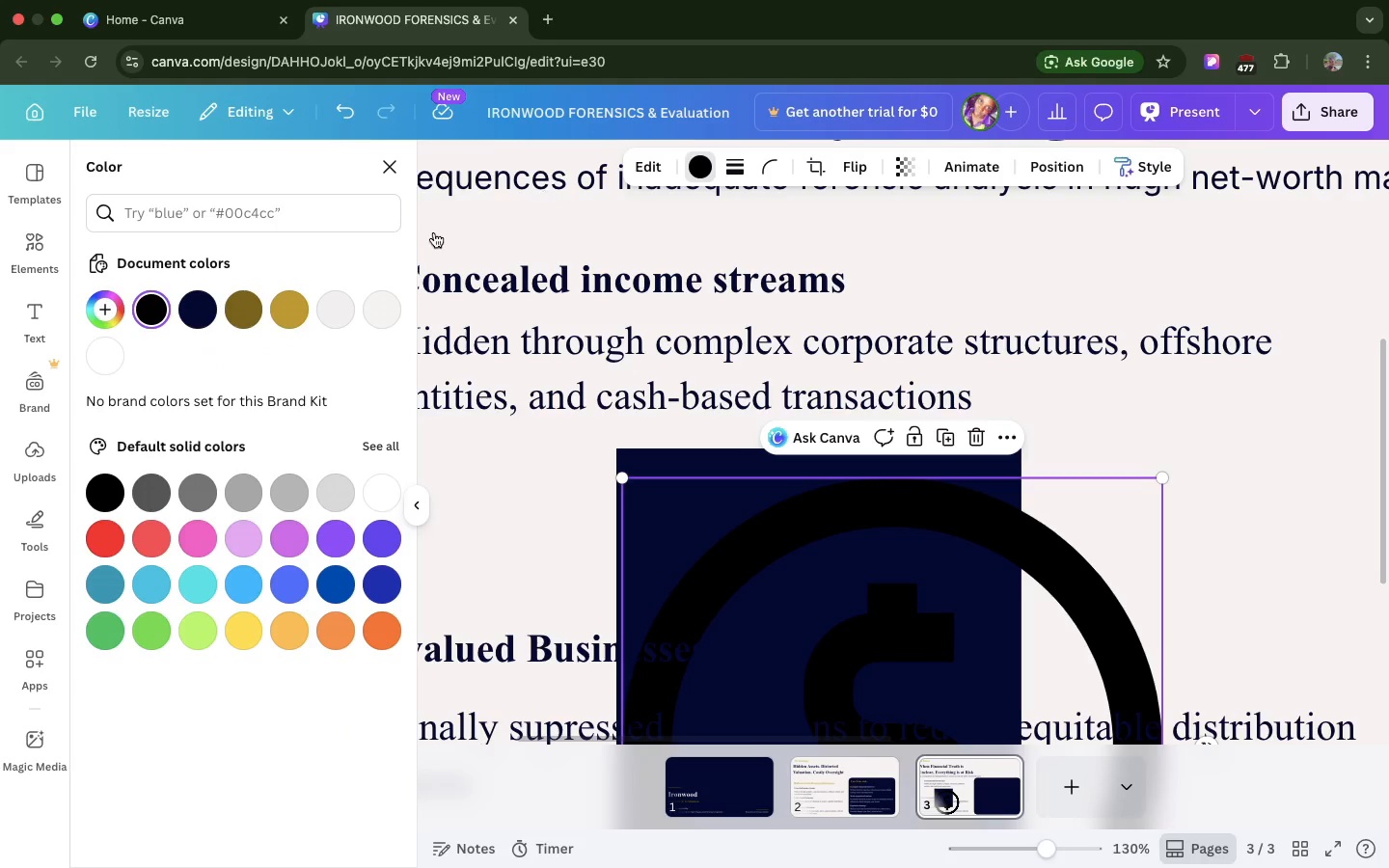 
left_click([285, 302])
 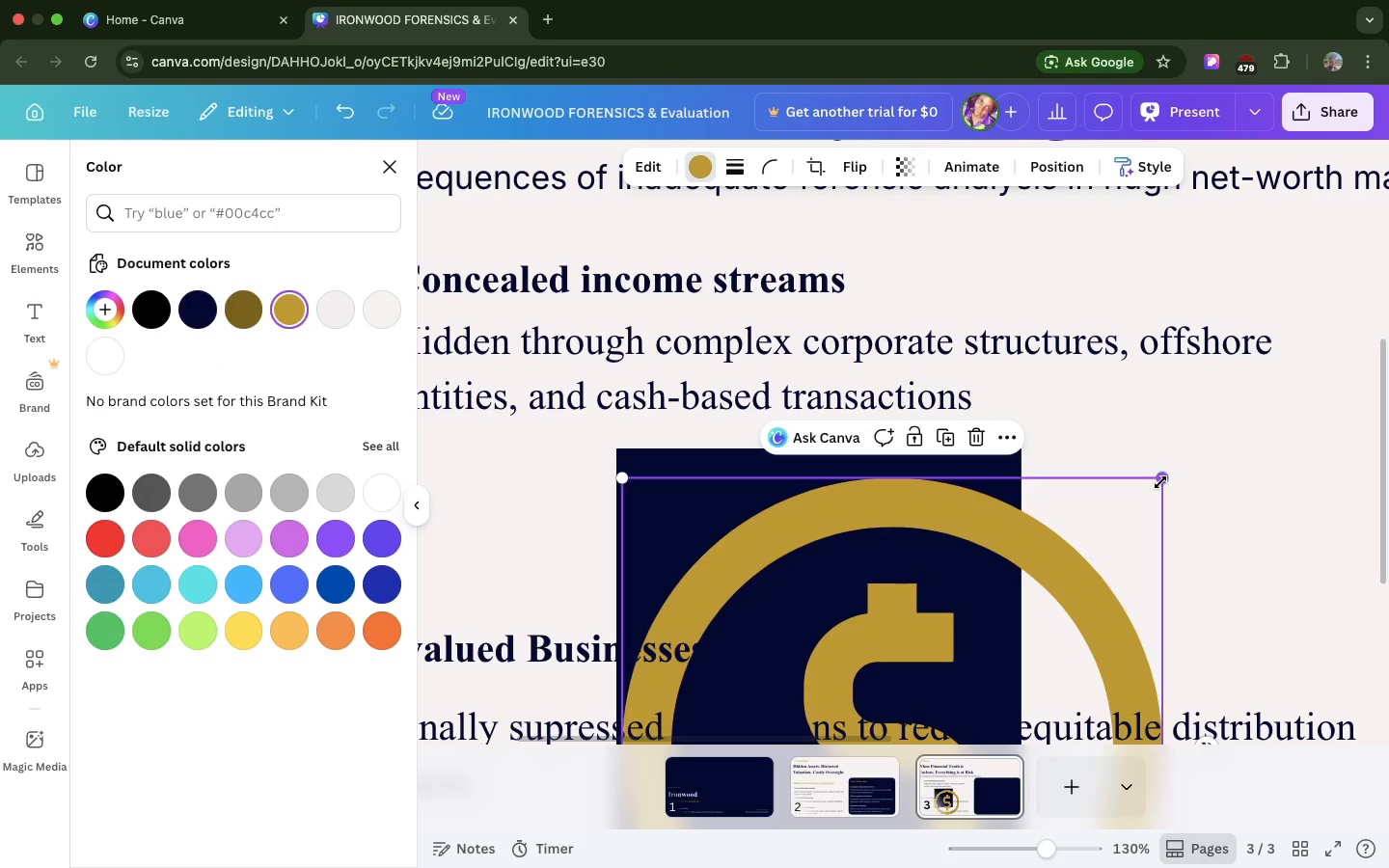 
left_click_drag(start_coordinate=[1160, 482], to_coordinate=[867, 612])
 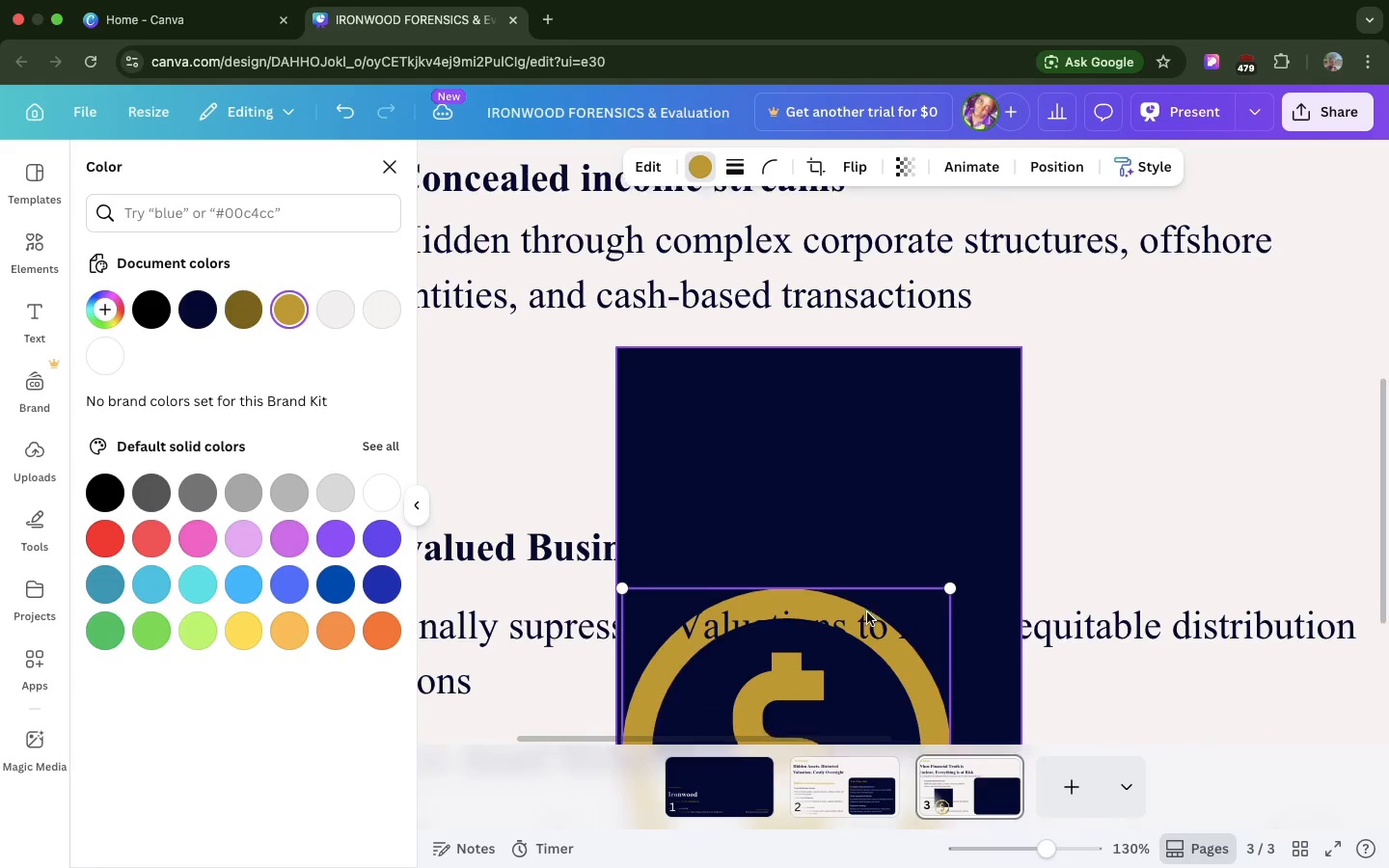 
left_click_drag(start_coordinate=[861, 587], to_coordinate=[885, 366])
 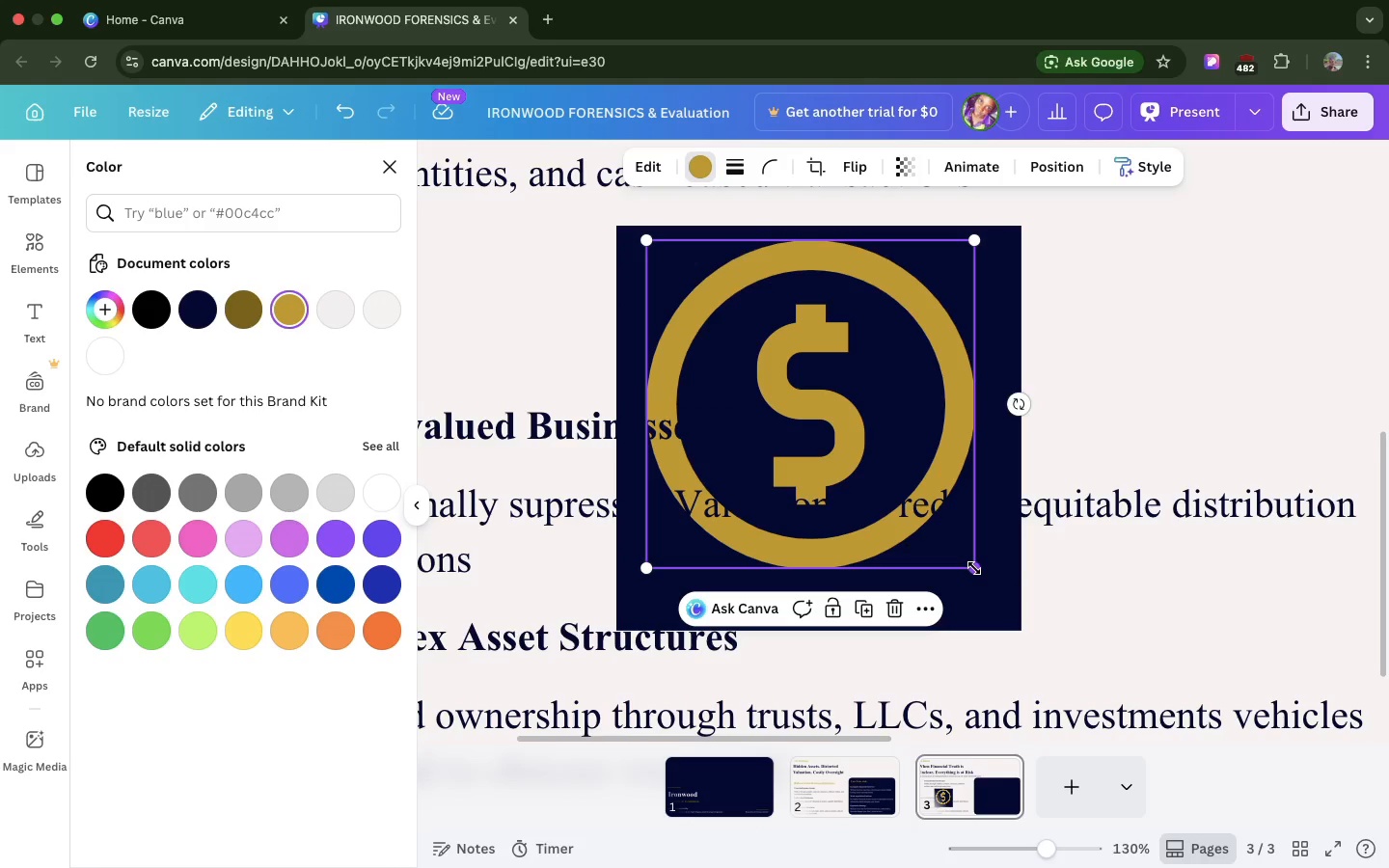 
scroll: coordinate [867, 612], scroll_direction: down, amount: 32.0
 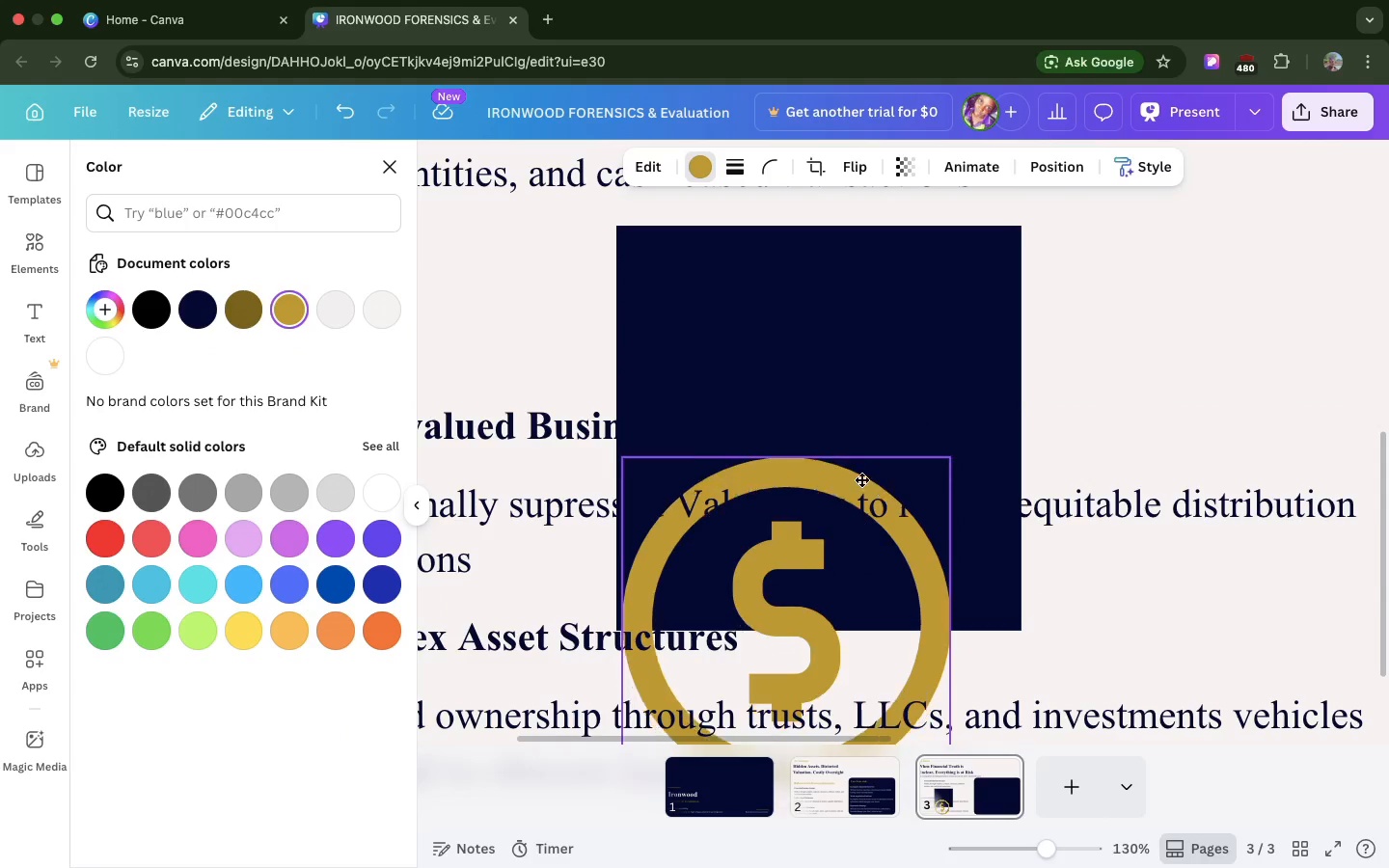 
left_click_drag(start_coordinate=[974, 568], to_coordinate=[682, 305])
 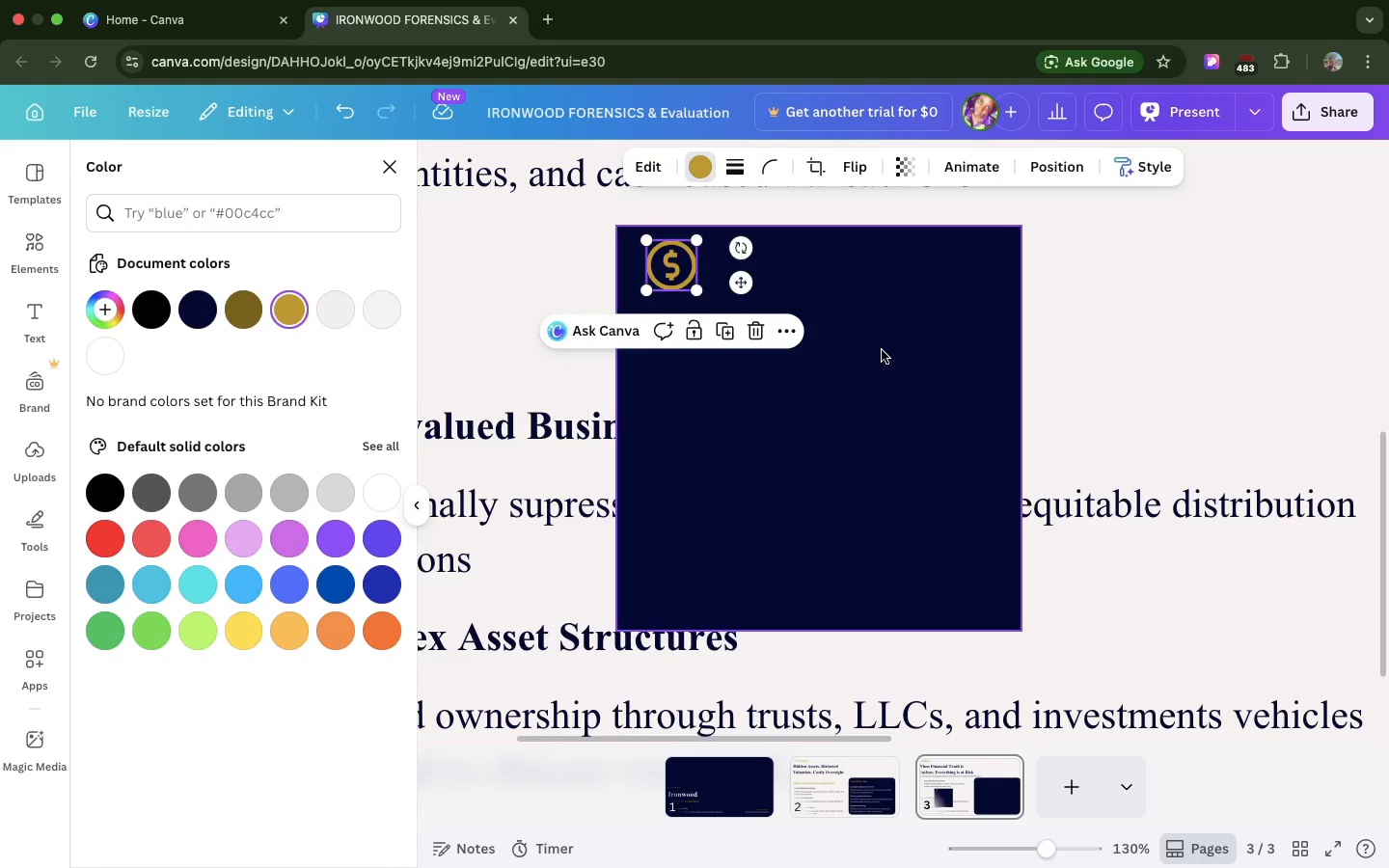 
left_click([882, 350])
 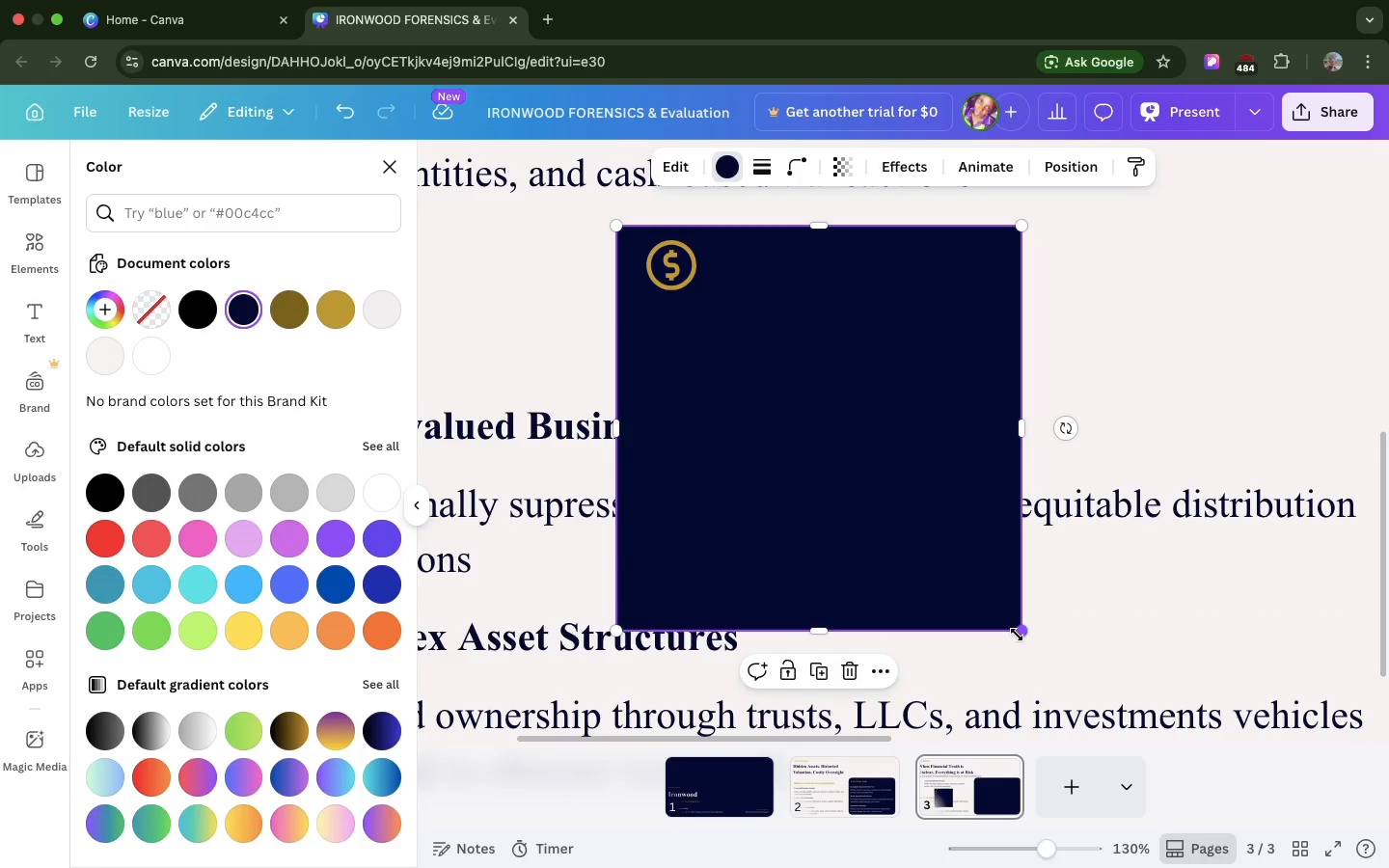 
left_click_drag(start_coordinate=[1018, 634], to_coordinate=[701, 309])
 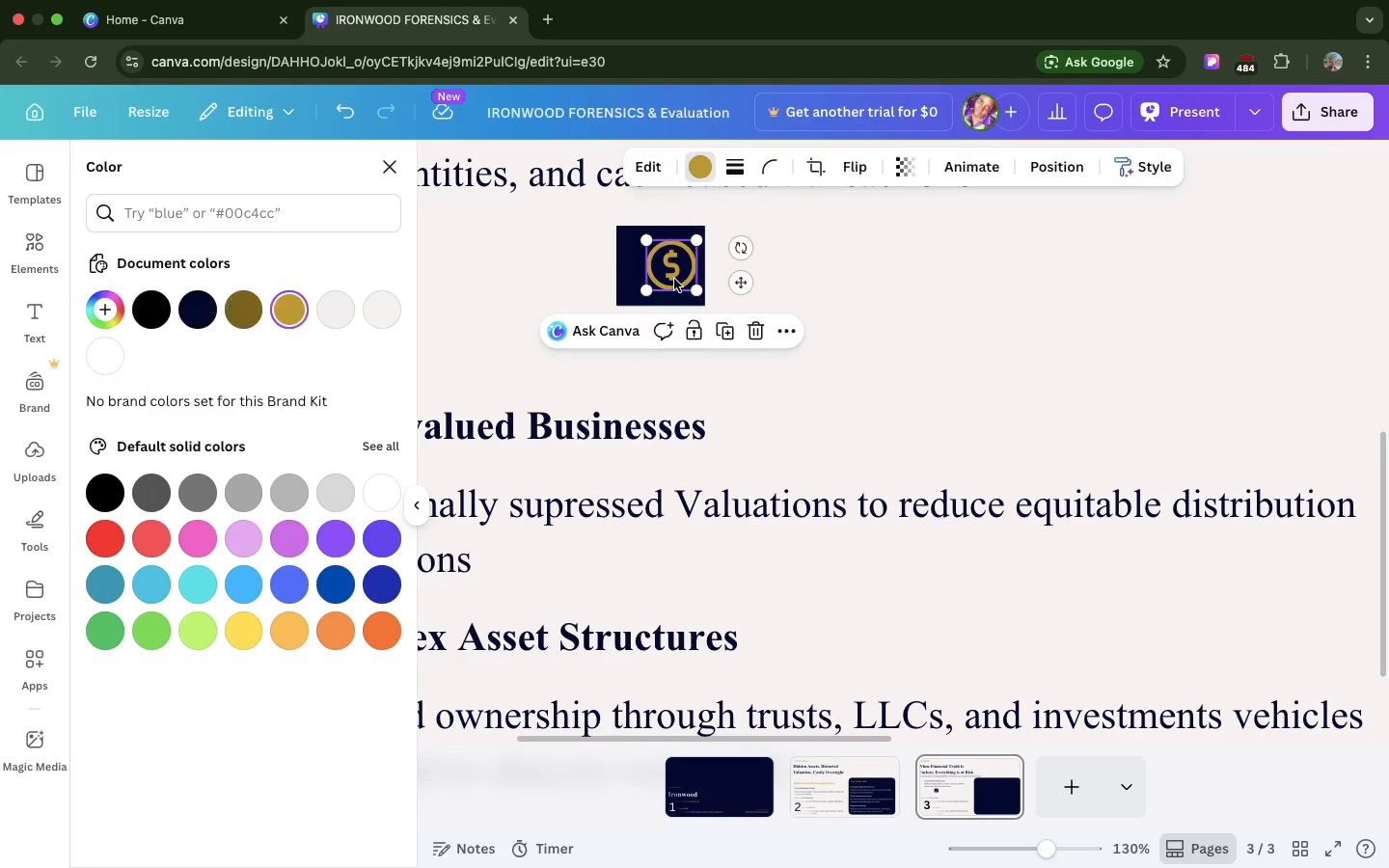 
left_click_drag(start_coordinate=[674, 279], to_coordinate=[667, 279])
 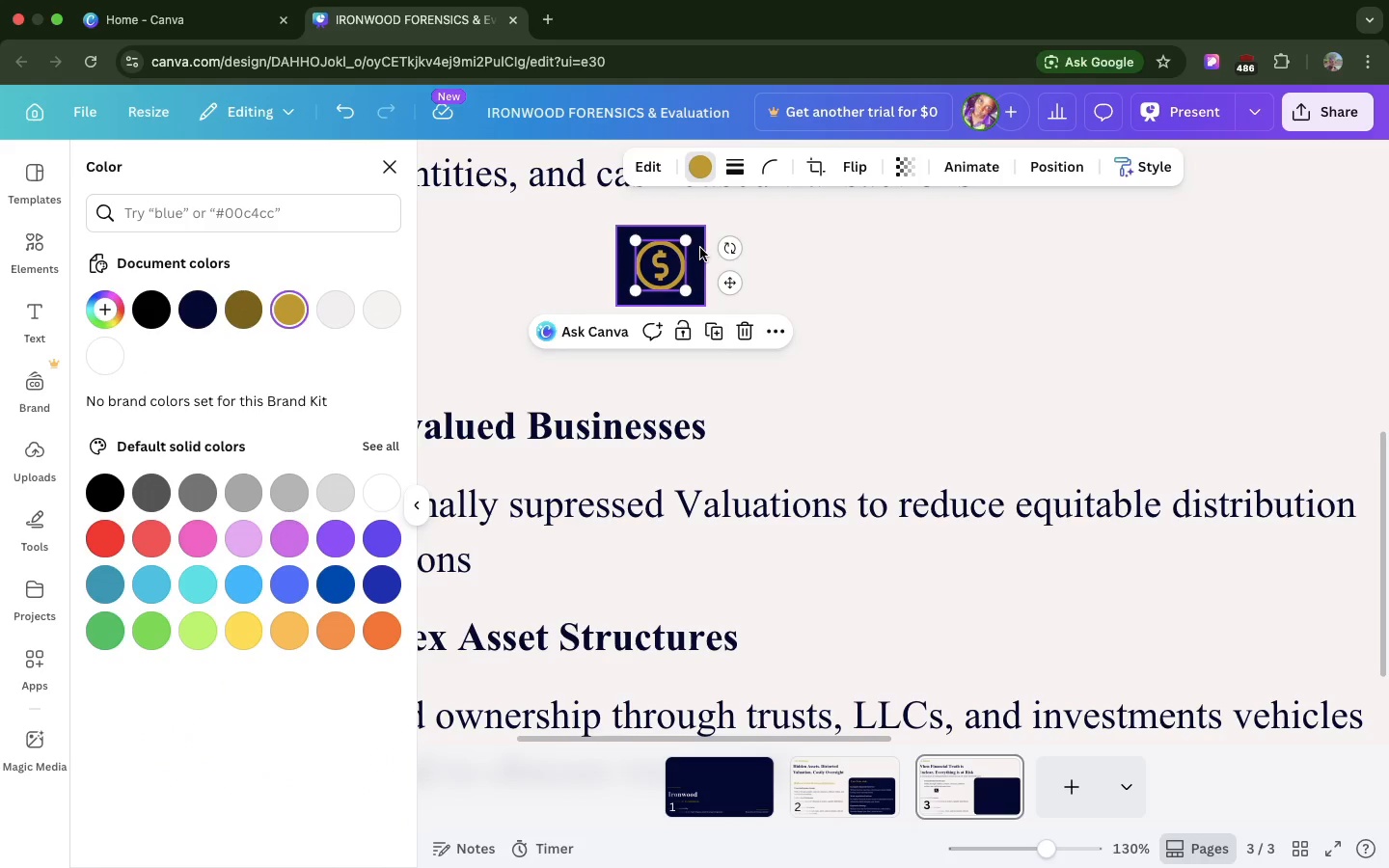 
hold_key(key=ShiftLeft, duration=0.78)
left_click([700, 248])
 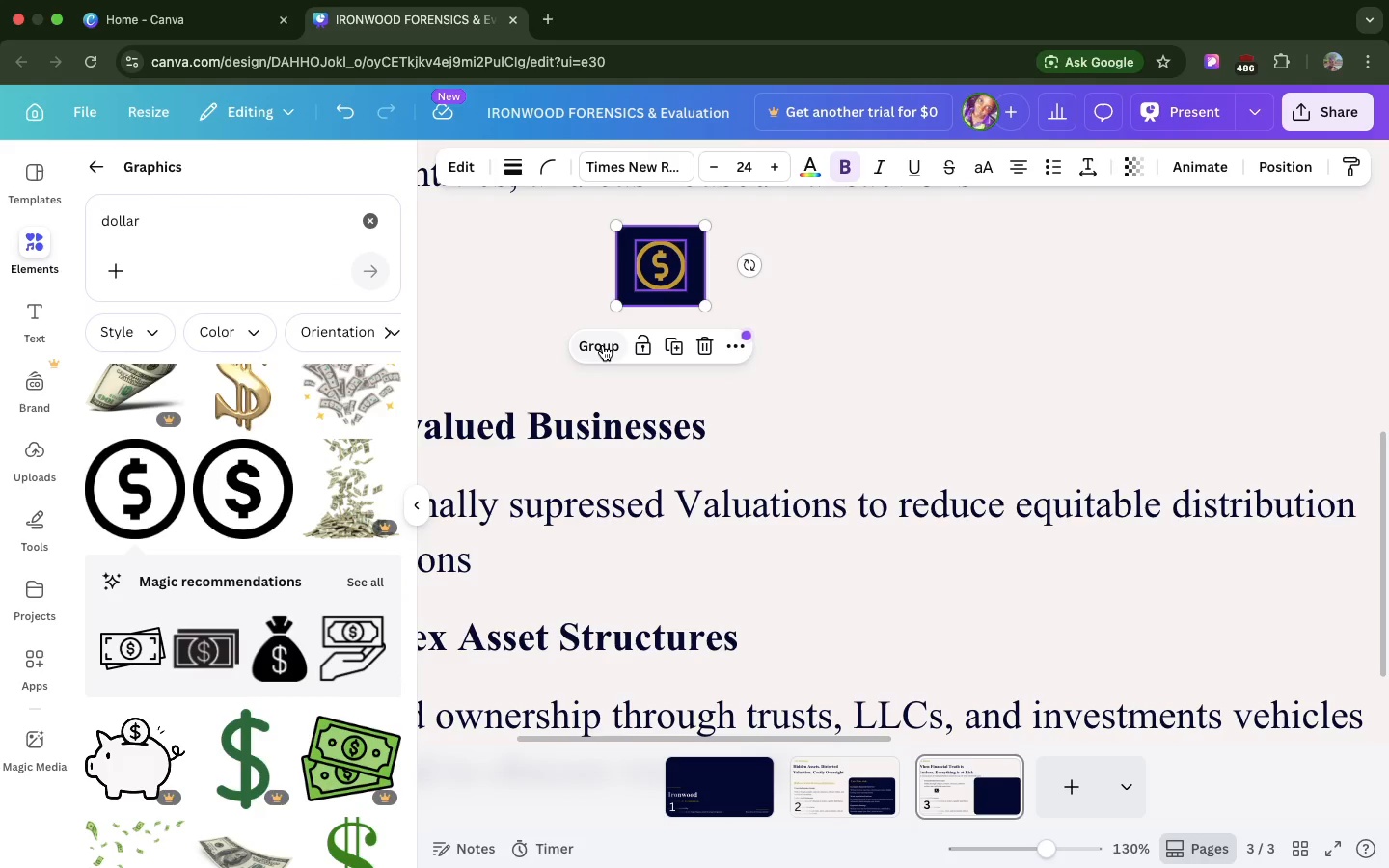 
left_click([603, 344])
 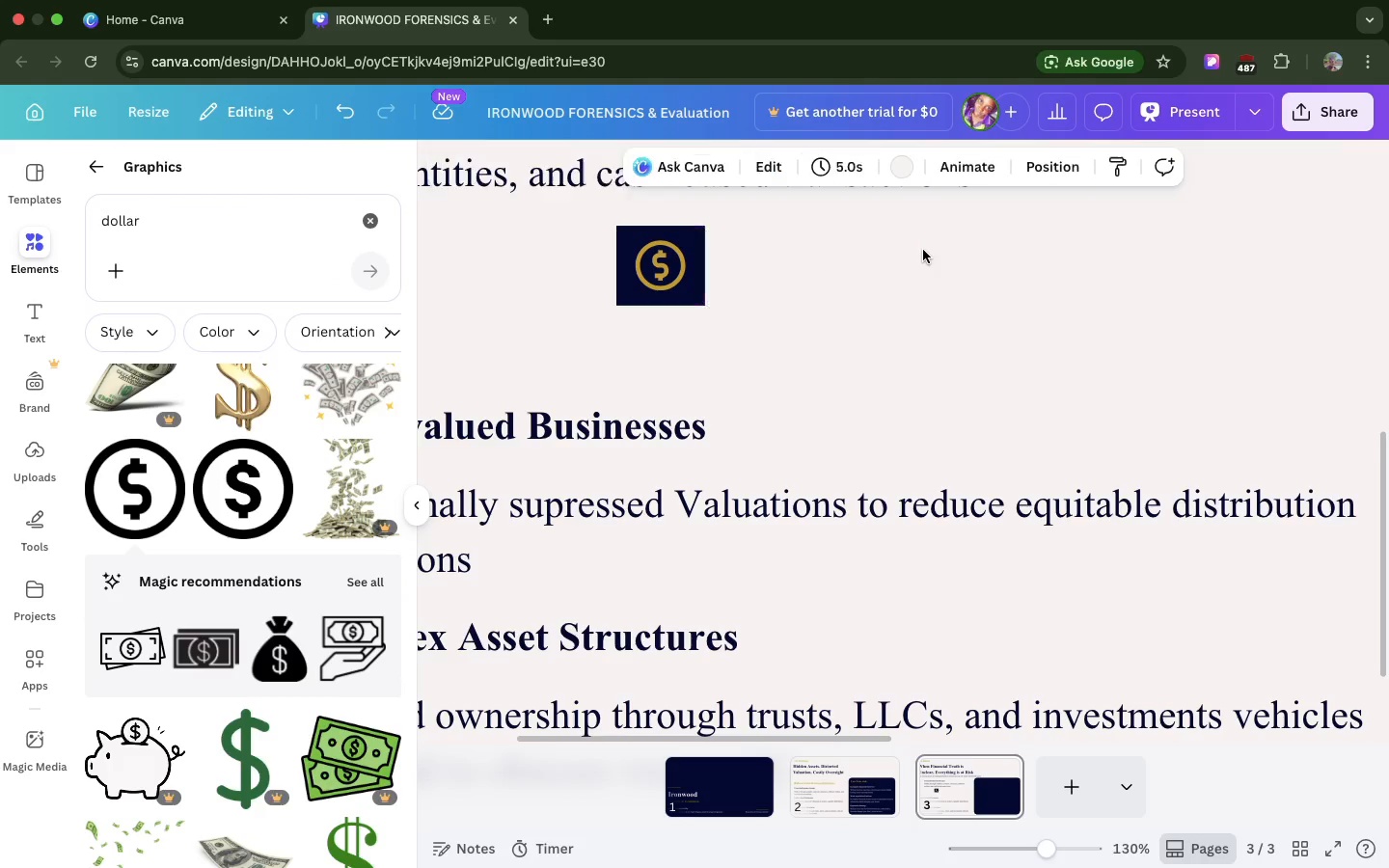 
left_click([923, 250])
 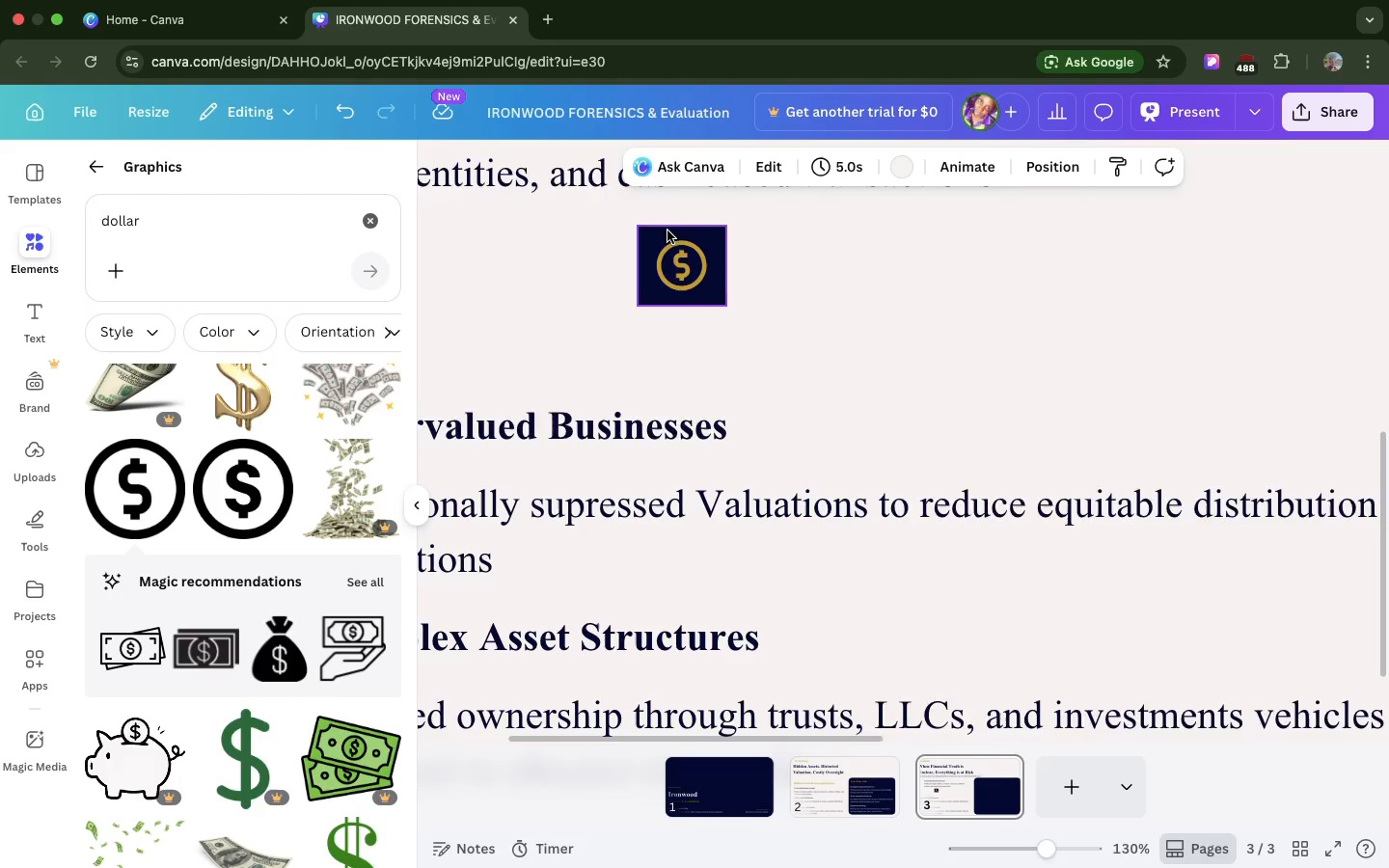 
scroll: coordinate [667, 231], scroll_direction: up, amount: 32.0
 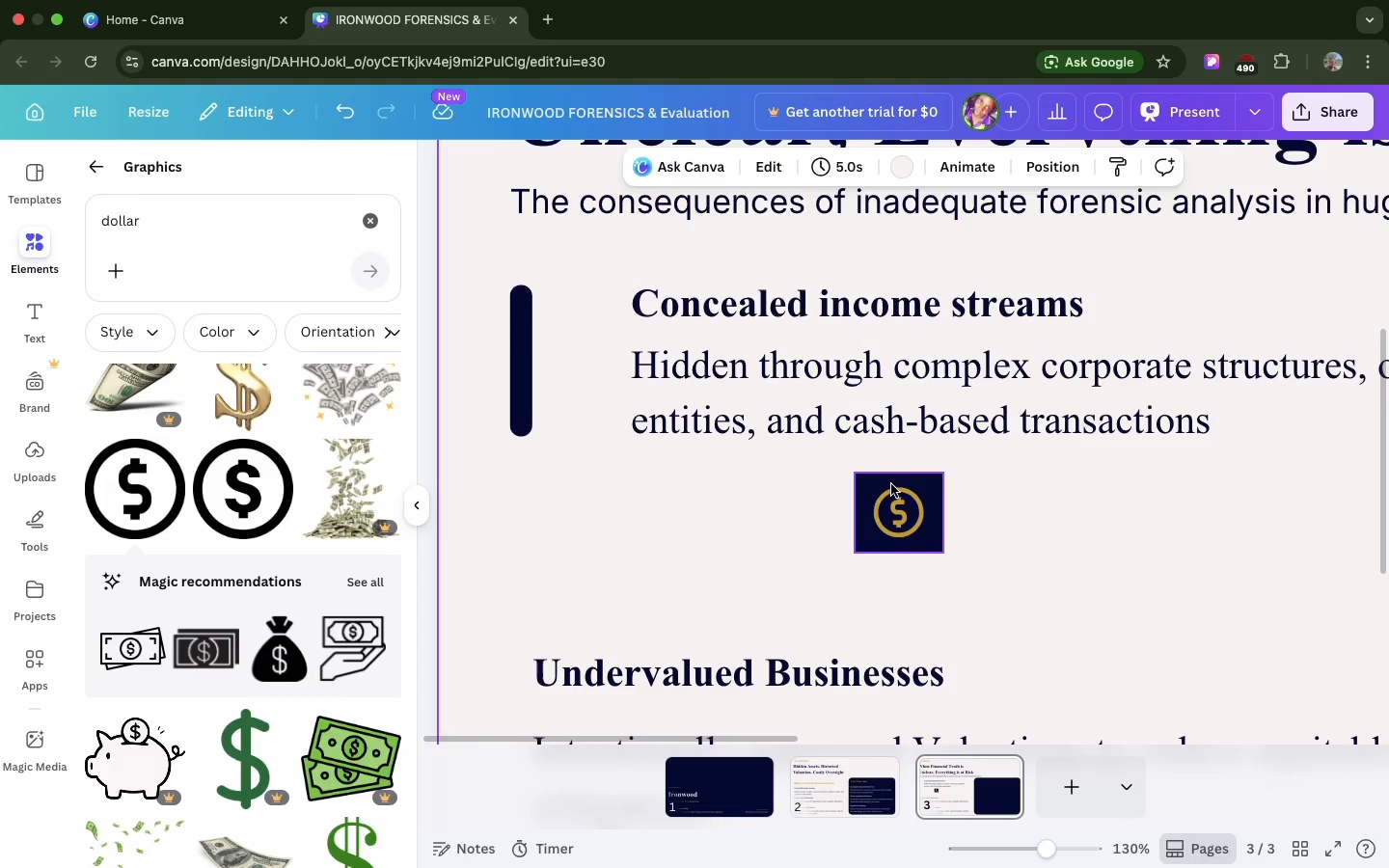 
left_click_drag(start_coordinate=[891, 481], to_coordinate=[580, 300])
 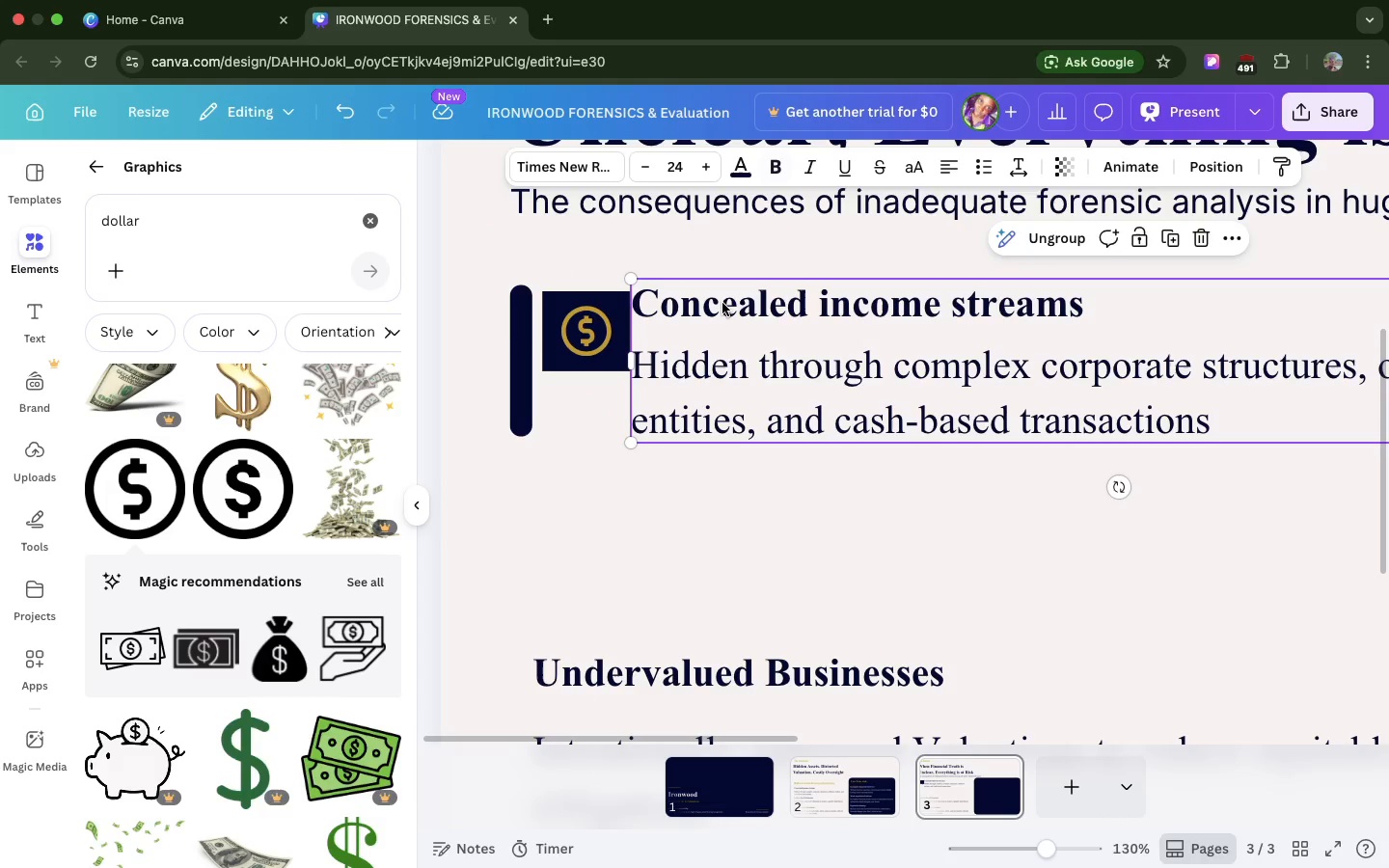 
left_click([722, 303])
 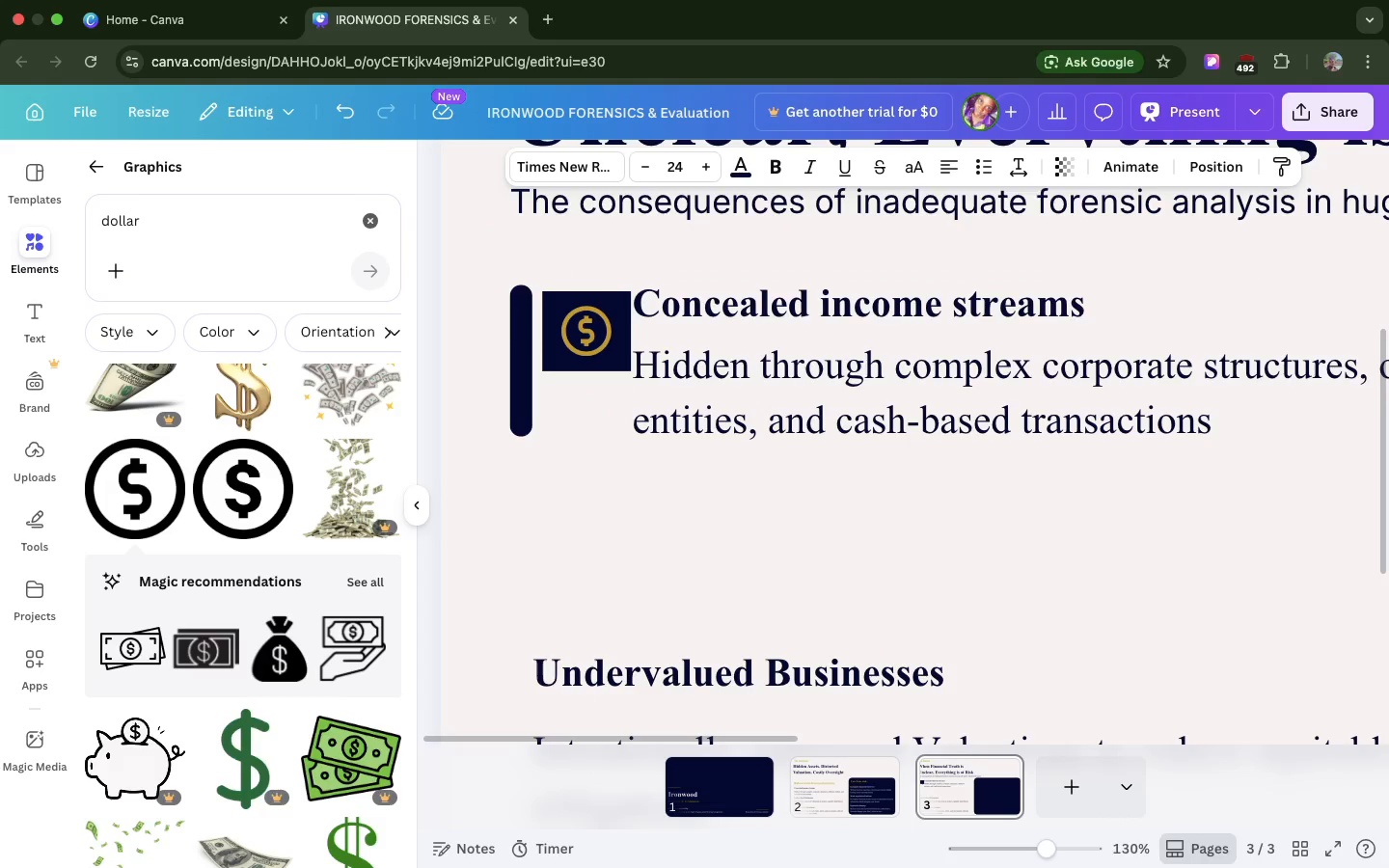 
hold_key(key=ArrowRight, duration=1.5)
 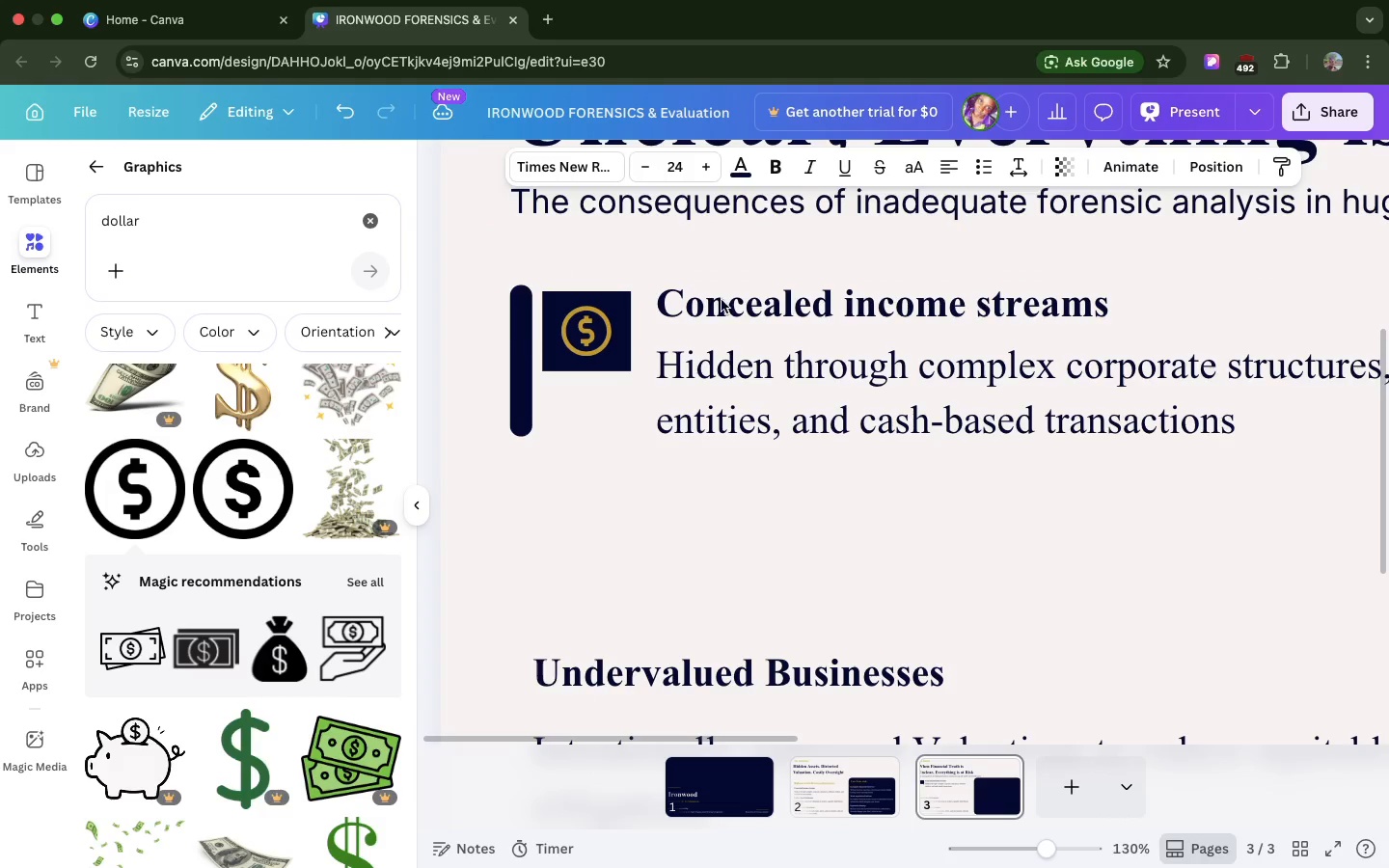 
hold_key(key=ArrowRight, duration=0.58)
 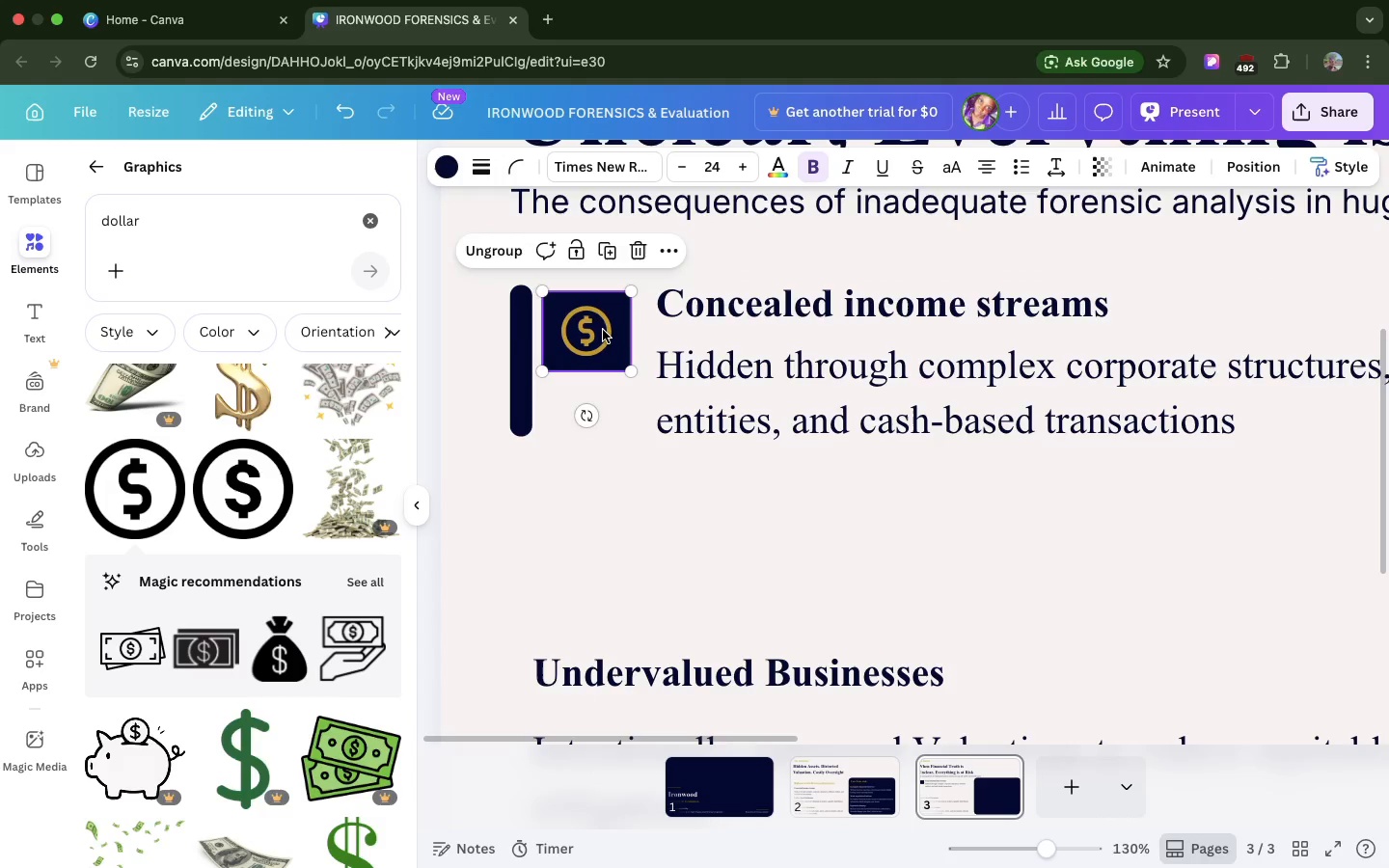 
left_click([603, 330])
 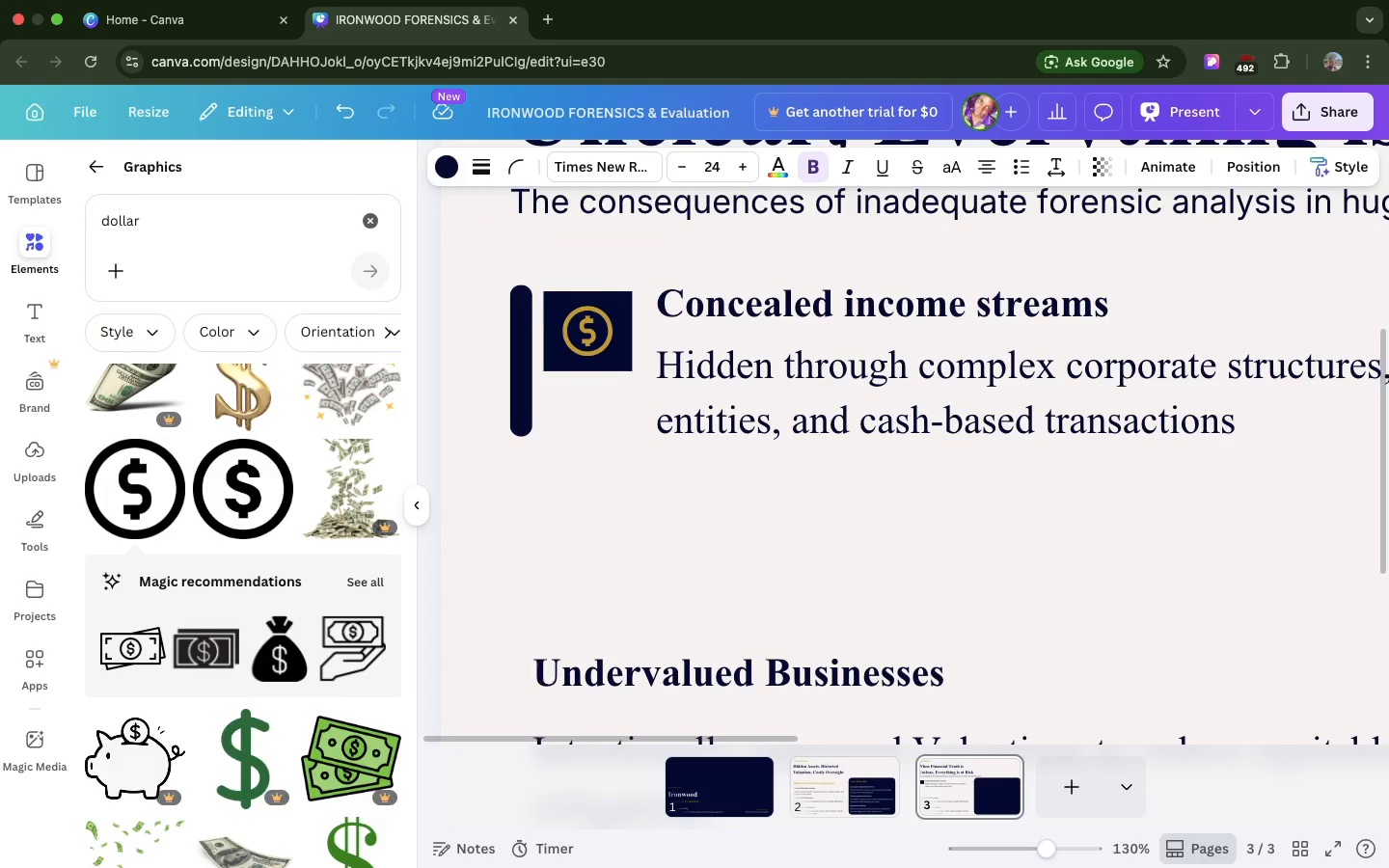 
key(ArrowRight)
 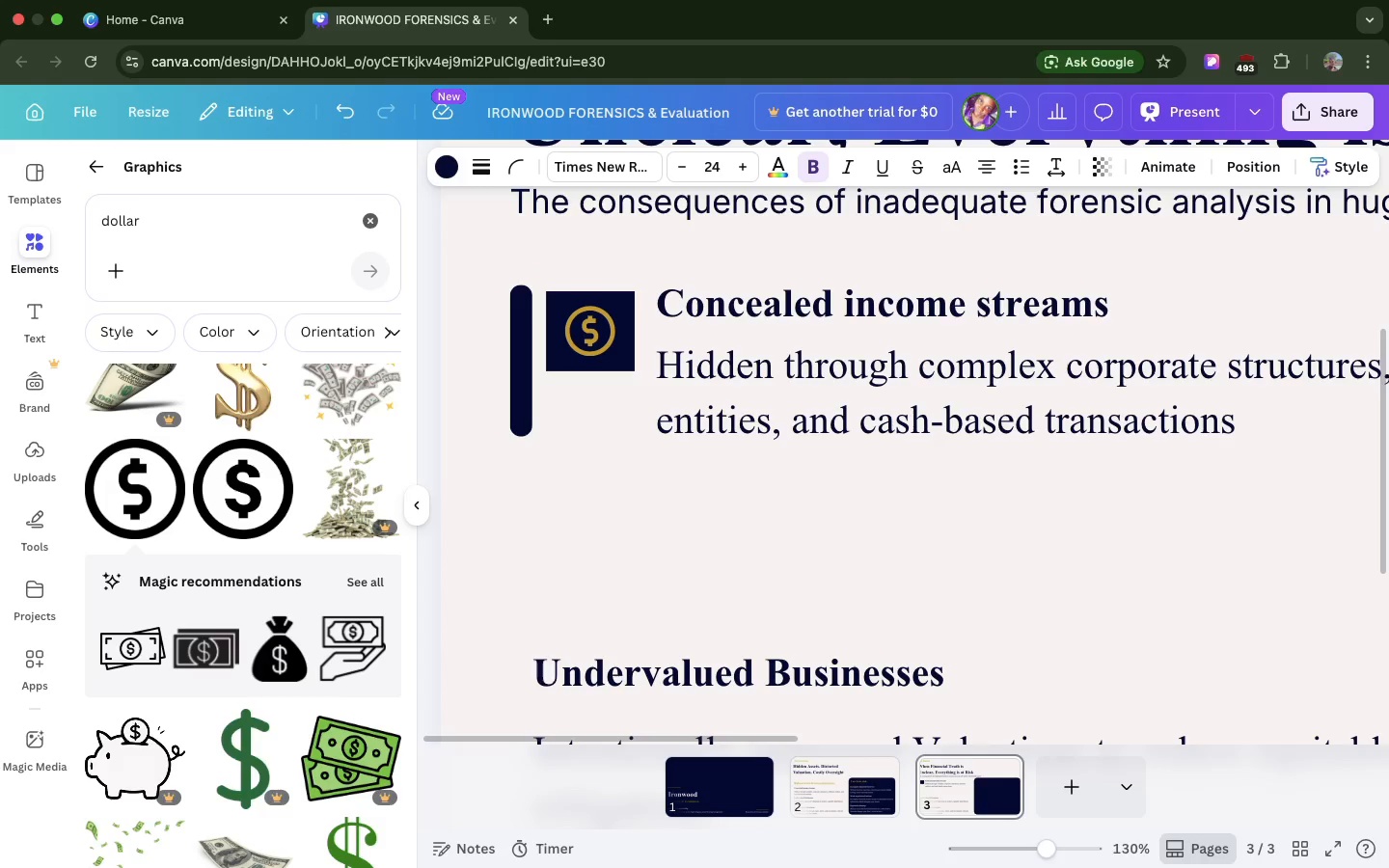 
key(ArrowRight)
 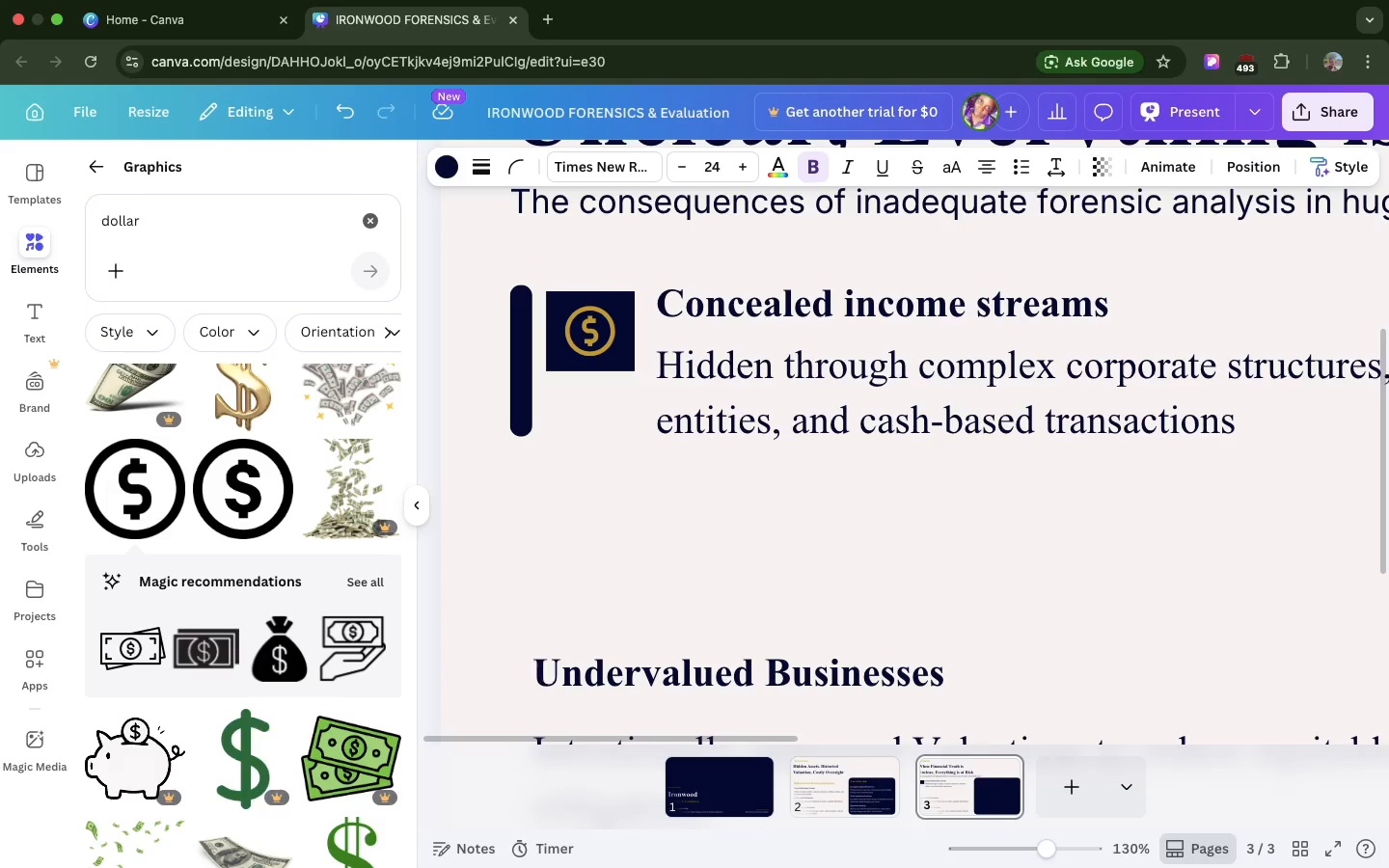 
hold_key(key=ArrowRight, duration=0.44)
 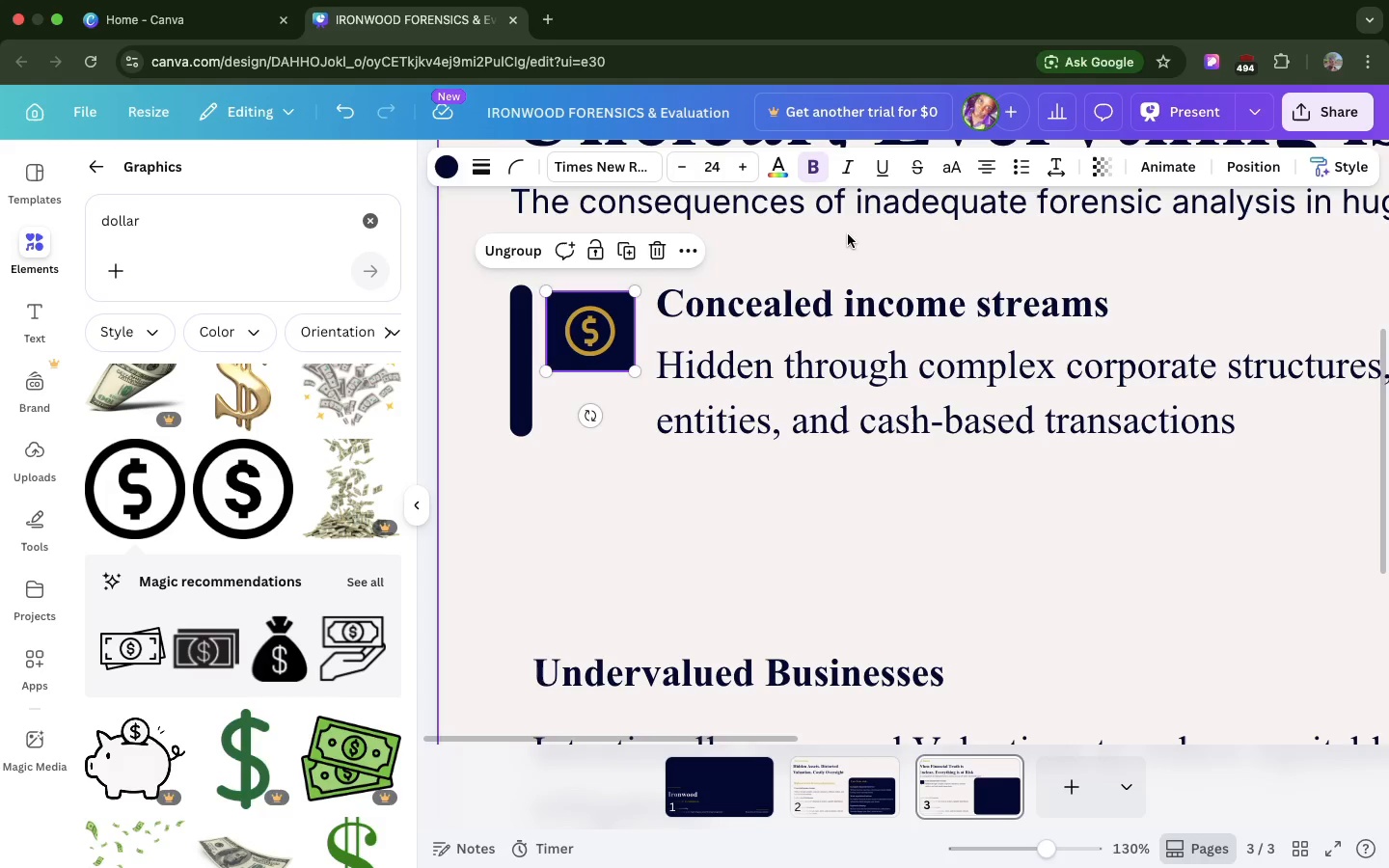 
wait(17.44)
 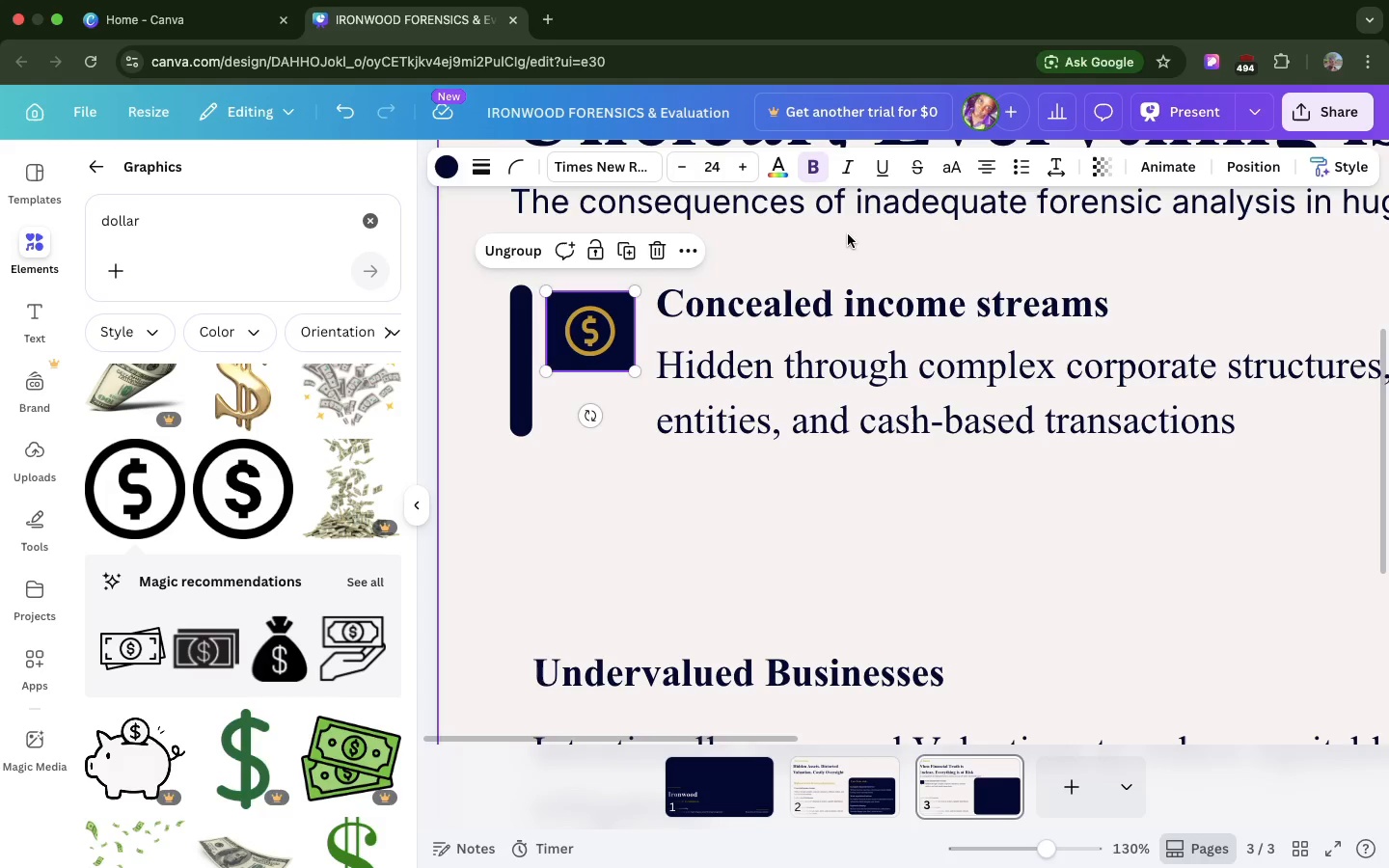 
double_click([900, 311])
 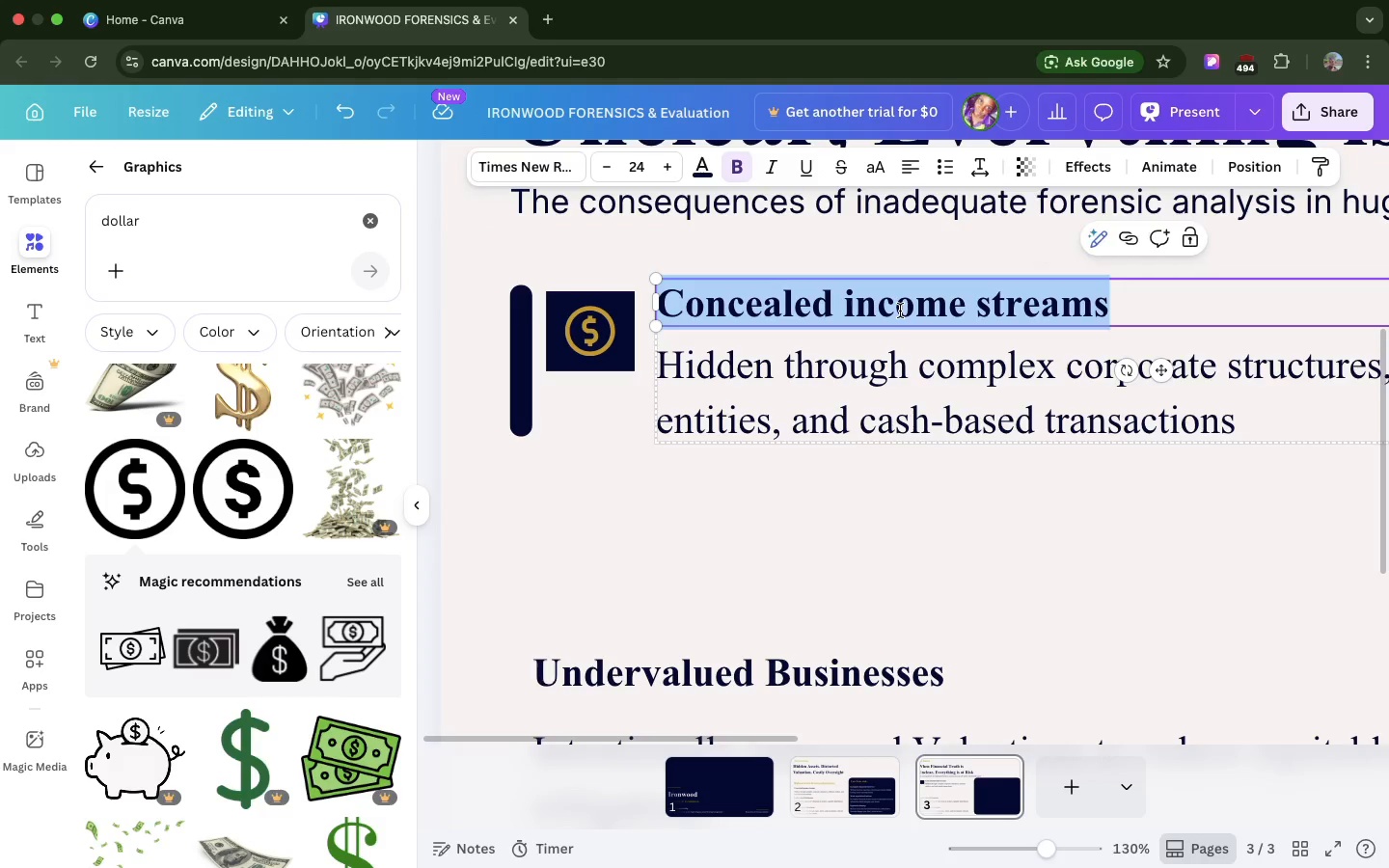 
triple_click([900, 311])
 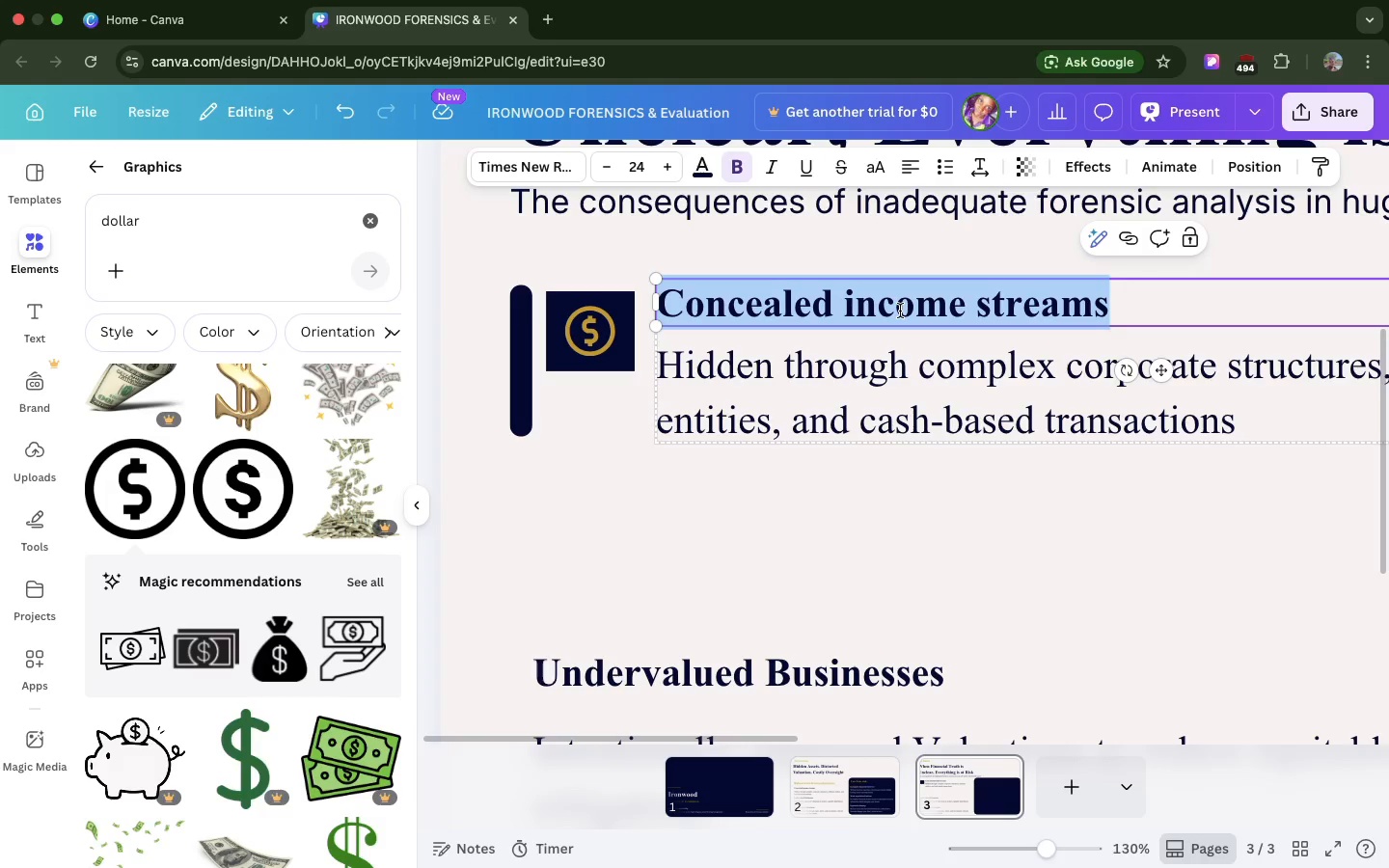 
triple_click([900, 311])
 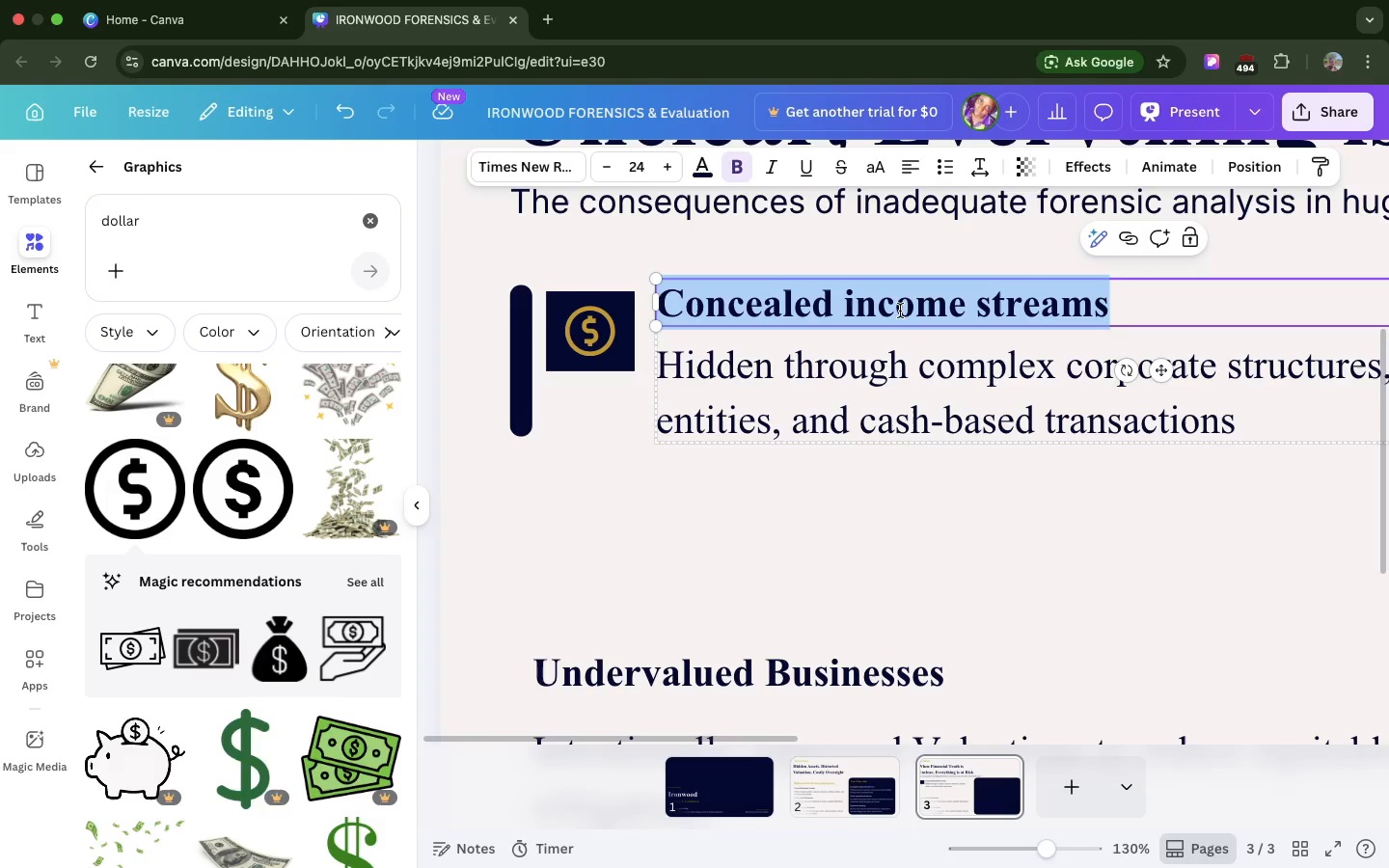 
triple_click([900, 311])
 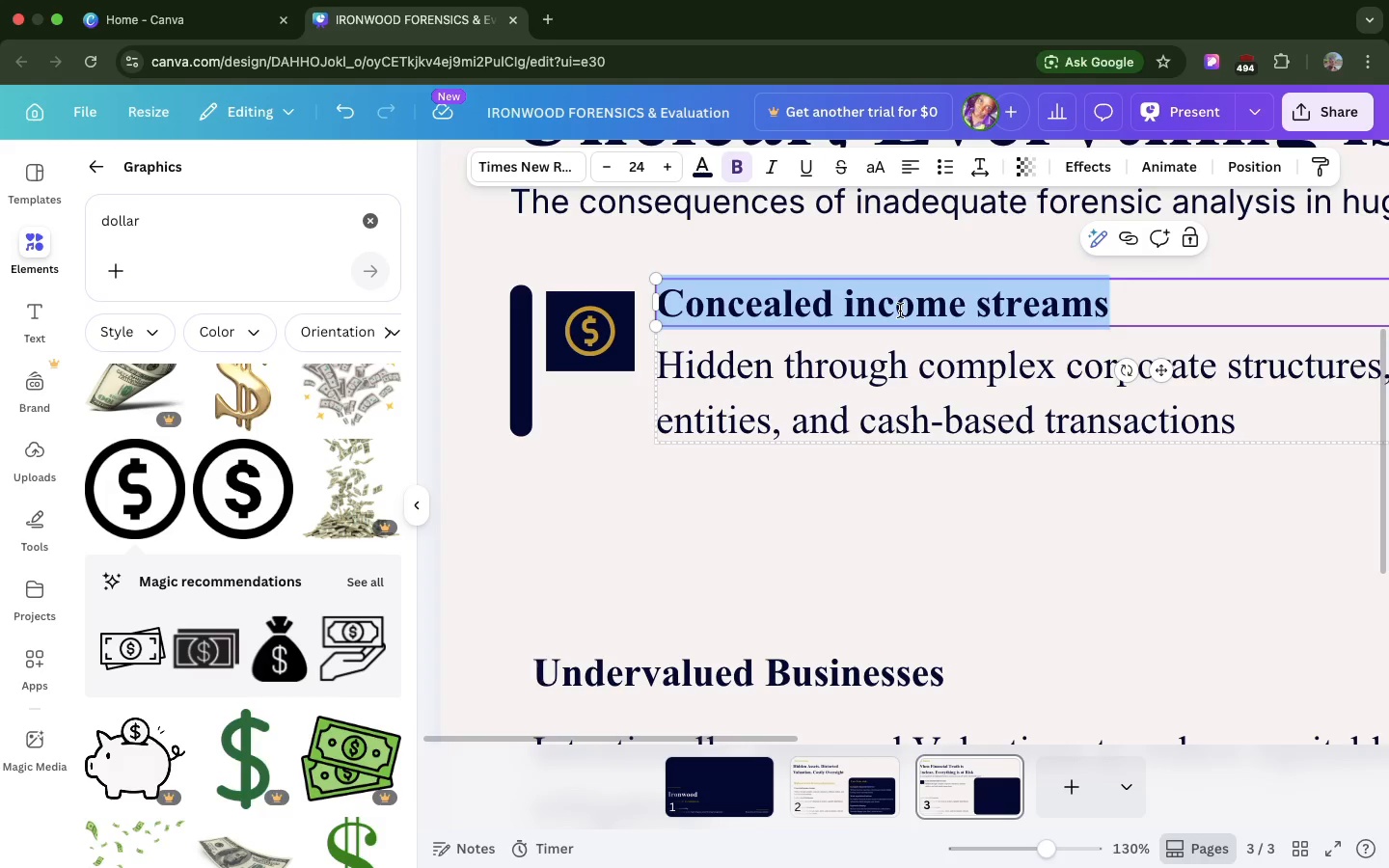 
triple_click([900, 311])
 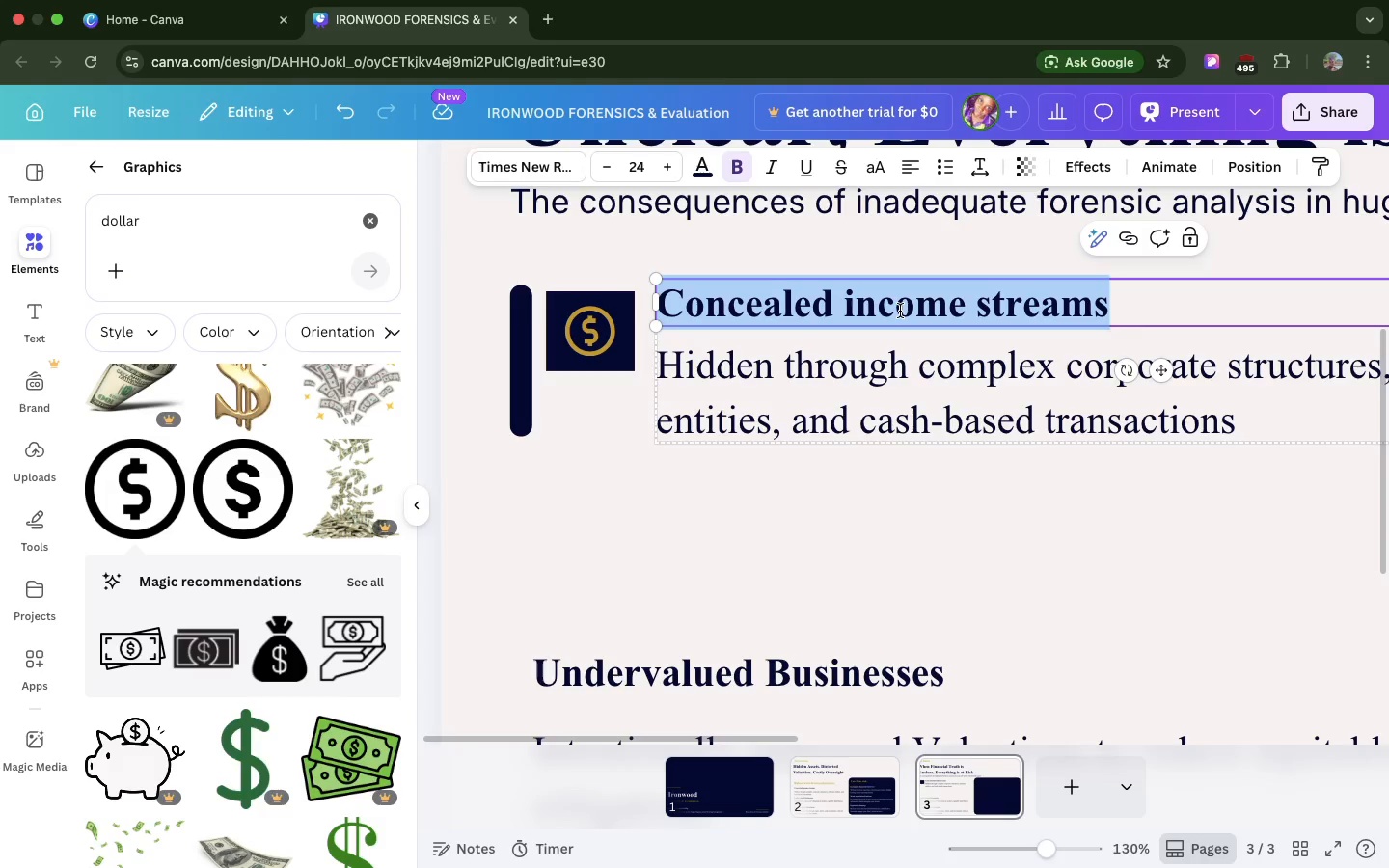 
type(Missed Assets +)
key(Backspace)
type(_)
key(Backspace)
type(-)
key(Backspace)
type(= mill)
key(Backspace)
key(Backspace)
key(Backspace)
key(Backspace)
type(Millions Lost)
 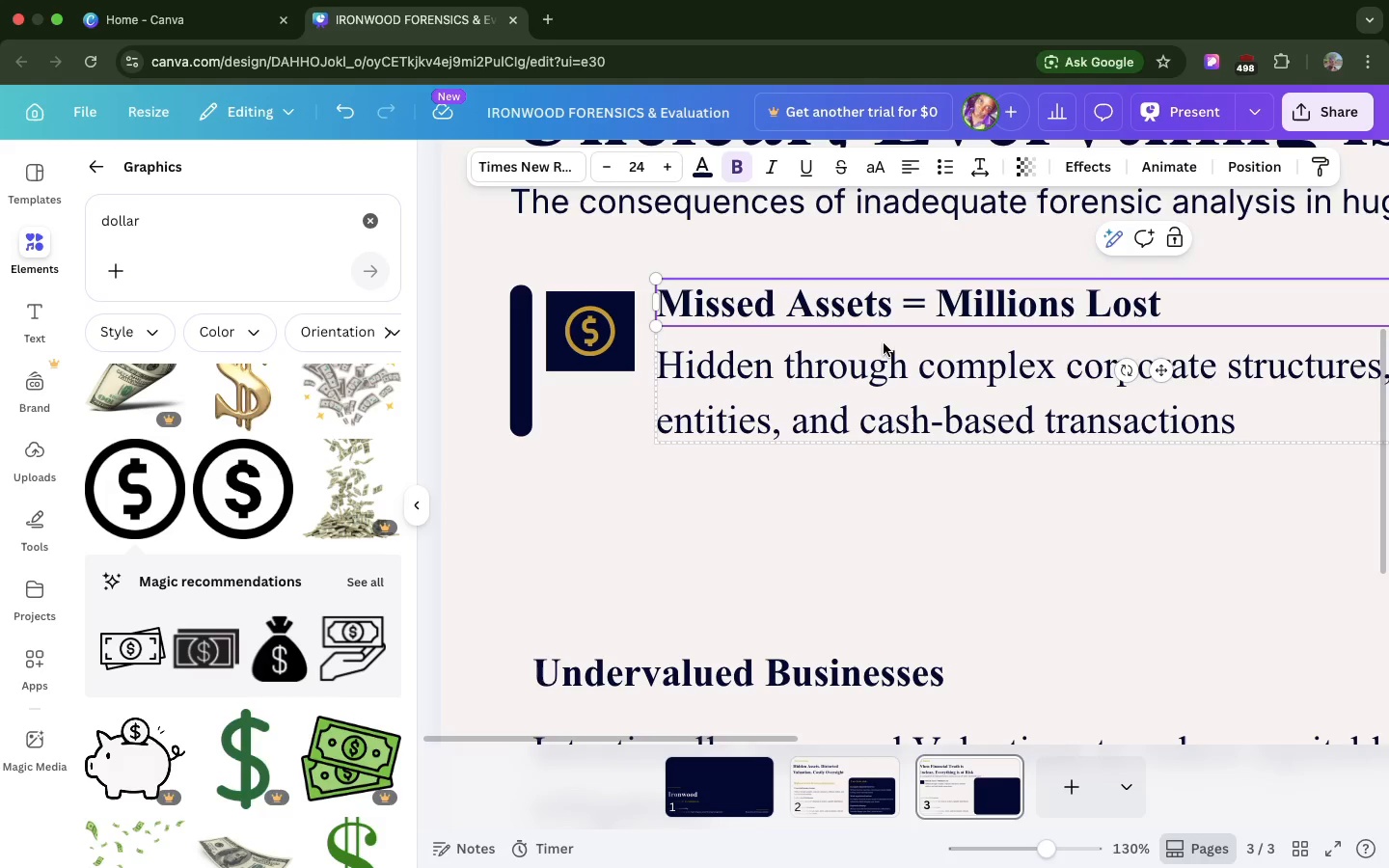 
double_click([875, 361])
 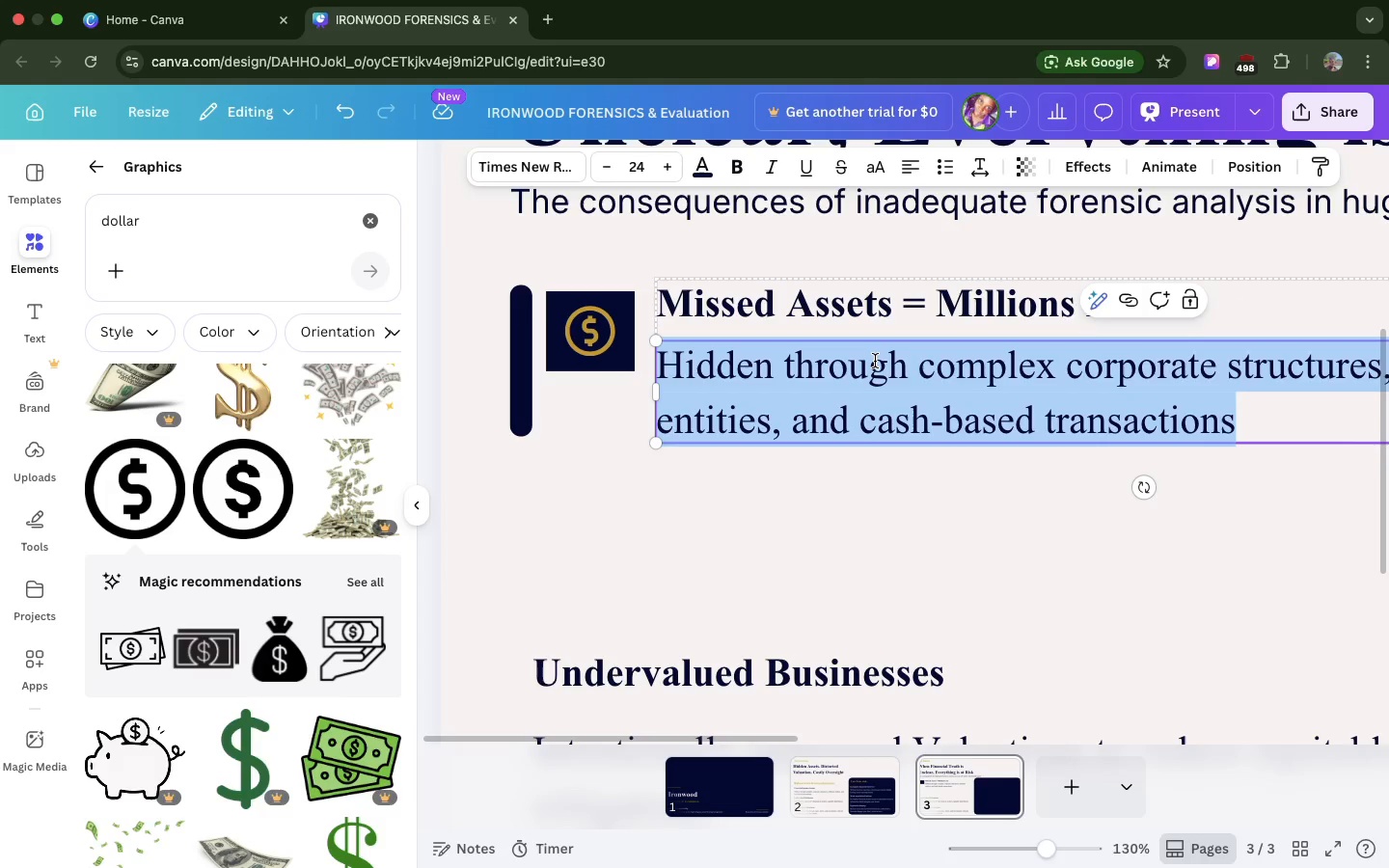 
triple_click([875, 361])
 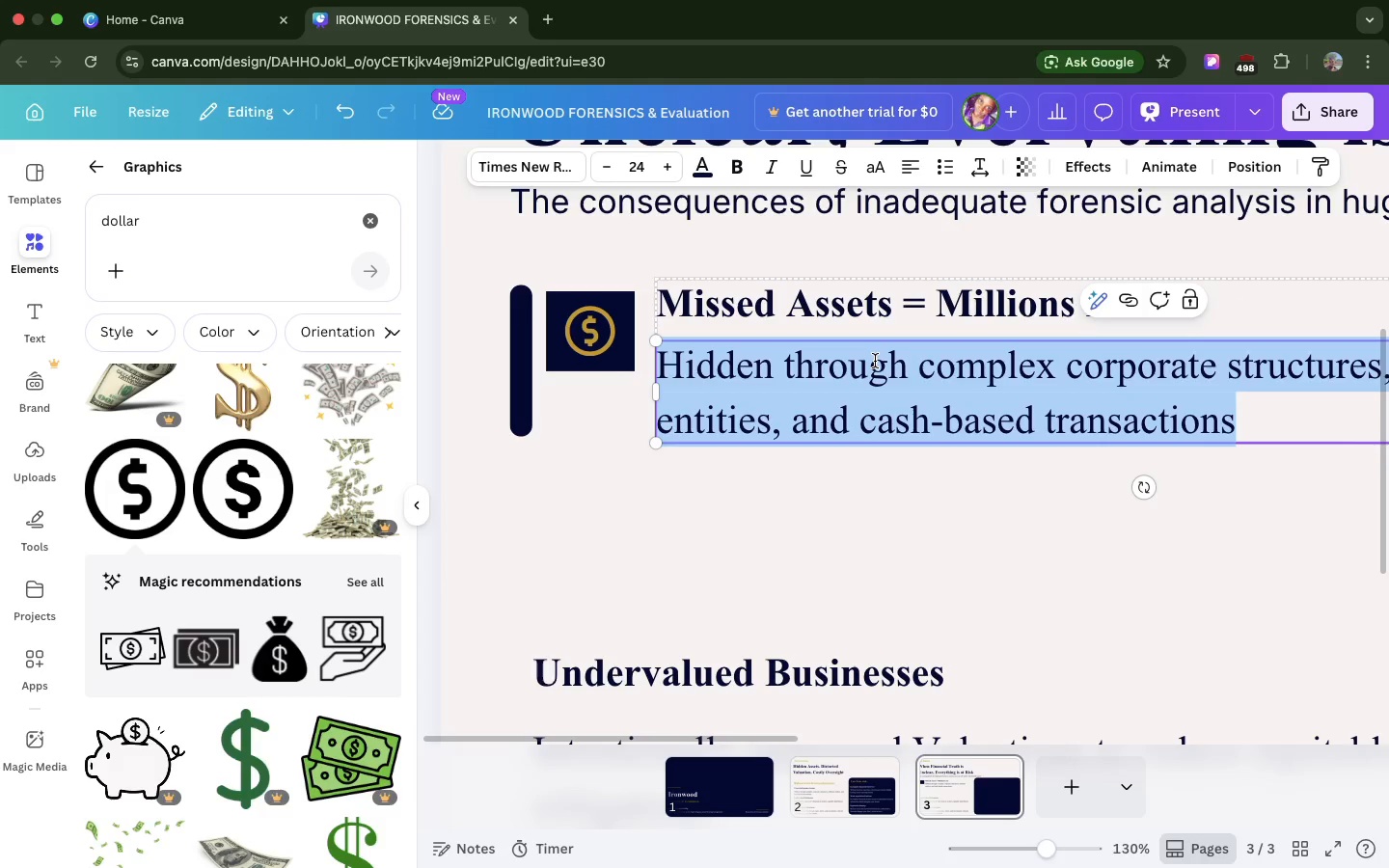 
triple_click([875, 361])
 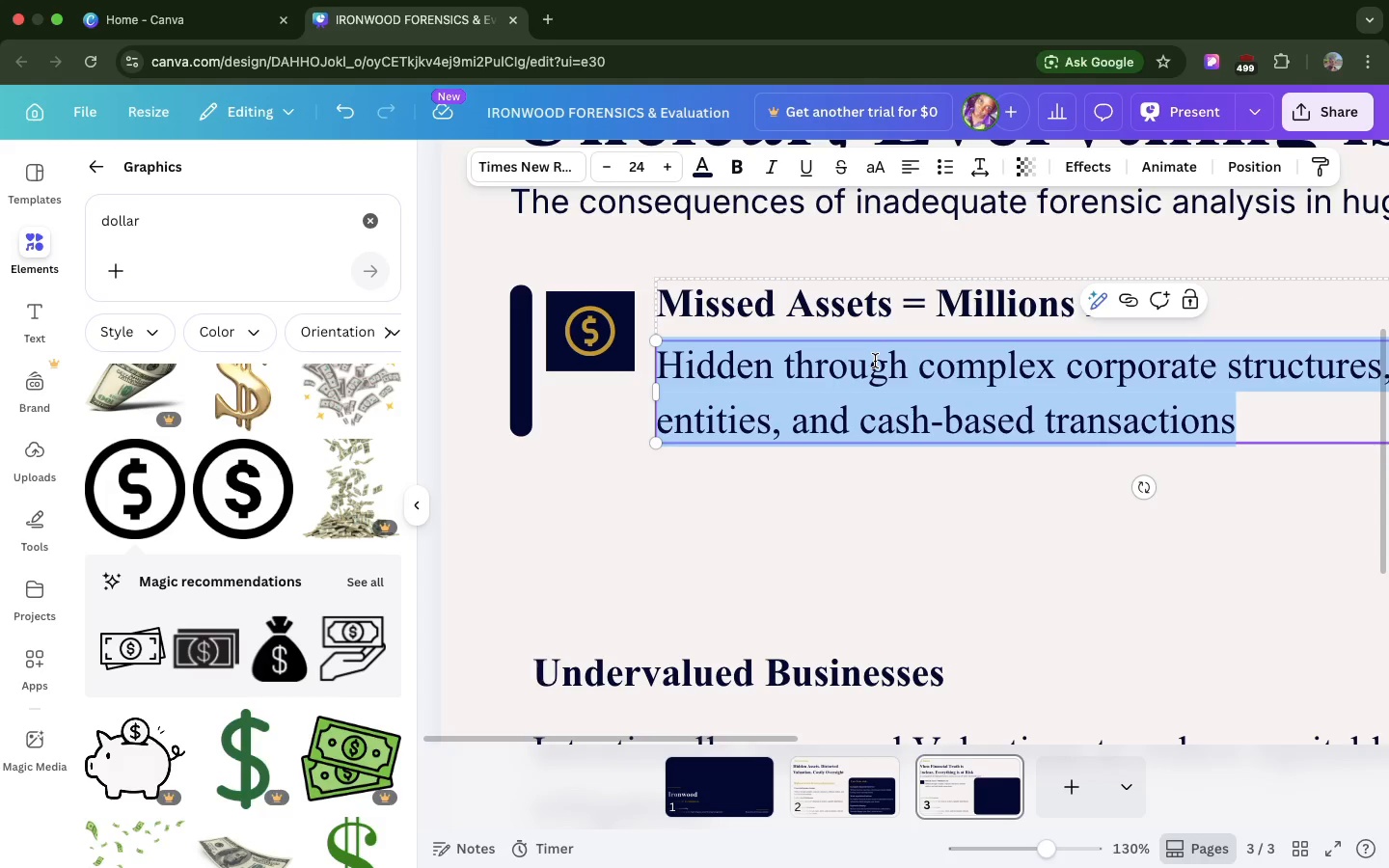 
type(In high net)
key(Backspace)
key(Backspace)
key(Backspace)
key(Backspace)
type(-net worth cases)
 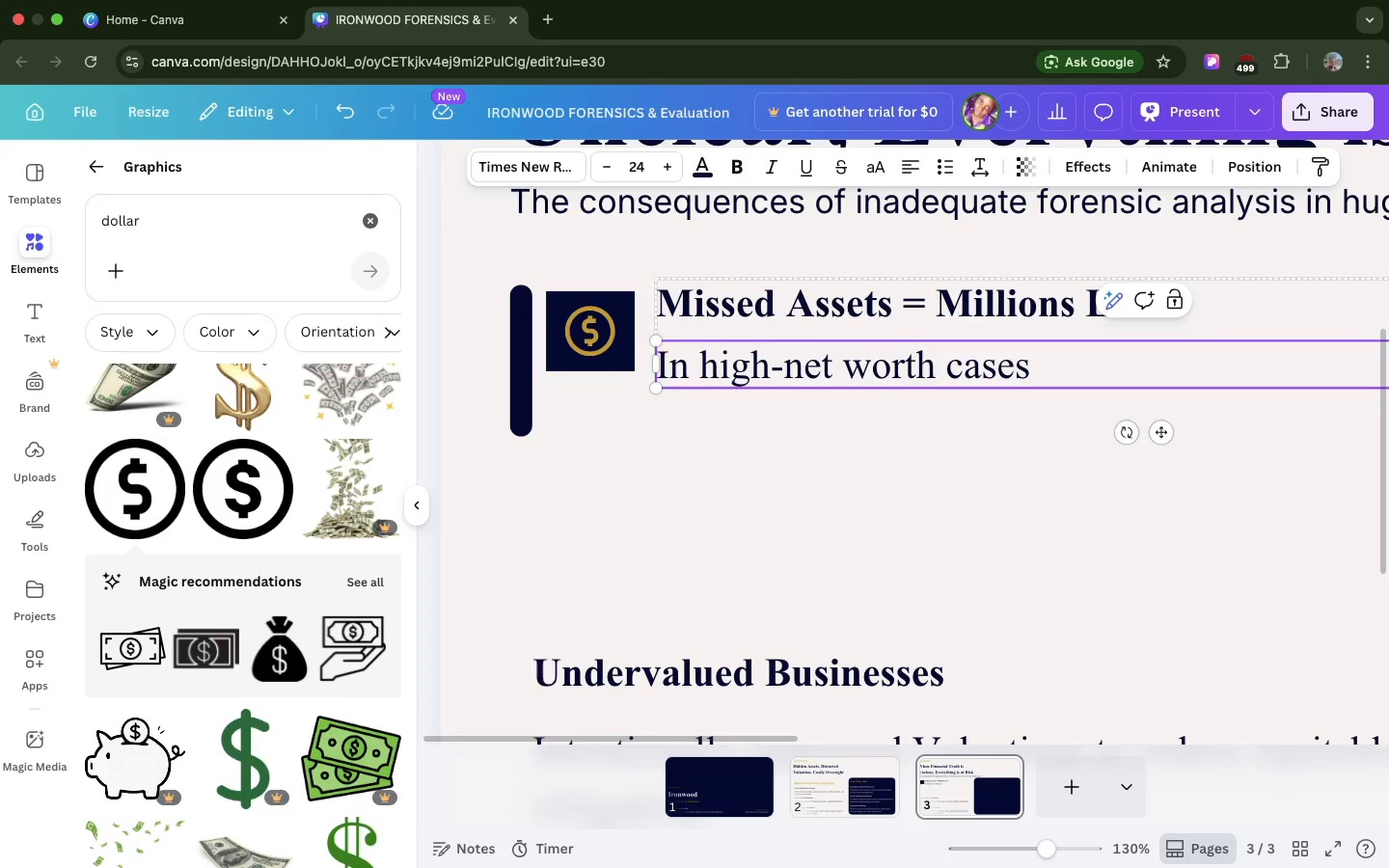 
wait(7.27)
 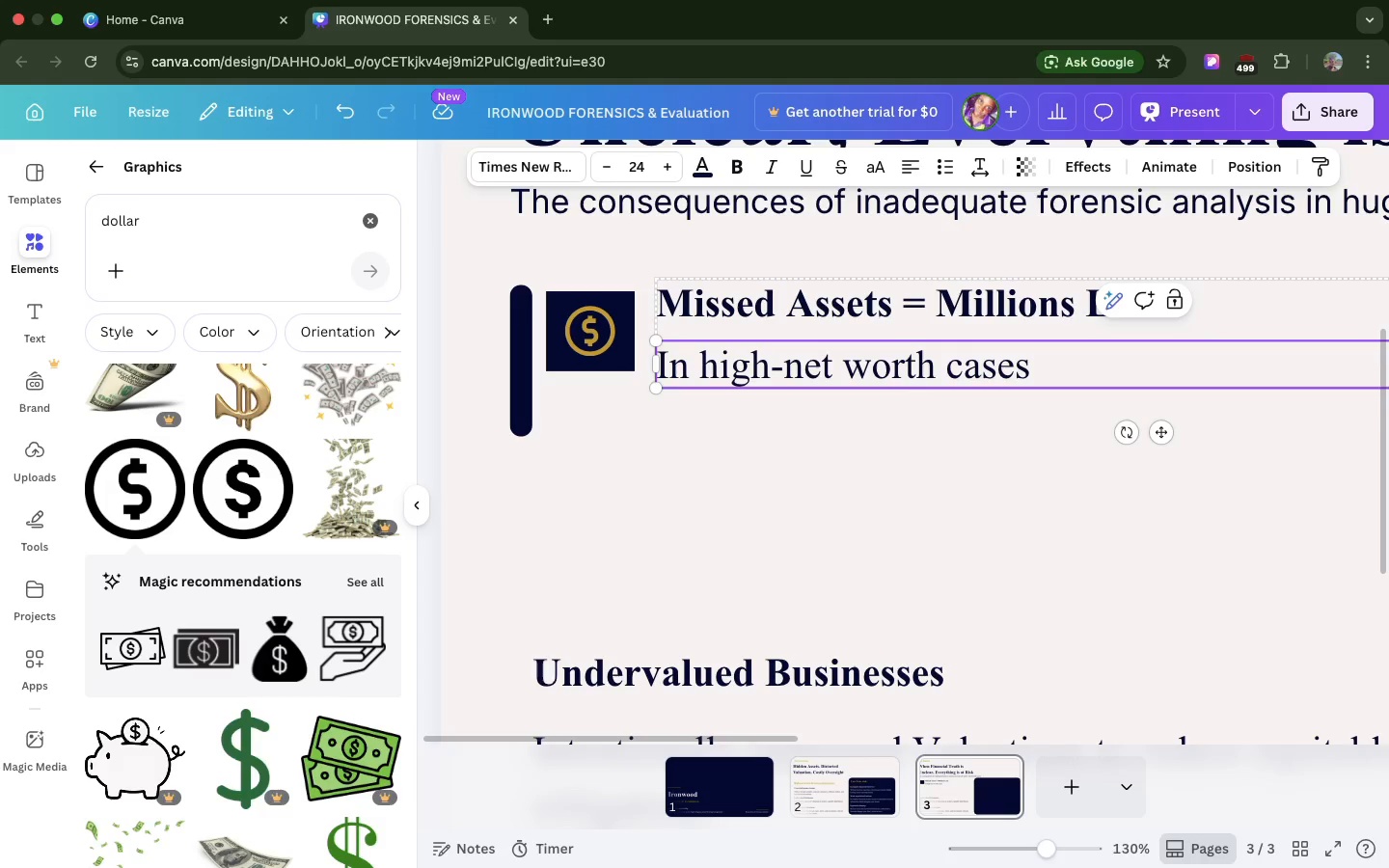 
type( concealed assets can represent 39-50%)
 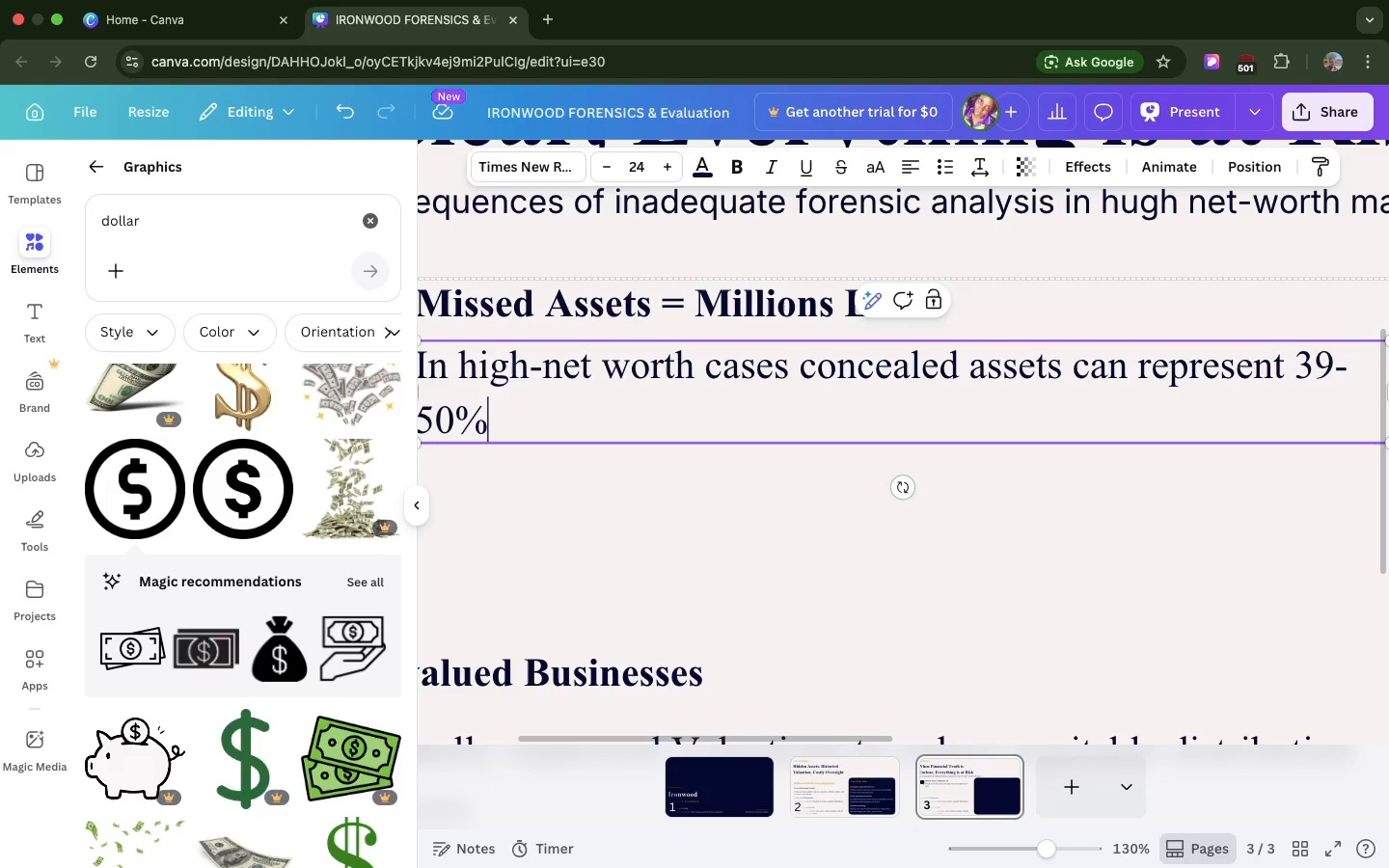 
left_click([1332, 362])
 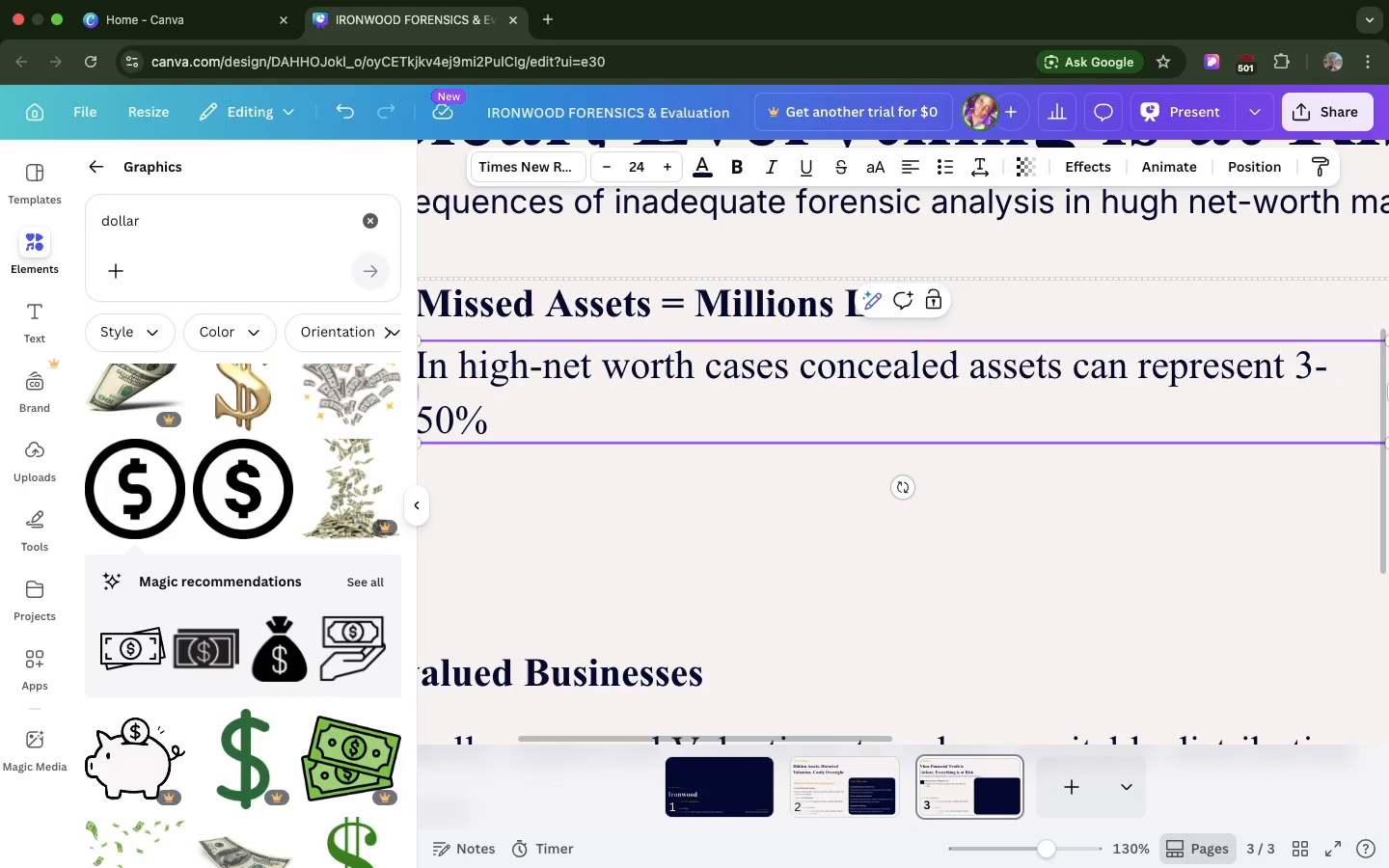 
key(Backspace)
 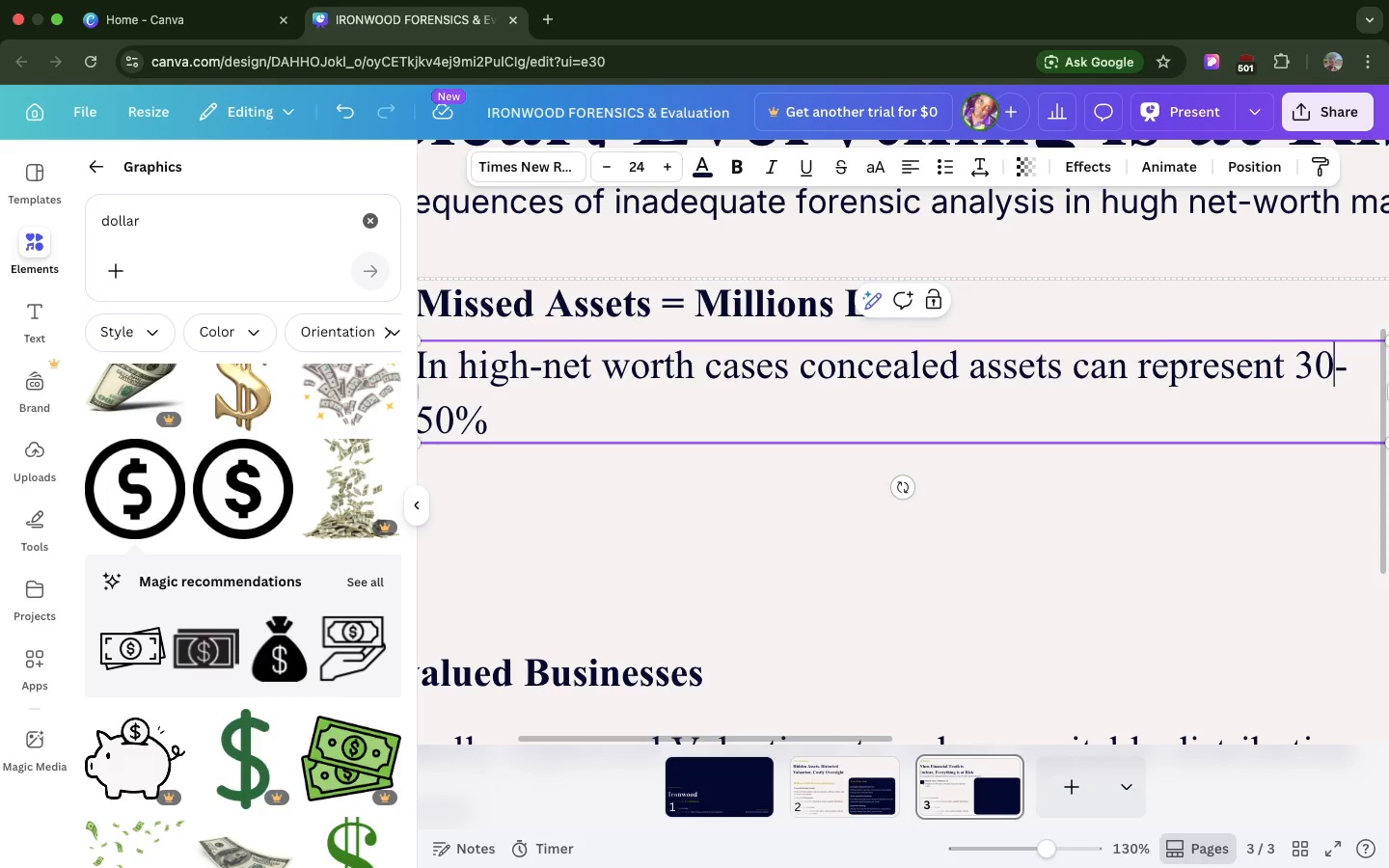 
key(0)
 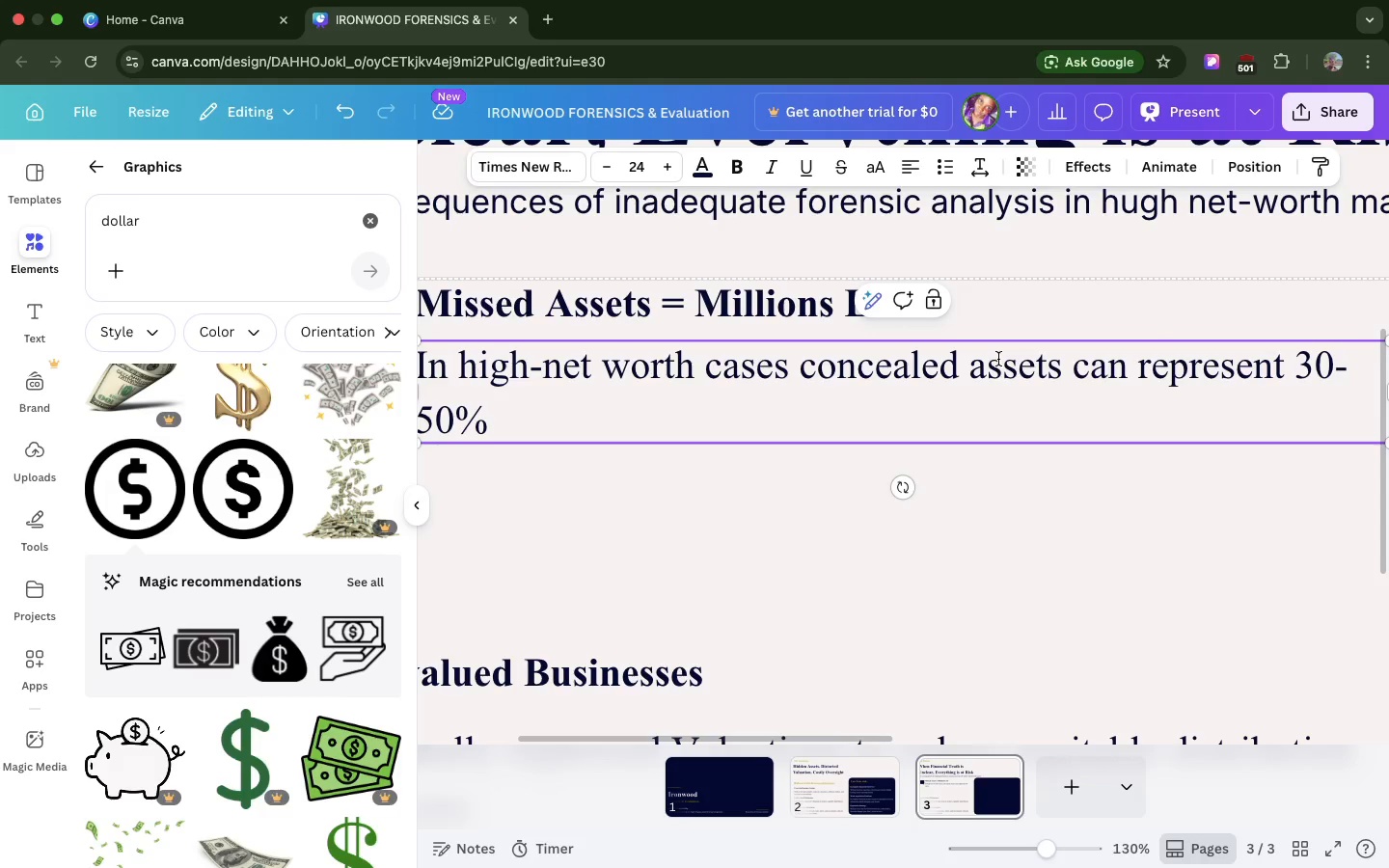 
left_click([970, 403])
 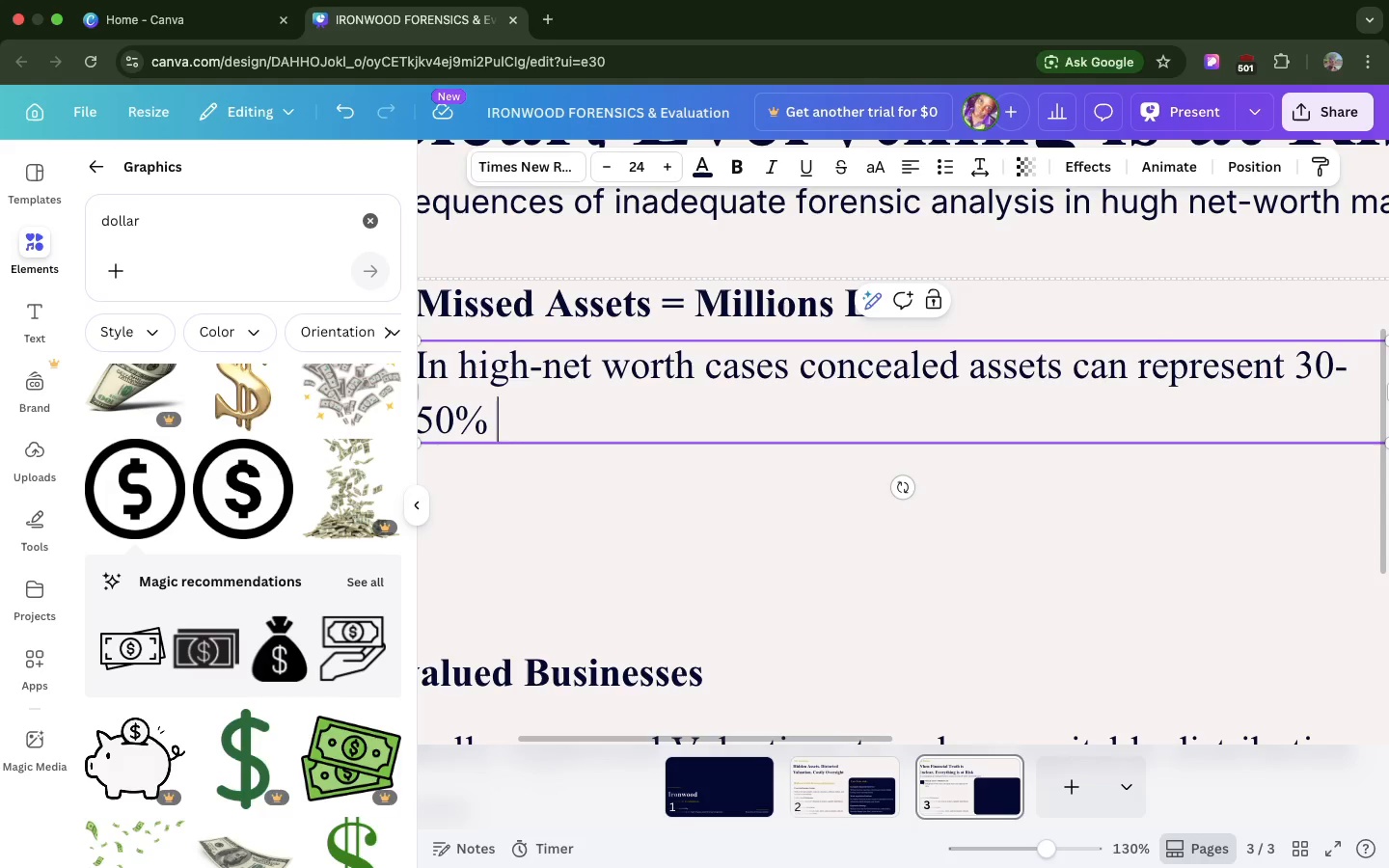 
type( with)
key(Backspace)
key(Backspace)
key(Backspace)
key(Backspace)
type(of total Marital wealth)
 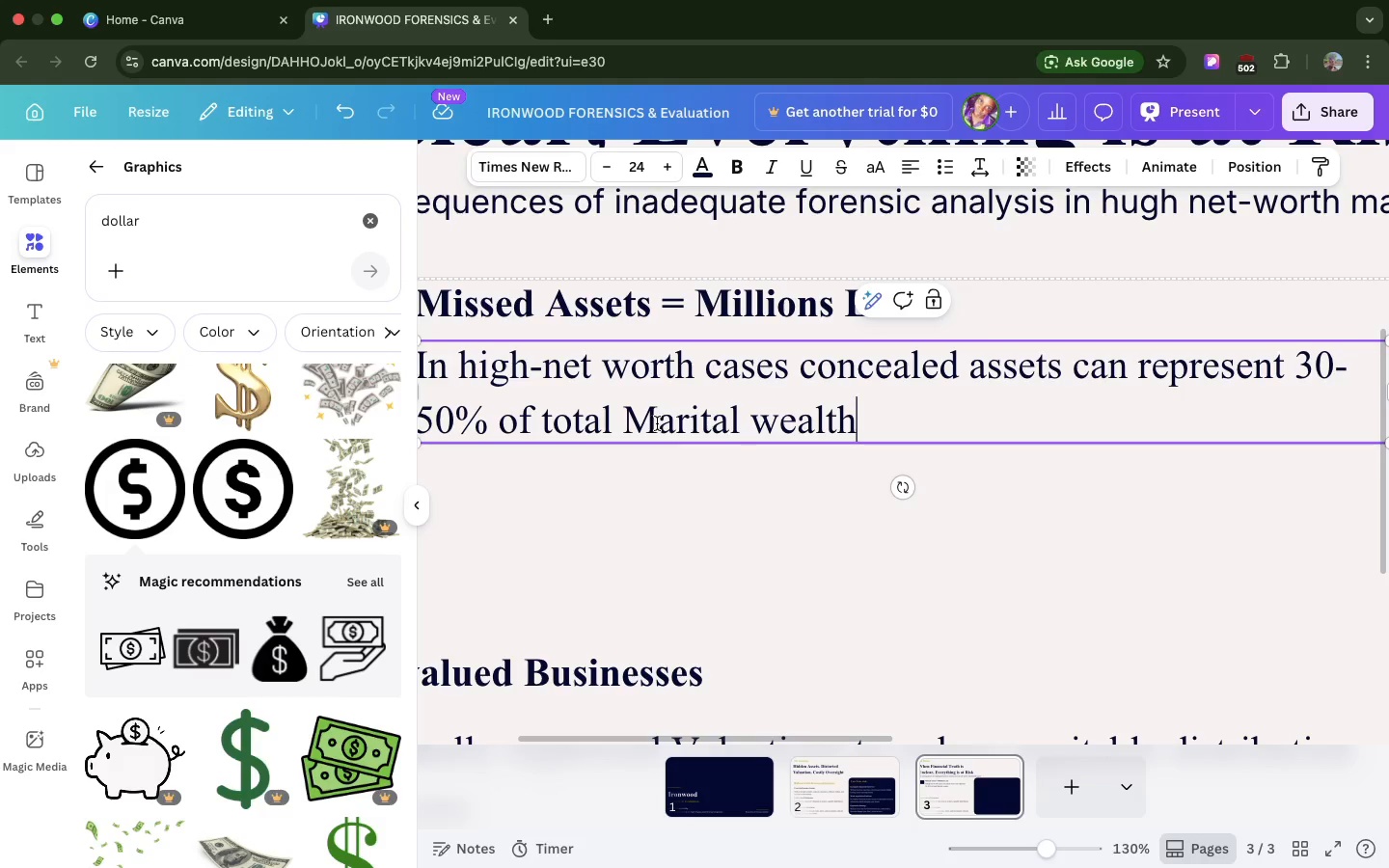 
left_click([664, 421])
 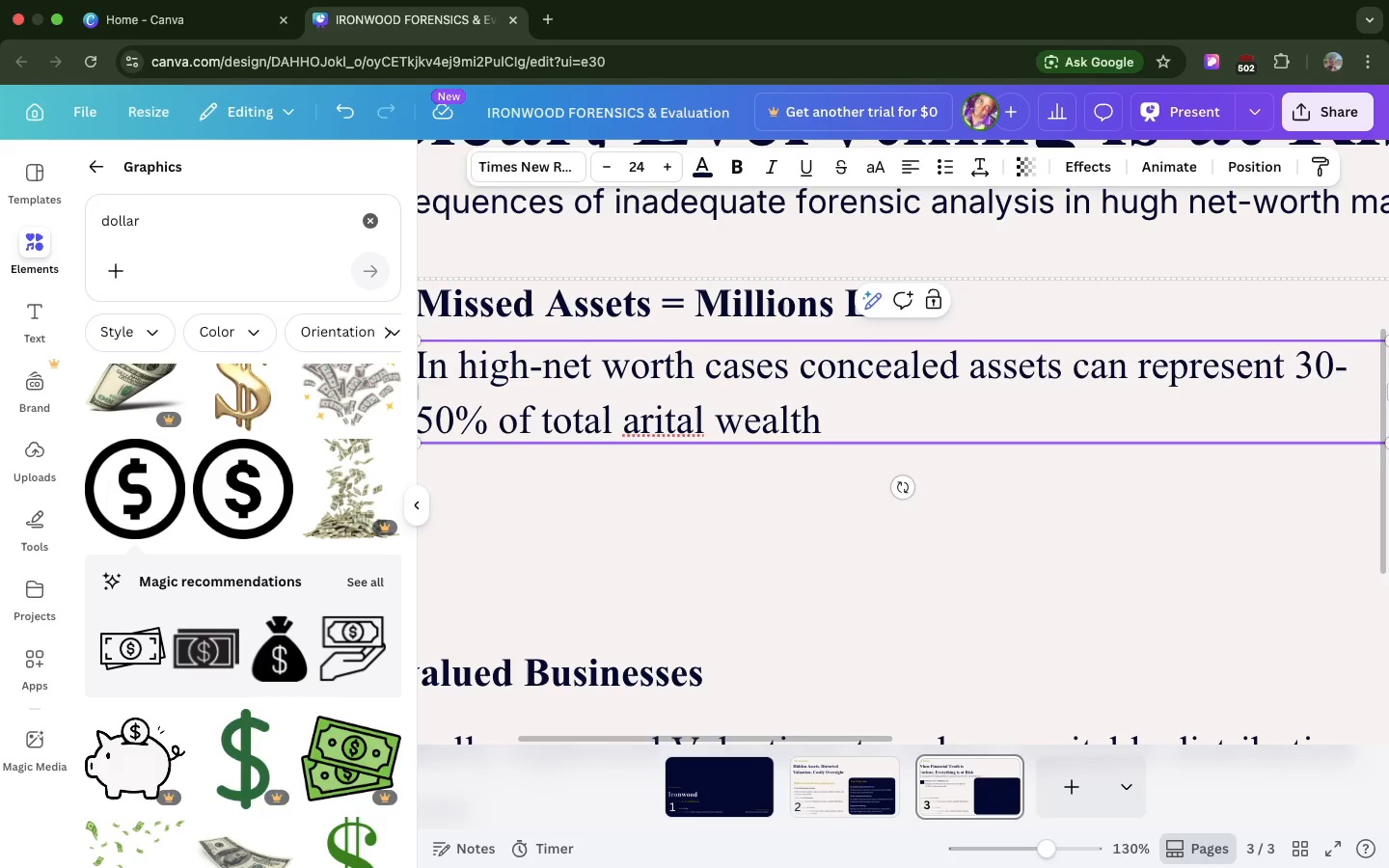 
key(Backspace)
 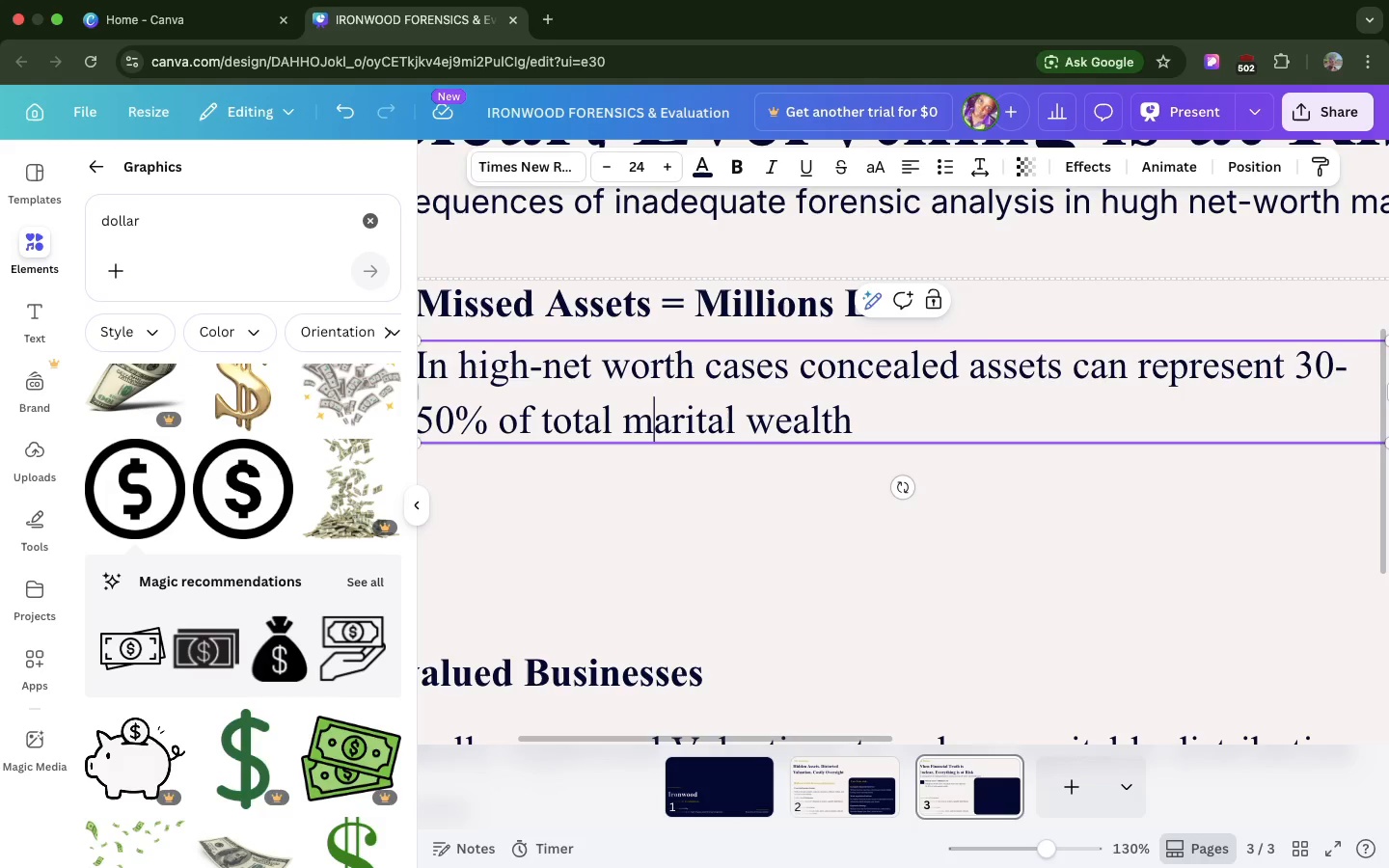 
key(M)
 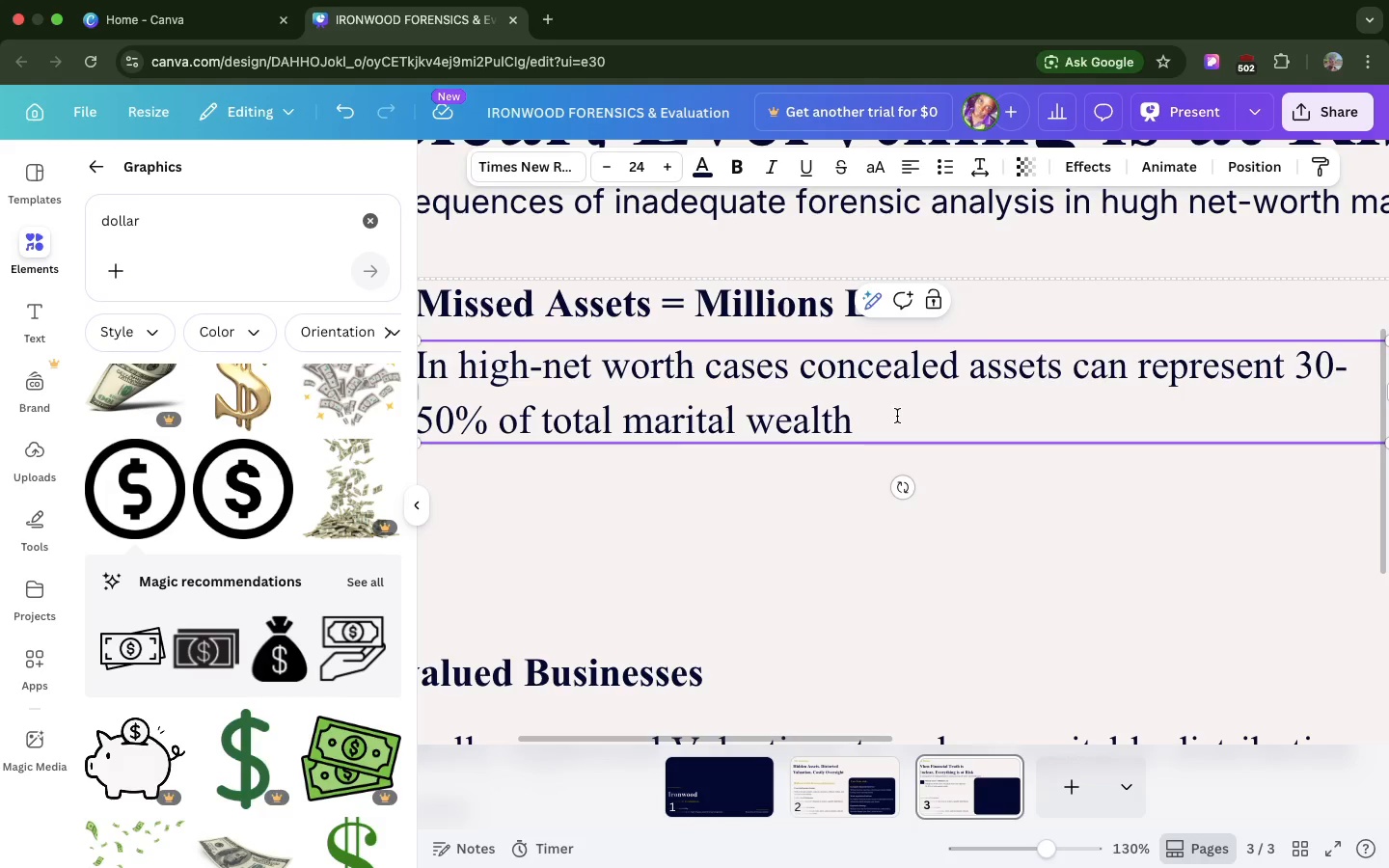 
left_click([897, 416])
 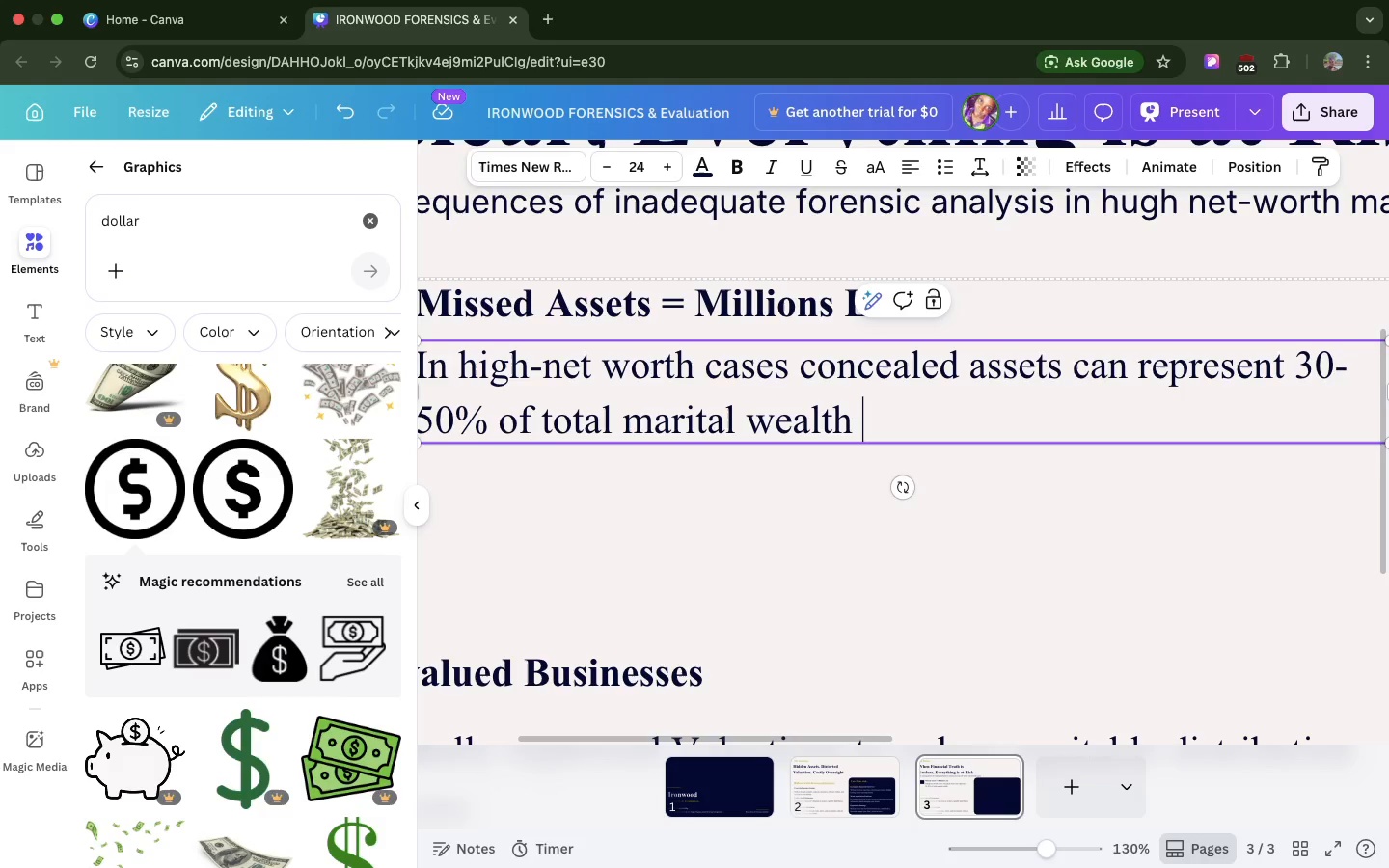 
type( )
key(Backspace)
type(,)
key(Backspace)
type(. witho)
key(Backspace)
key(Backspace)
key(Backspace)
key(Backspace)
key(Backspace)
key(Backspace)
type(Without forensic analysis)
 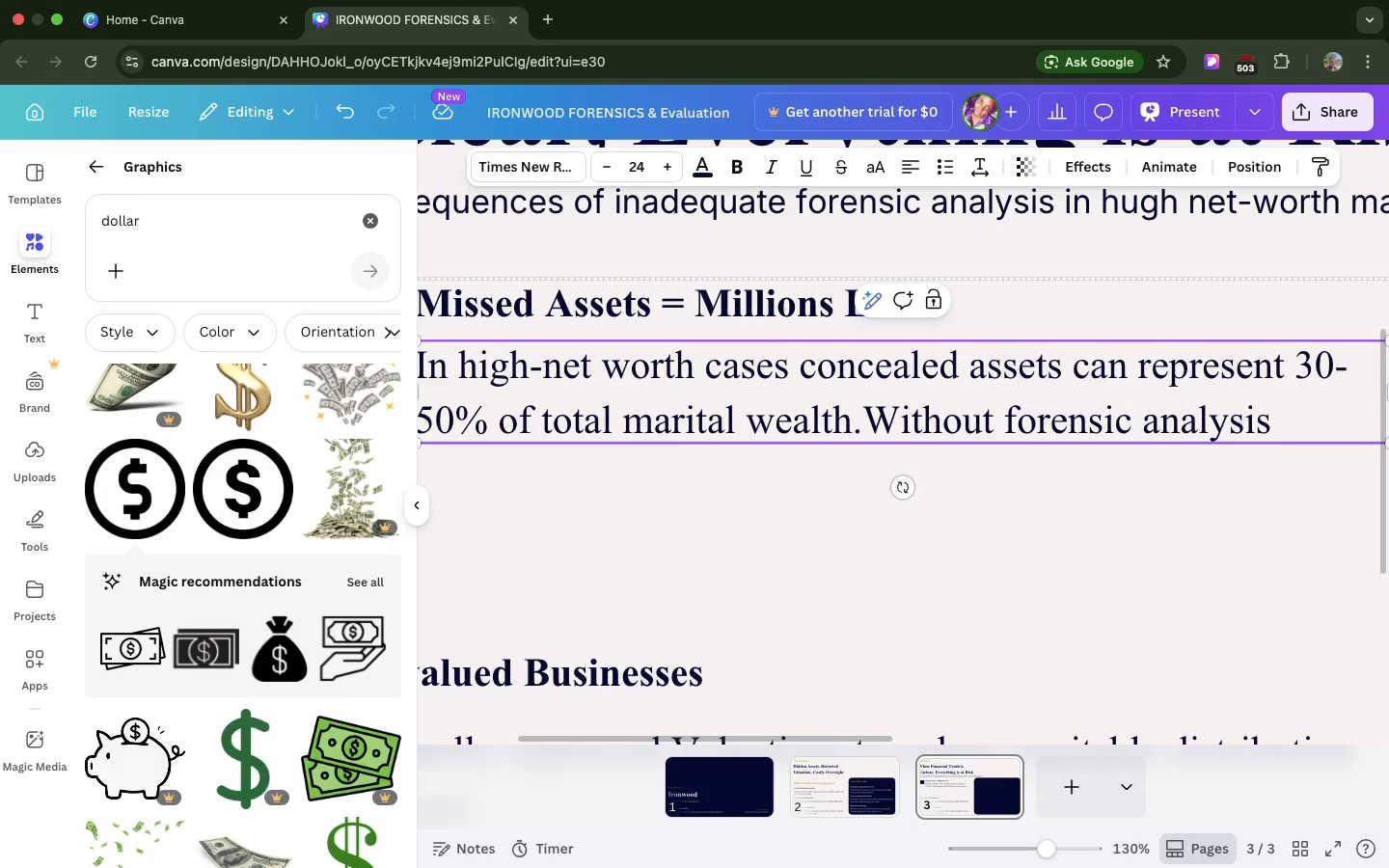 
type(, these assets remain hidden, resulting n )
 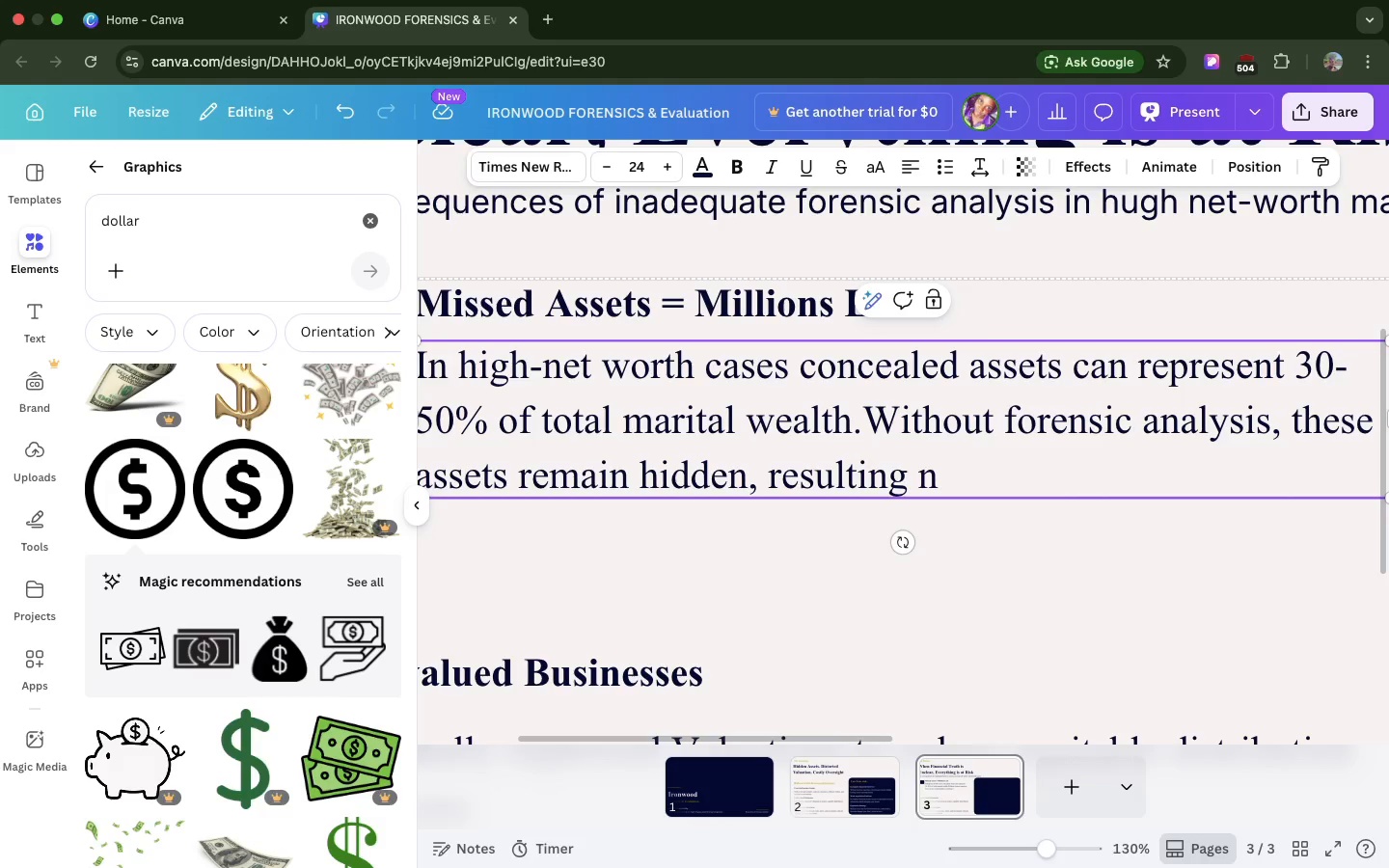 
wait(5.78)
 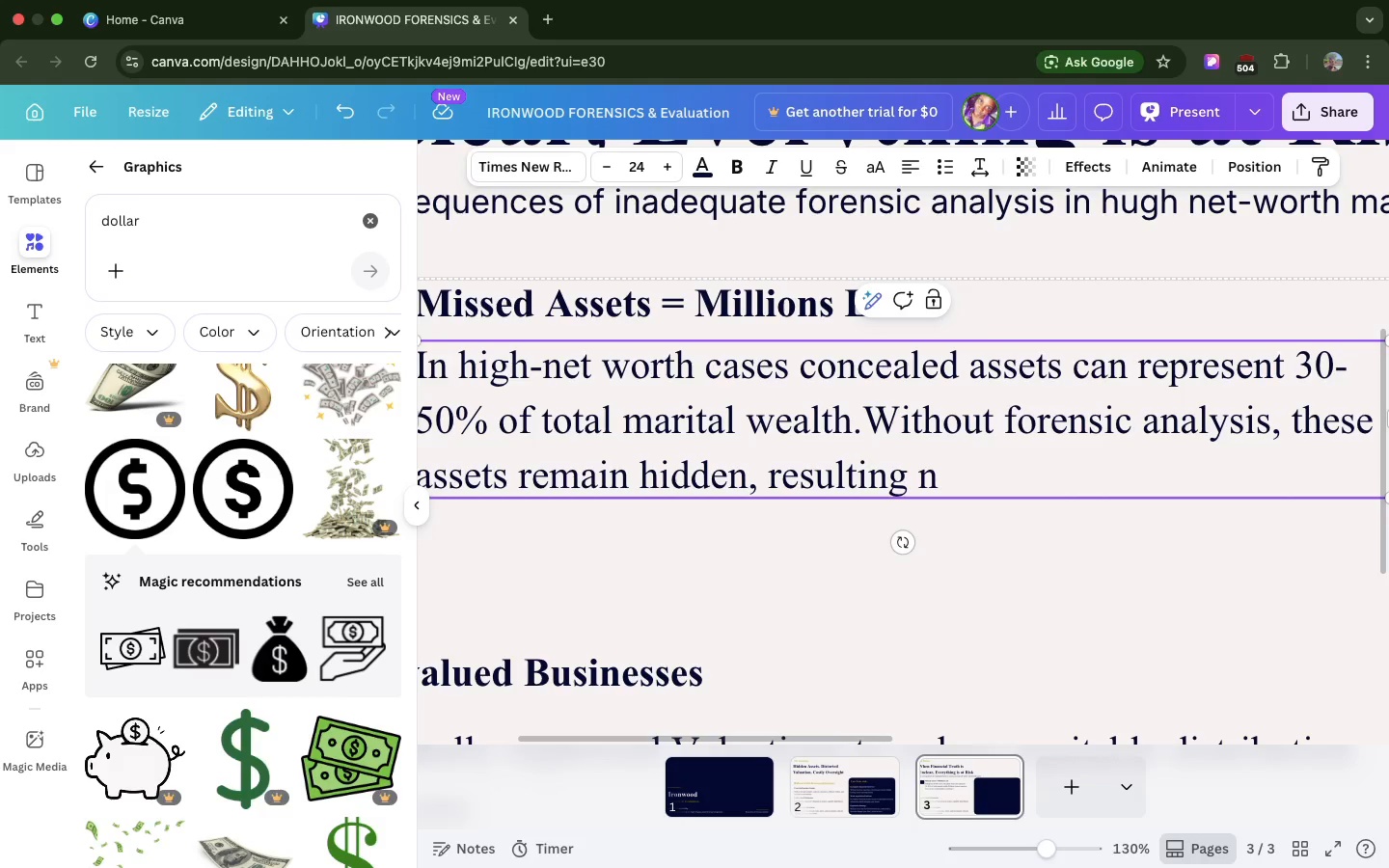 
type(settlements that fail to reflect true marital value)
 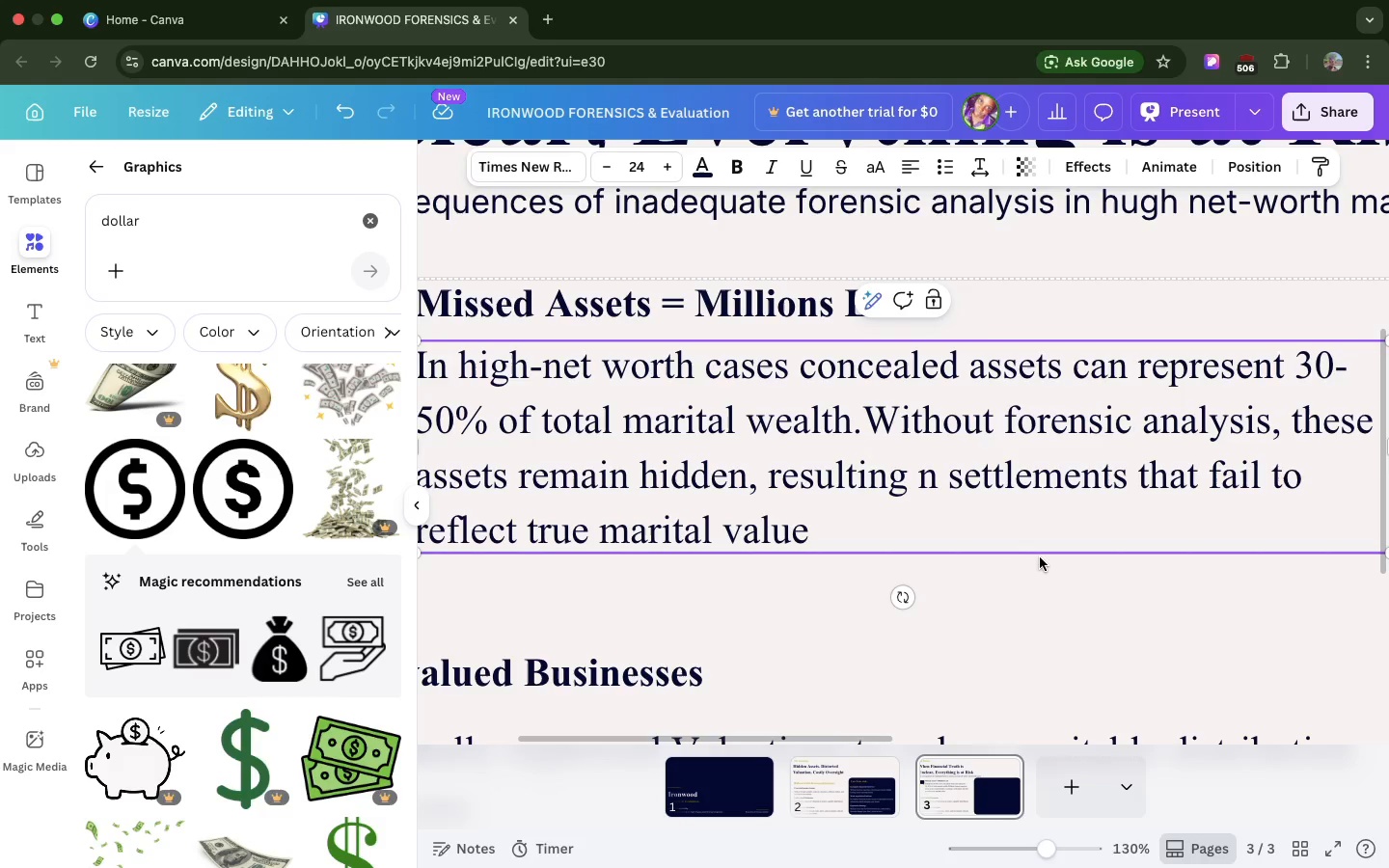 
left_click([1040, 557])
 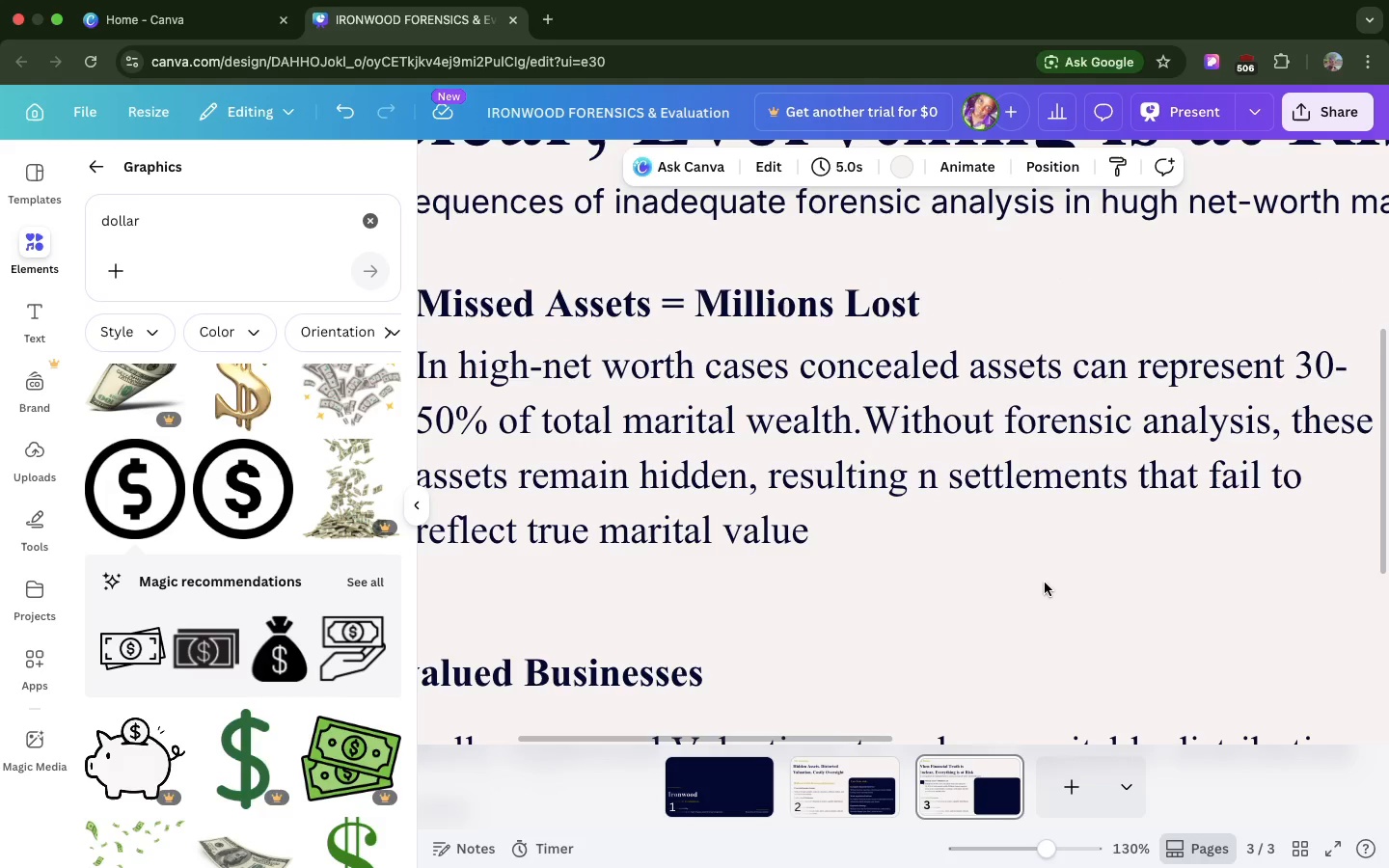 
left_click([1045, 583])
 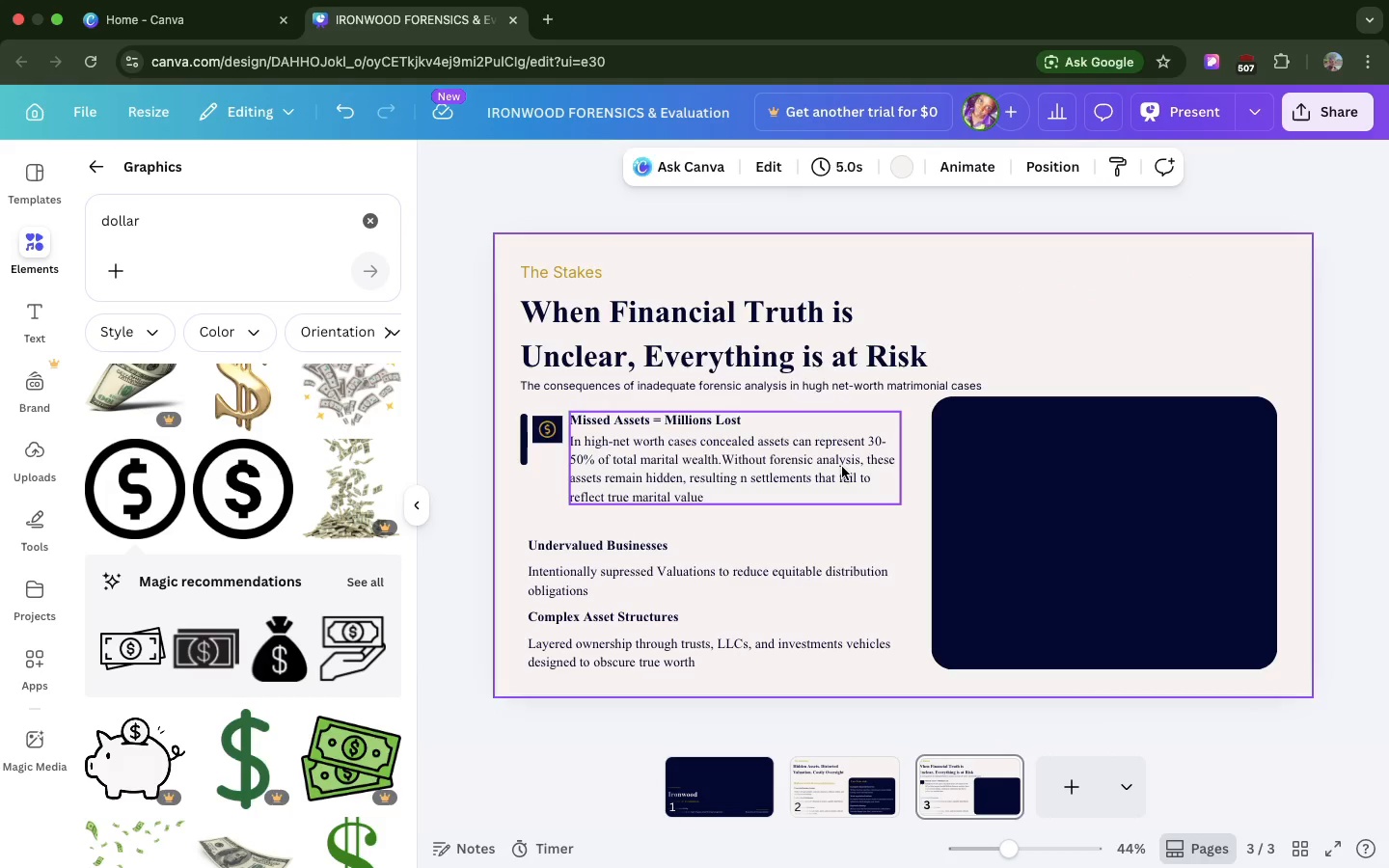 
double_click([842, 467])
 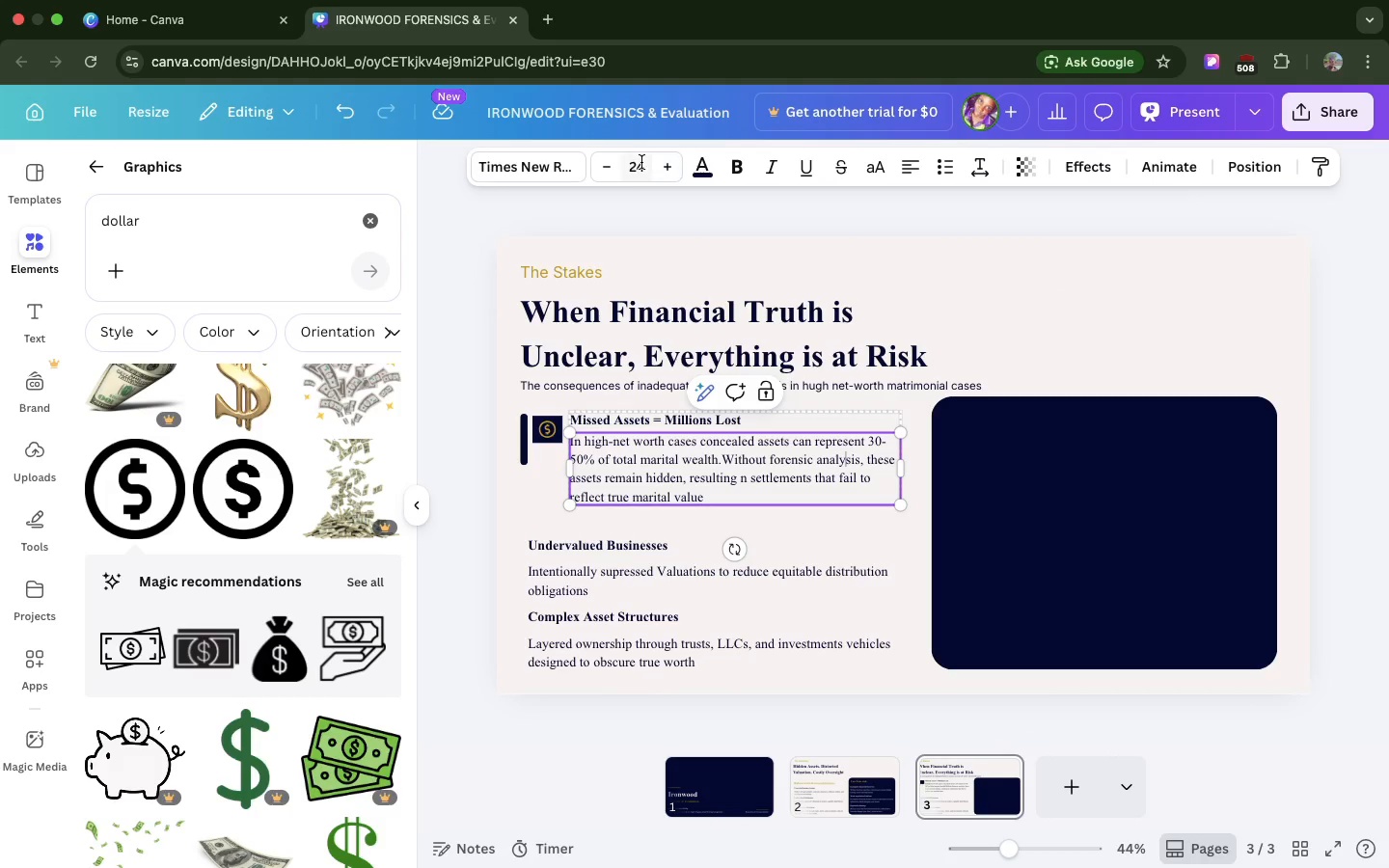 
left_click([641, 162])
 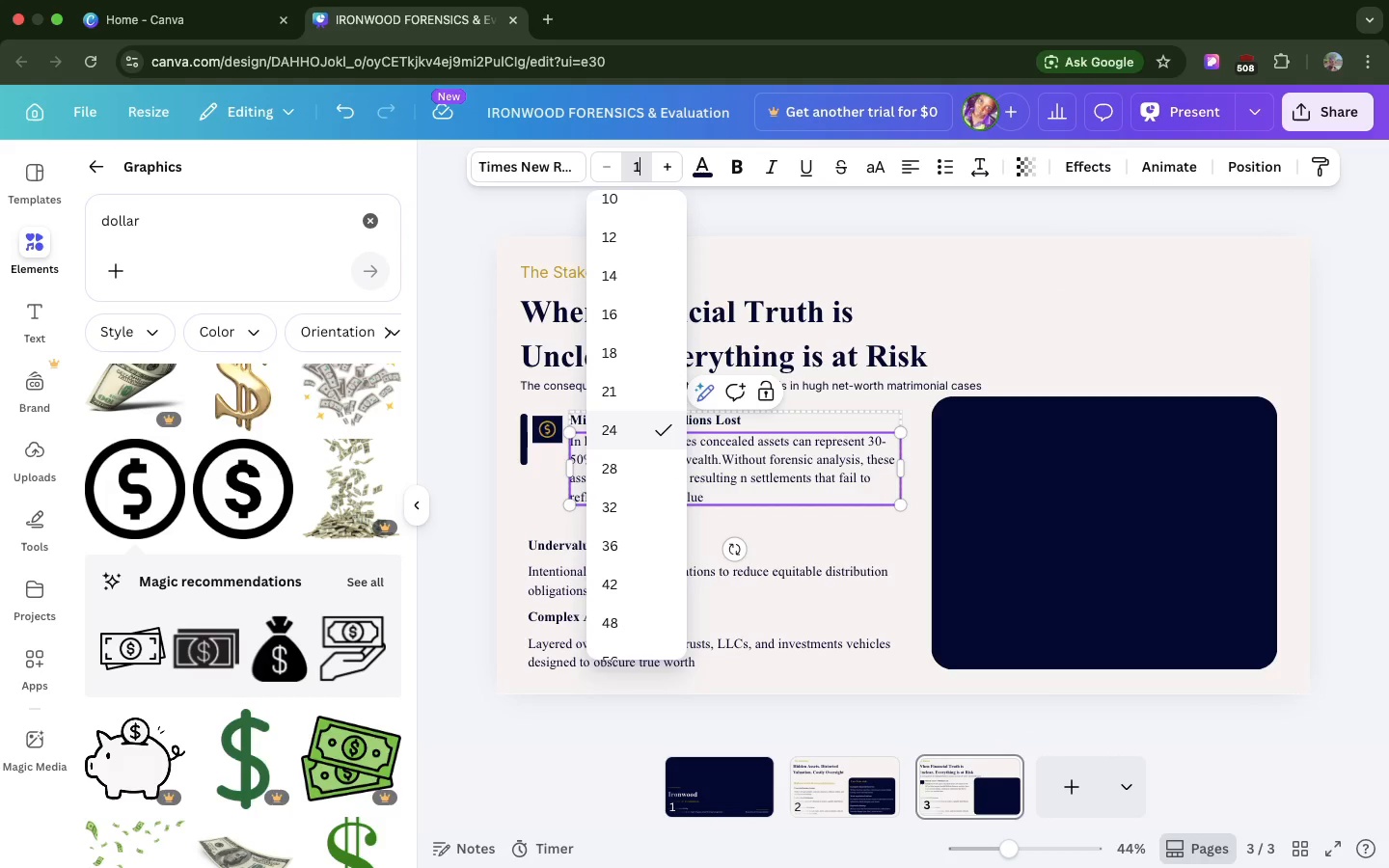 
type(16)
 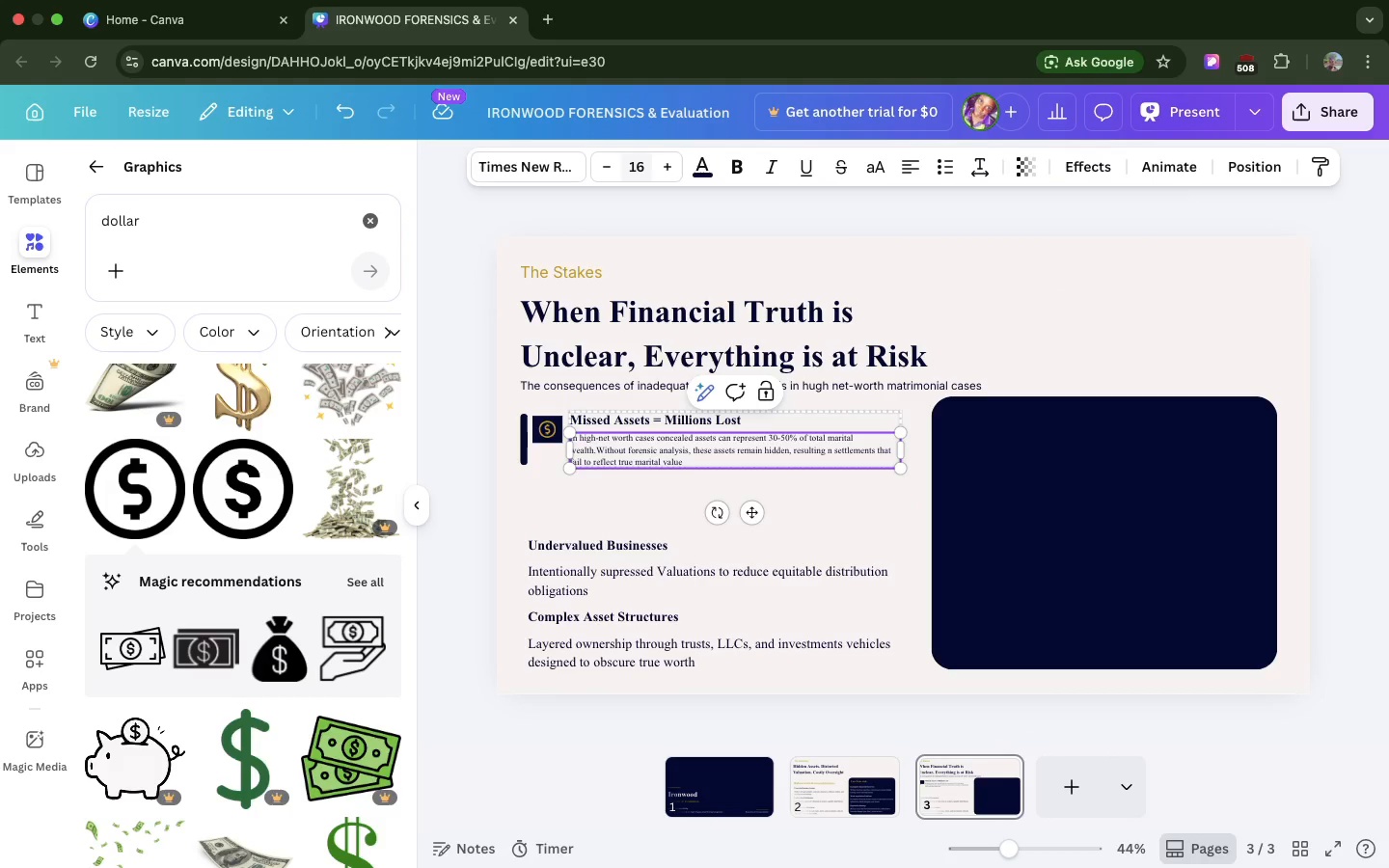 
hold_key(key=Enter, duration=0.38)
 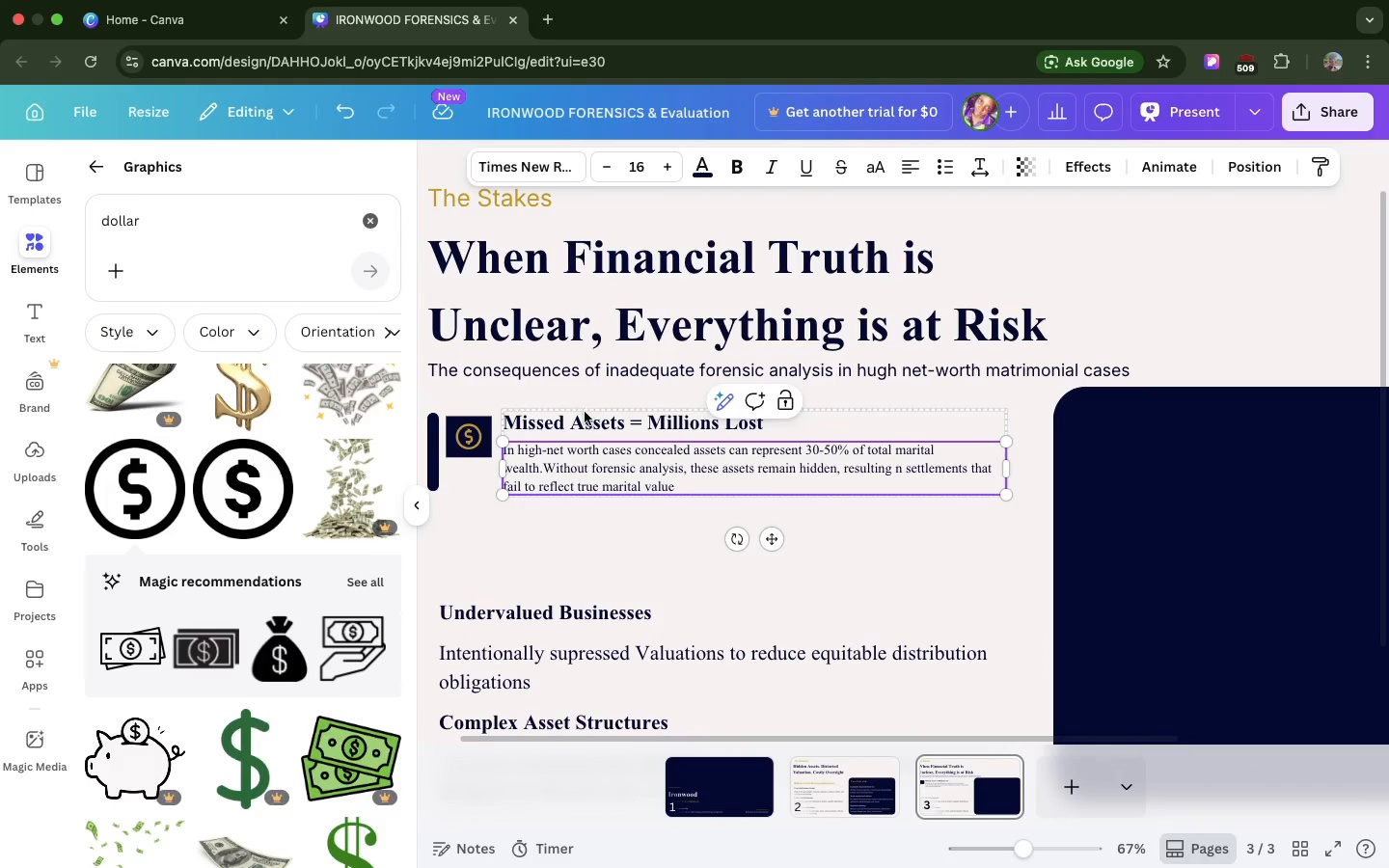 
left_click([584, 412])
 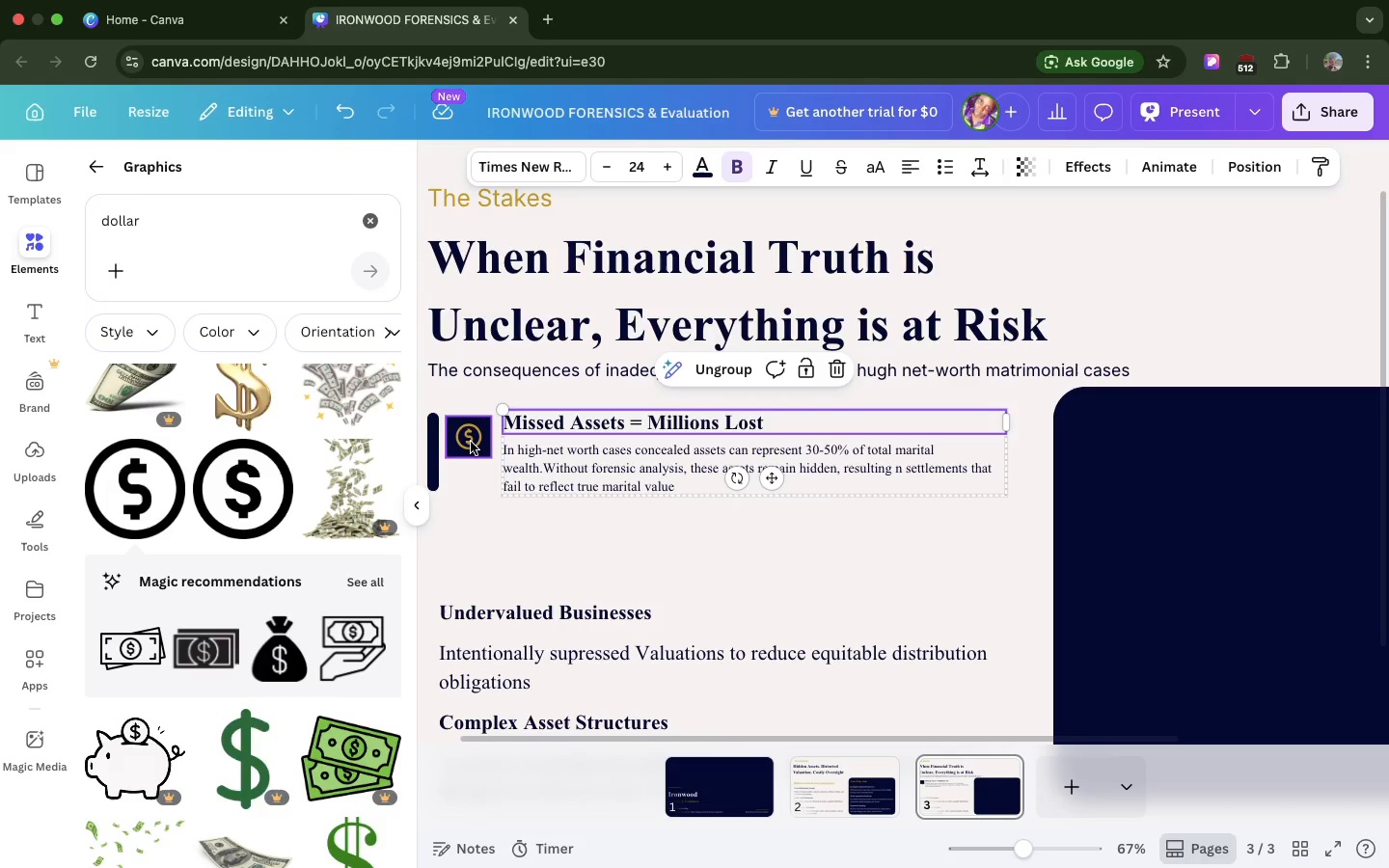 
wait(6.78)
 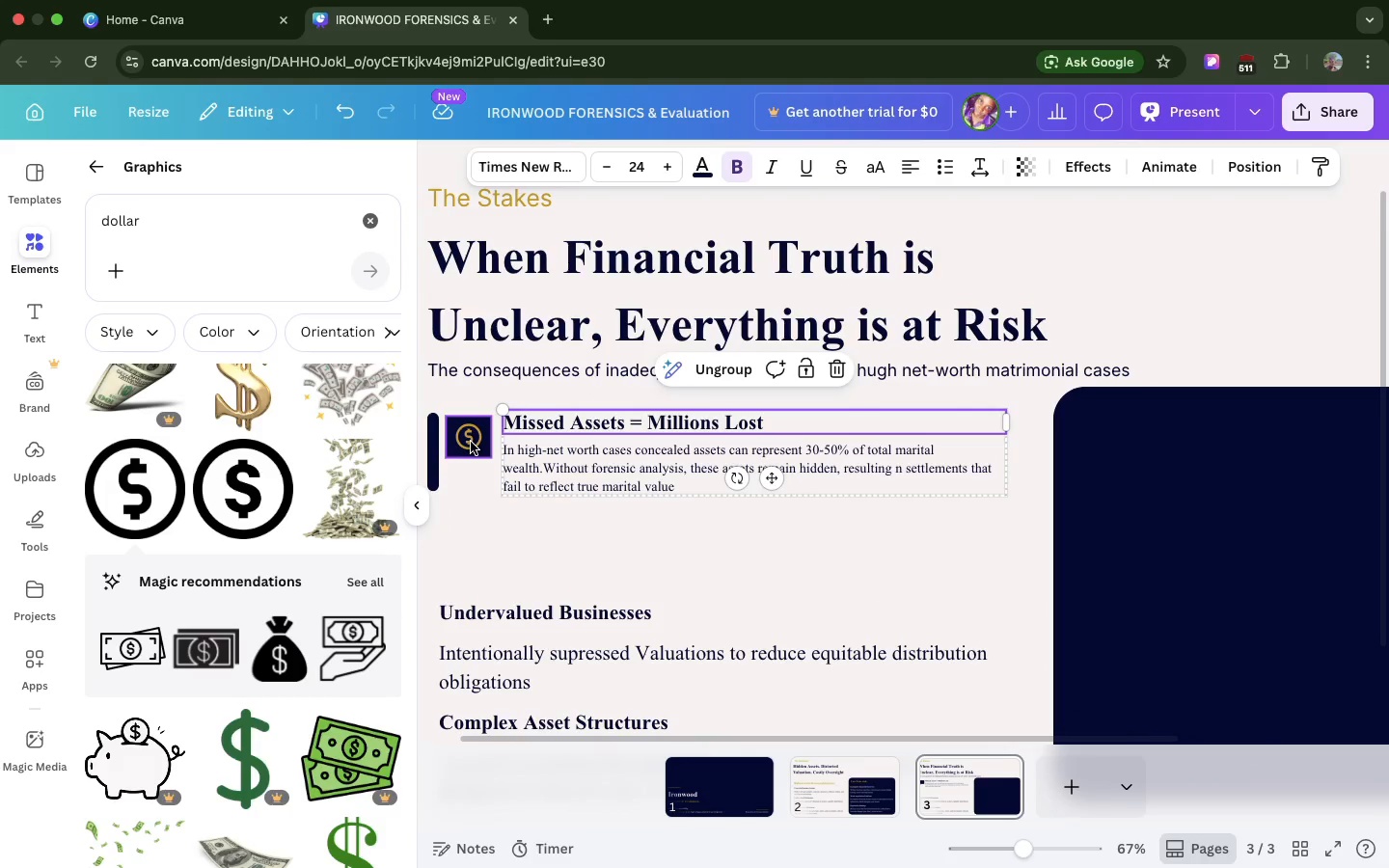 
left_click([435, 472])
 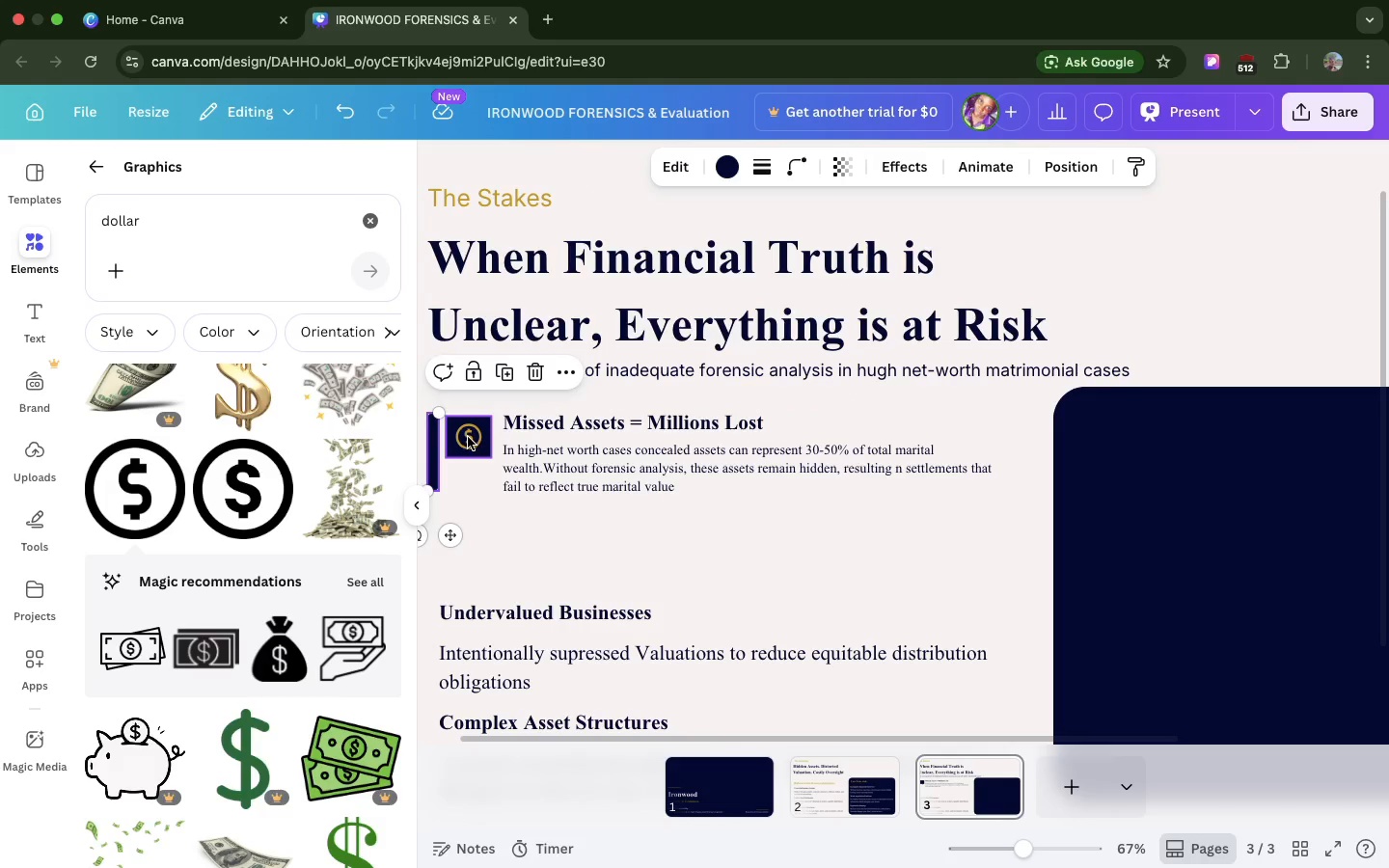 
mouse_move([475, 438])
 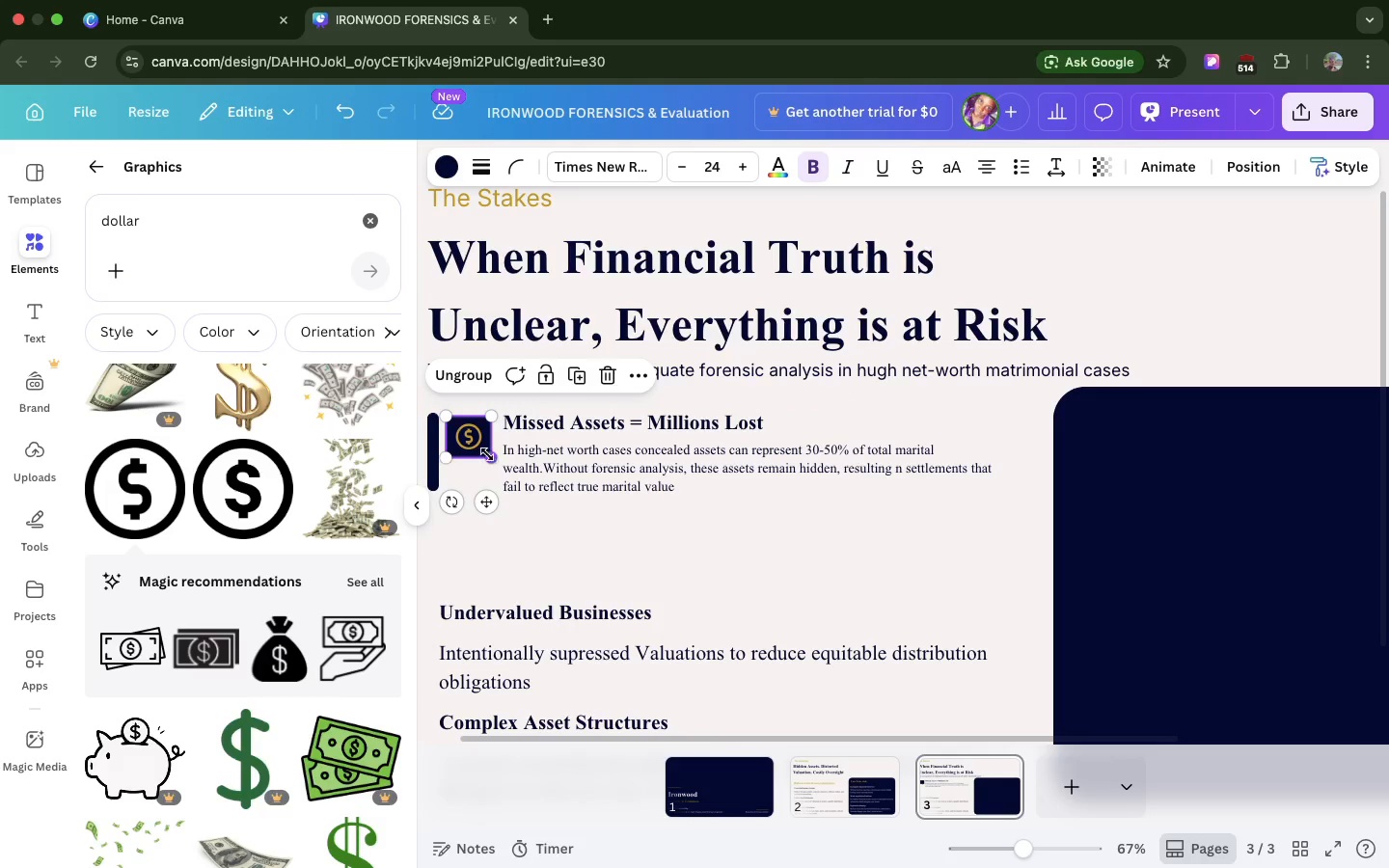 
left_click_drag(start_coordinate=[491, 458], to_coordinate=[477, 446])
 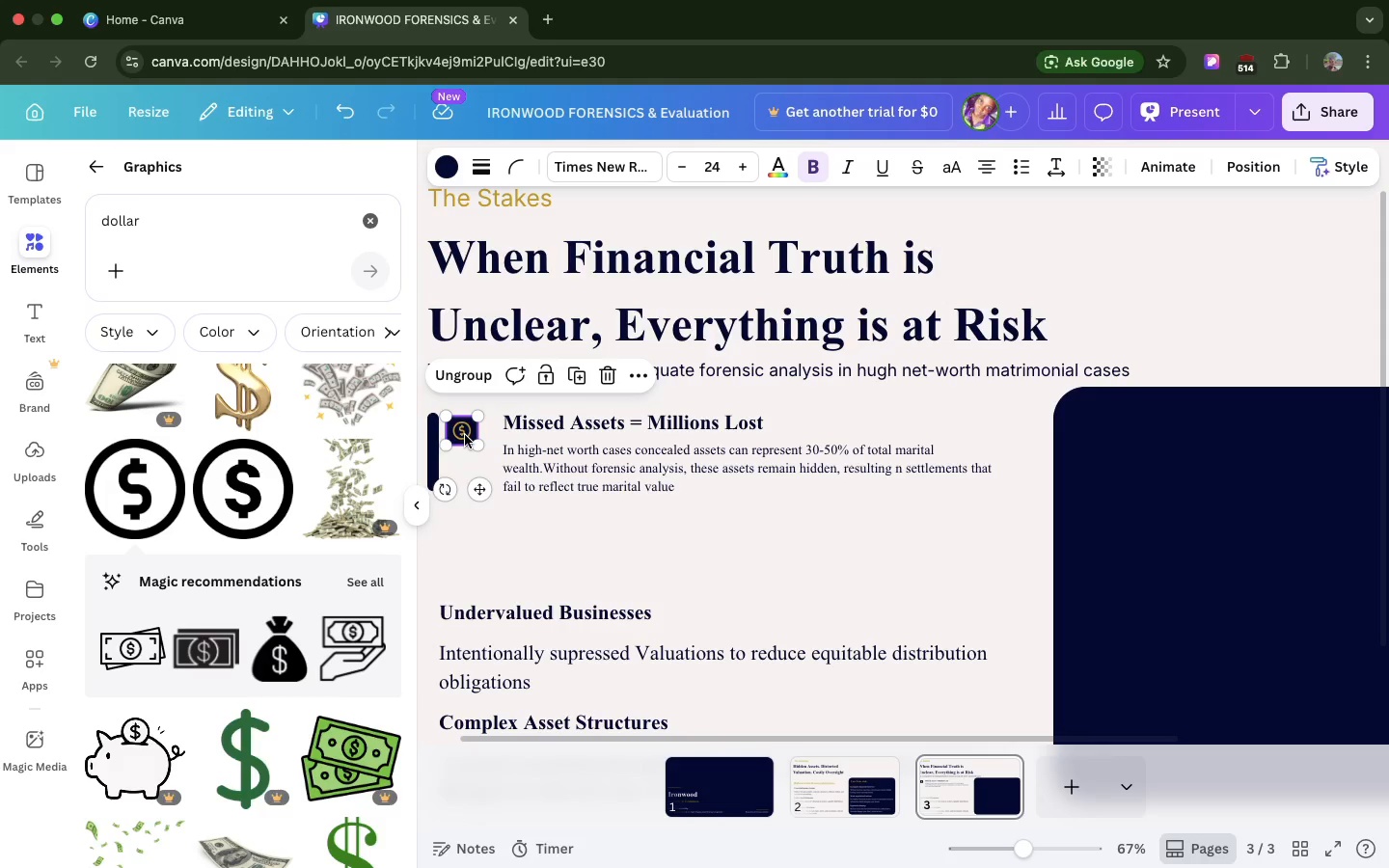 
left_click_drag(start_coordinate=[465, 435], to_coordinate=[482, 432])
 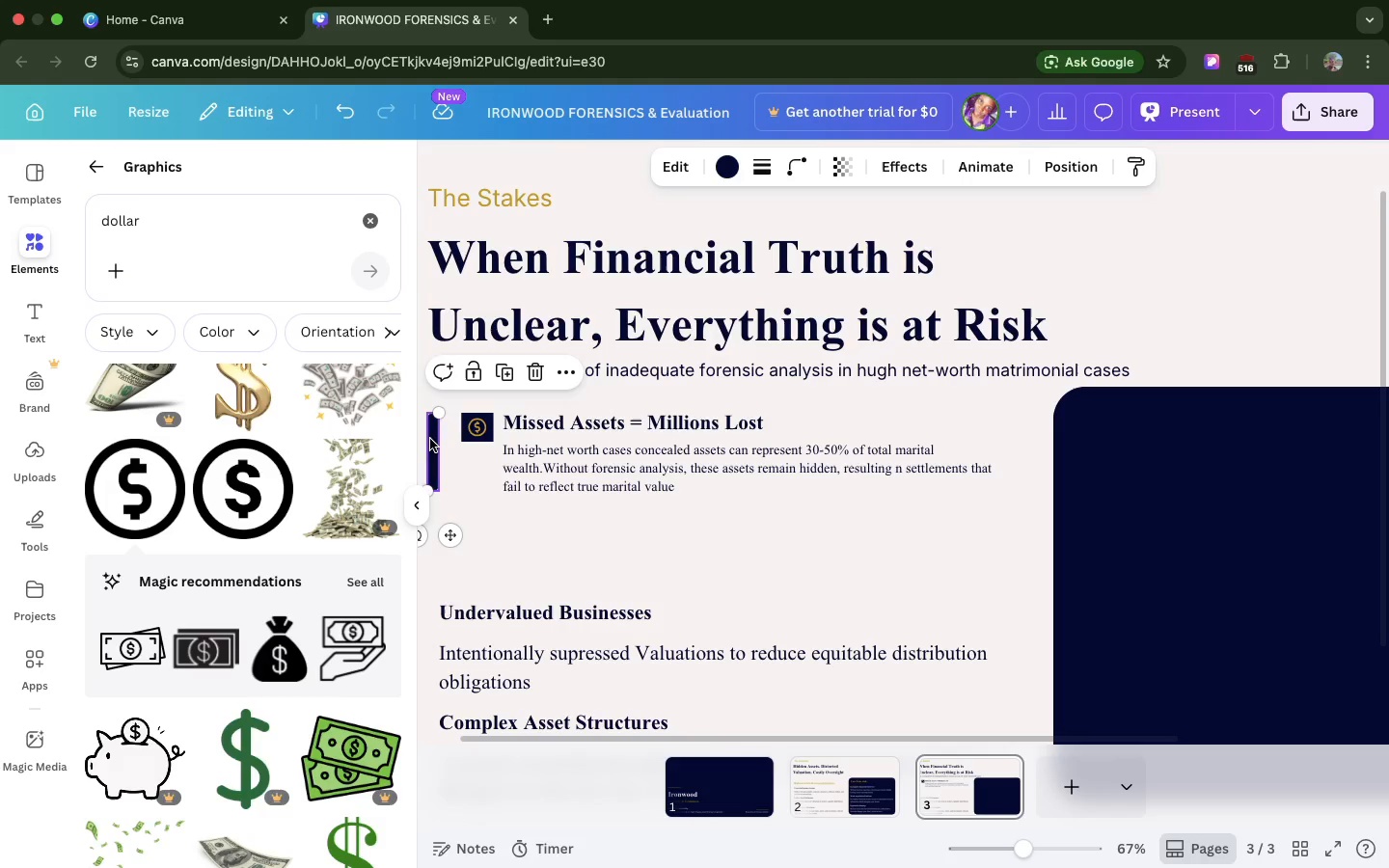 
left_click([430, 439])
 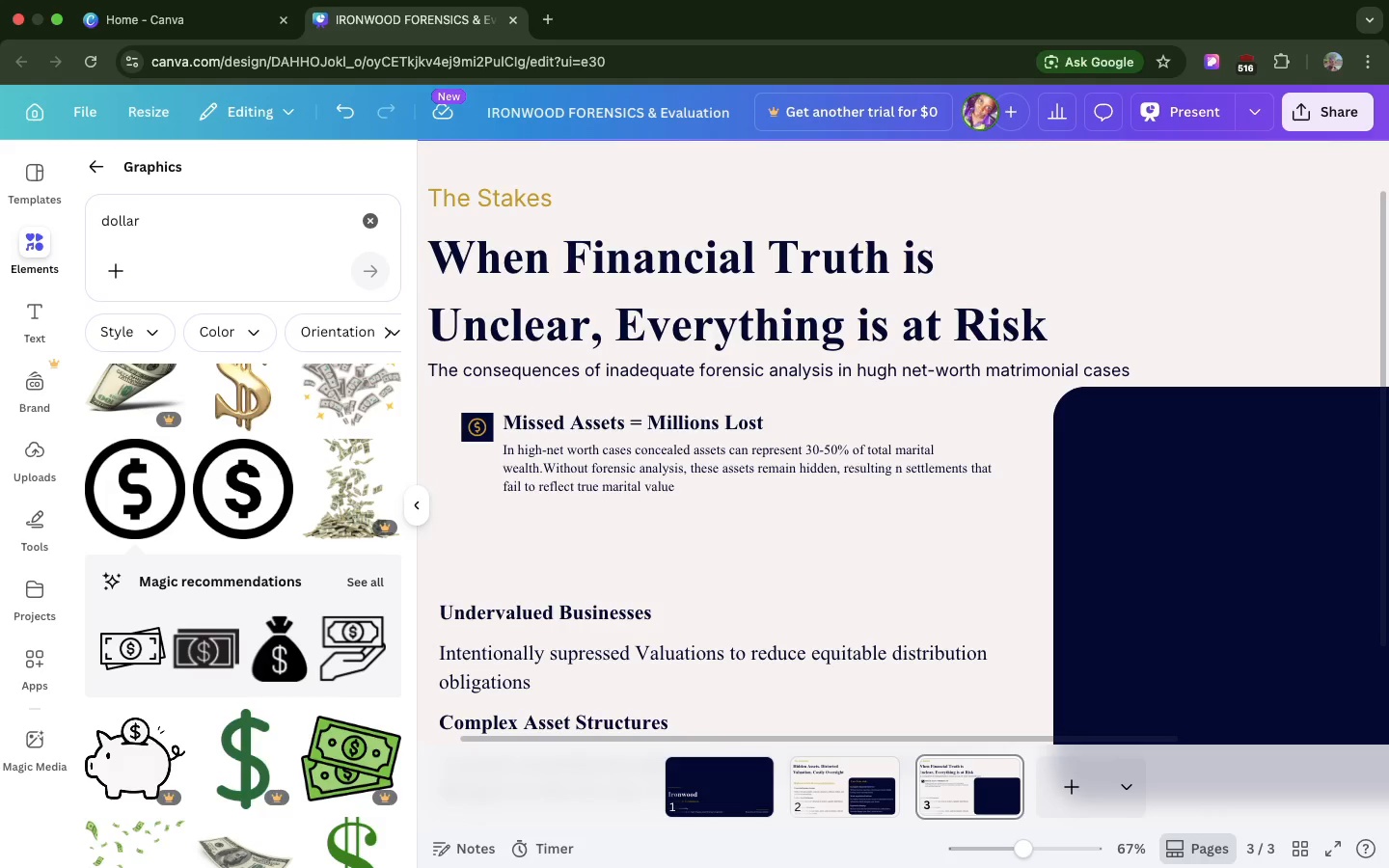 
key(Backspace)
 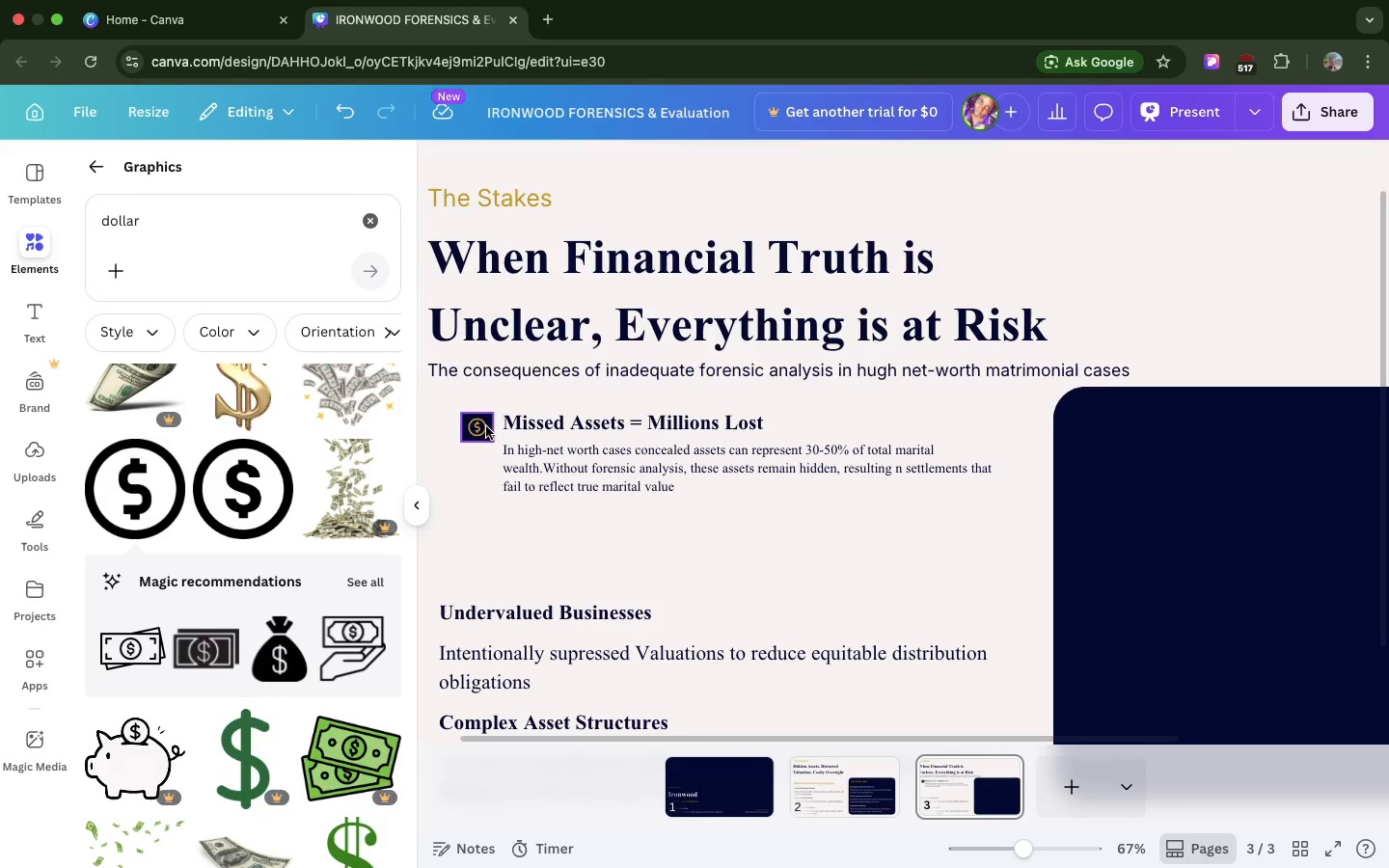 
left_click_drag(start_coordinate=[486, 426], to_coordinate=[460, 429])
 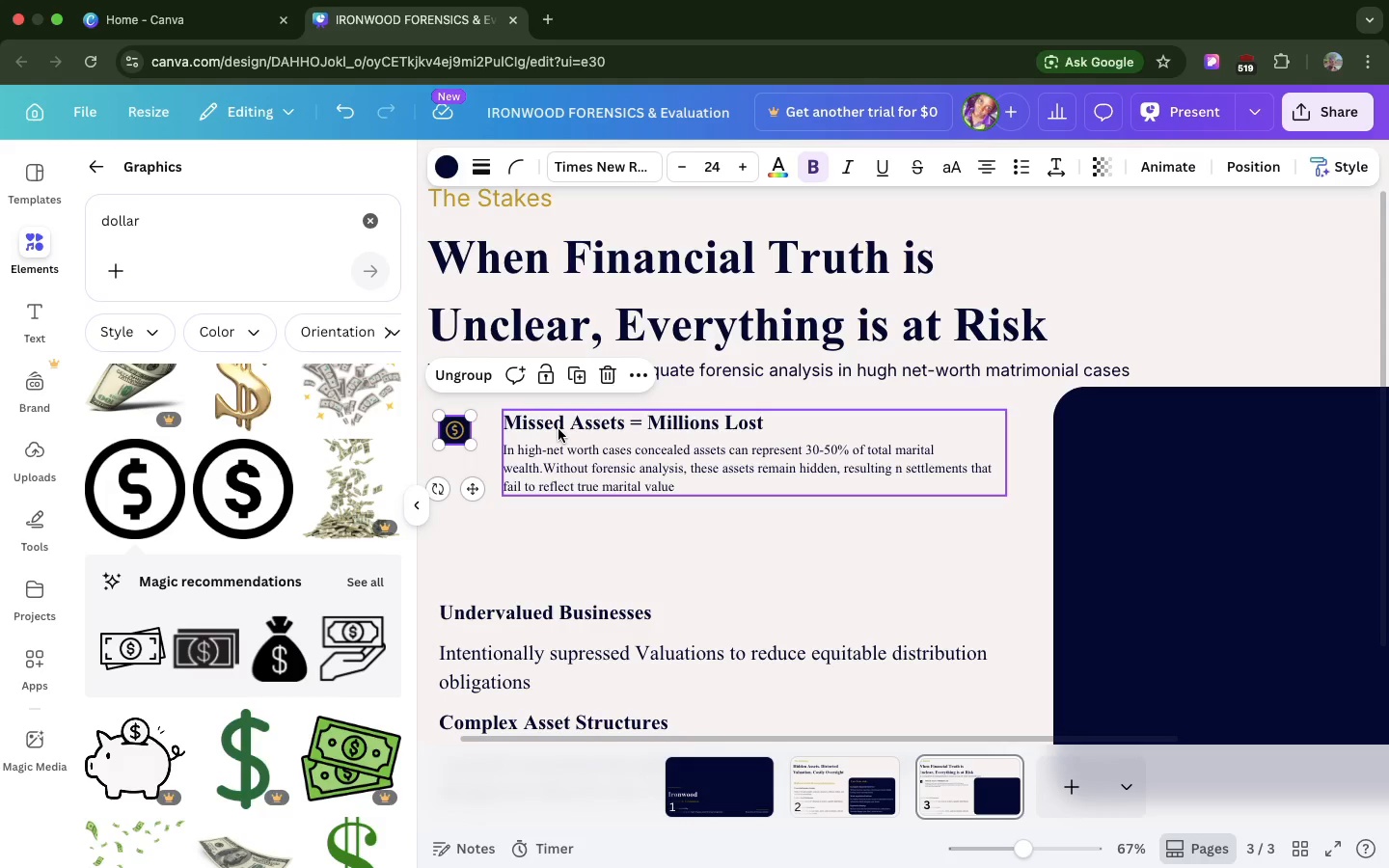 
hold_key(key=ShiftLeft, duration=0.81)
left_click([558, 429])
 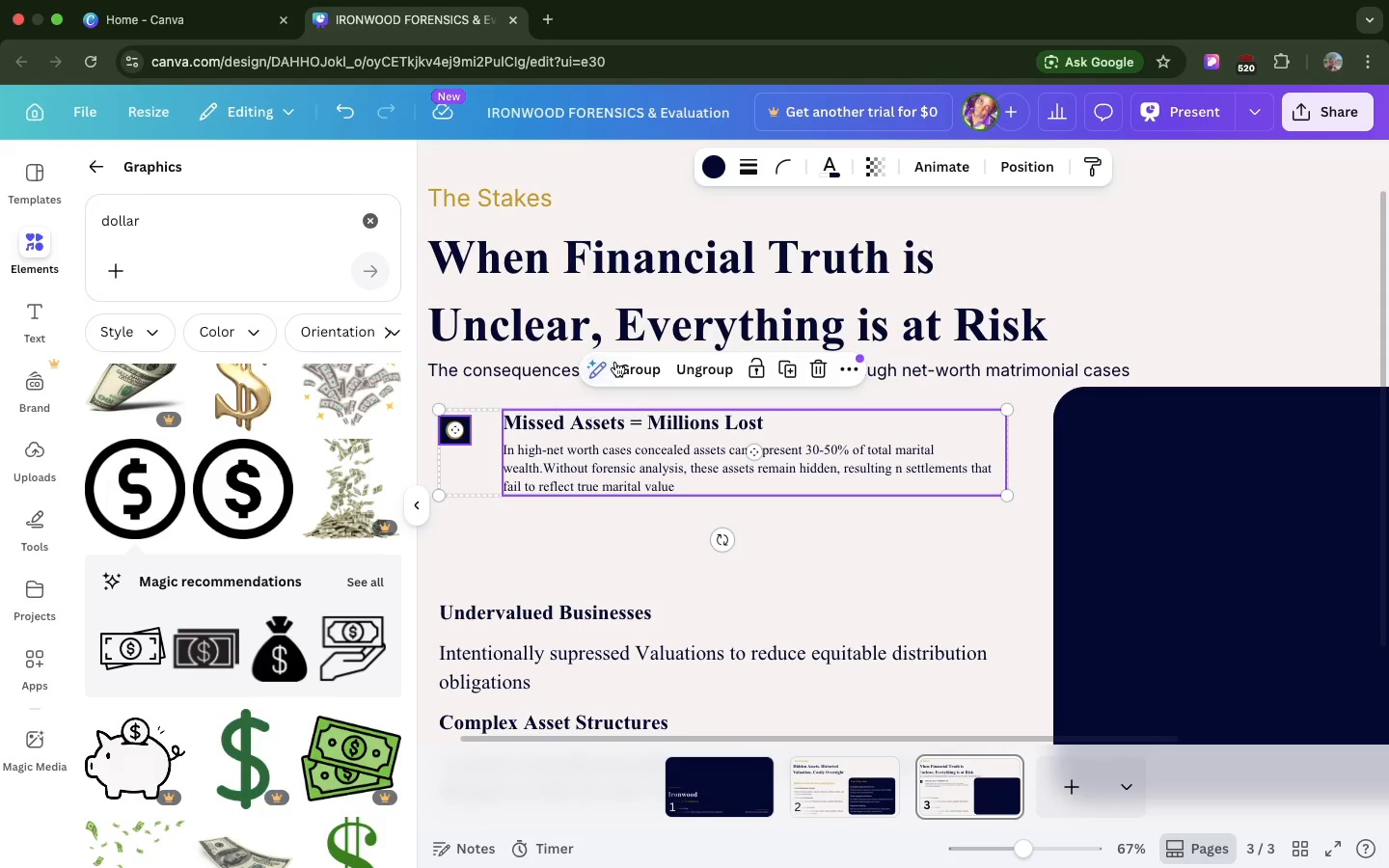 
left_click([615, 362])
 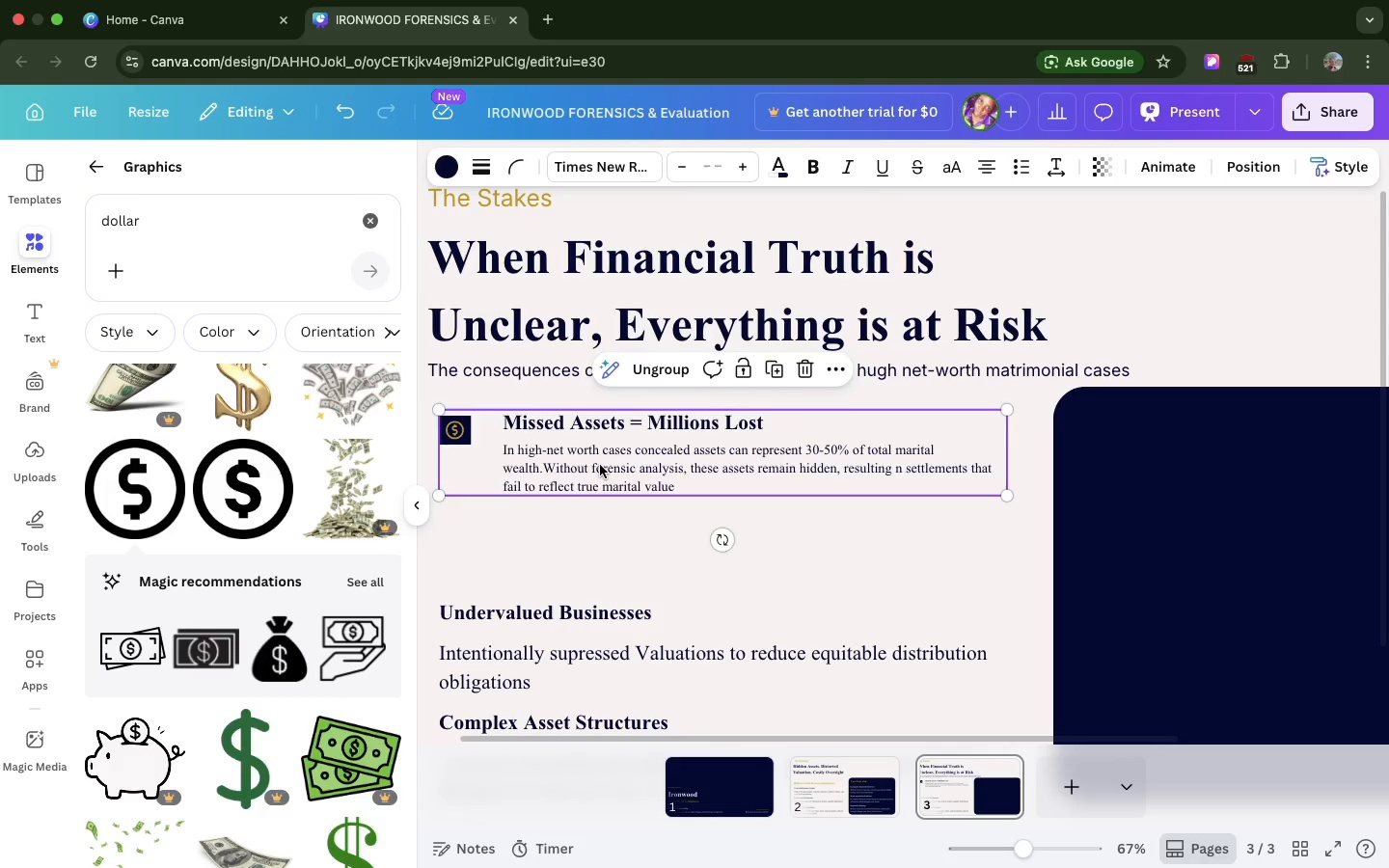 
left_click([600, 465])
 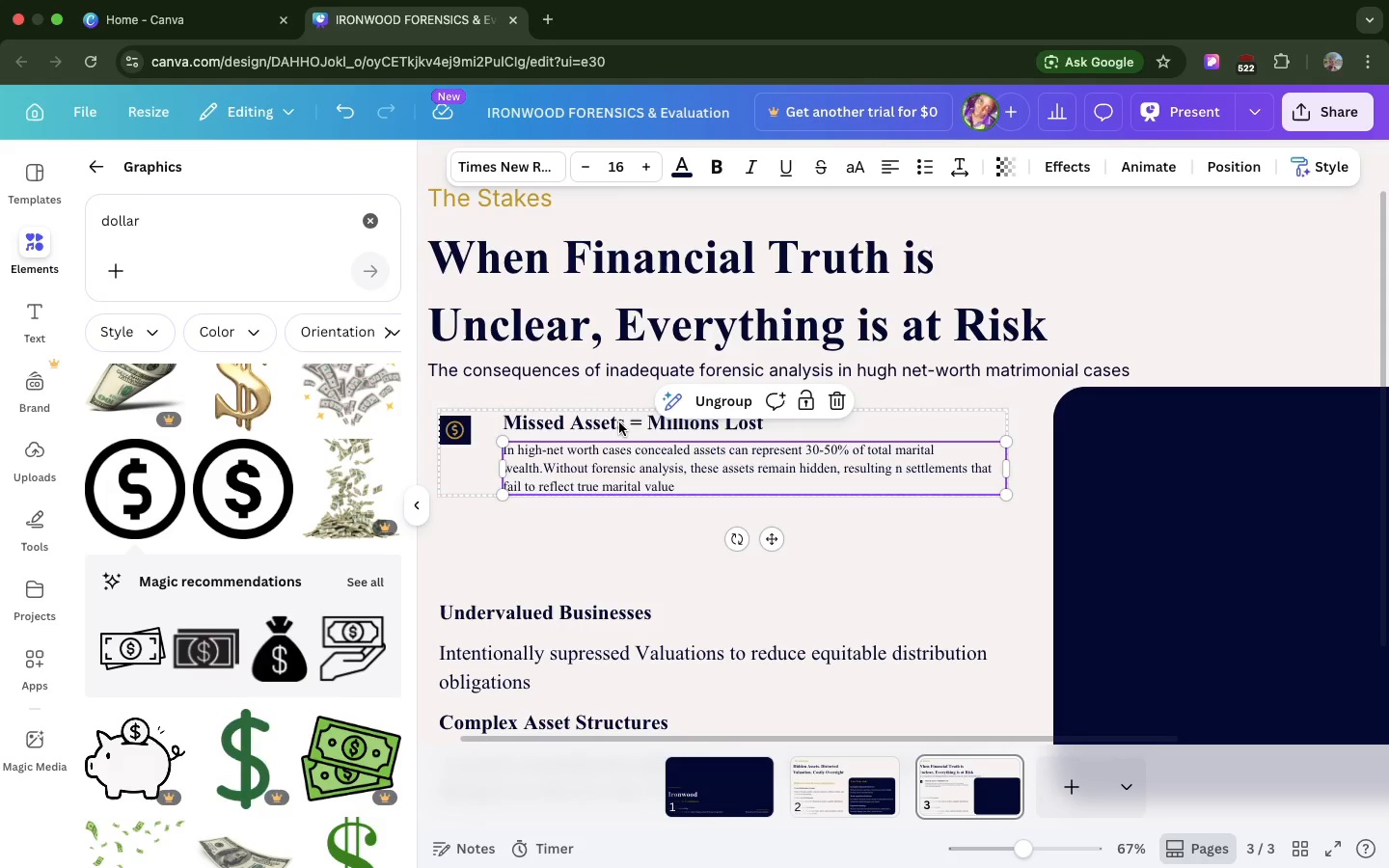 
left_click([619, 422])
 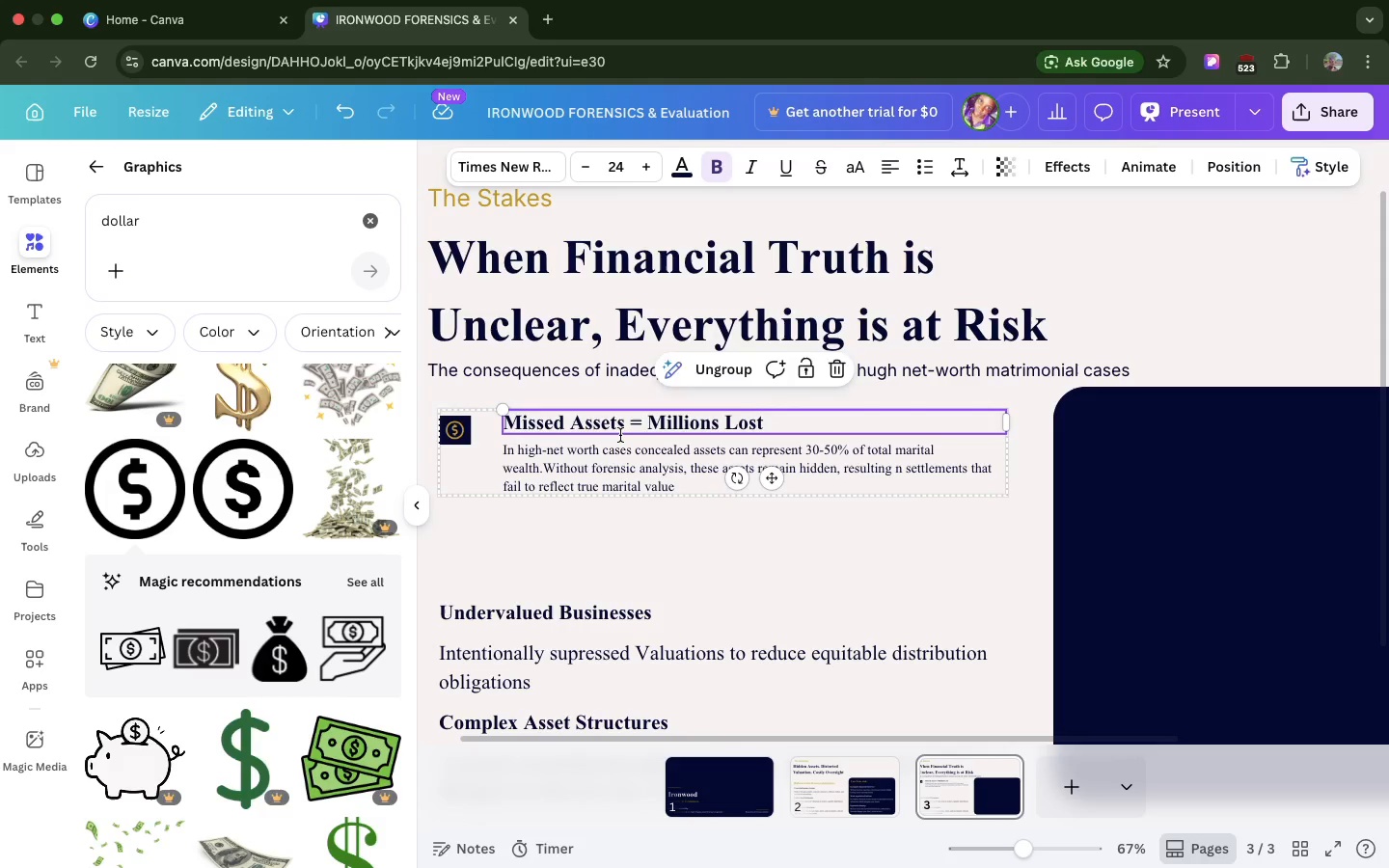 
left_click([620, 435])
 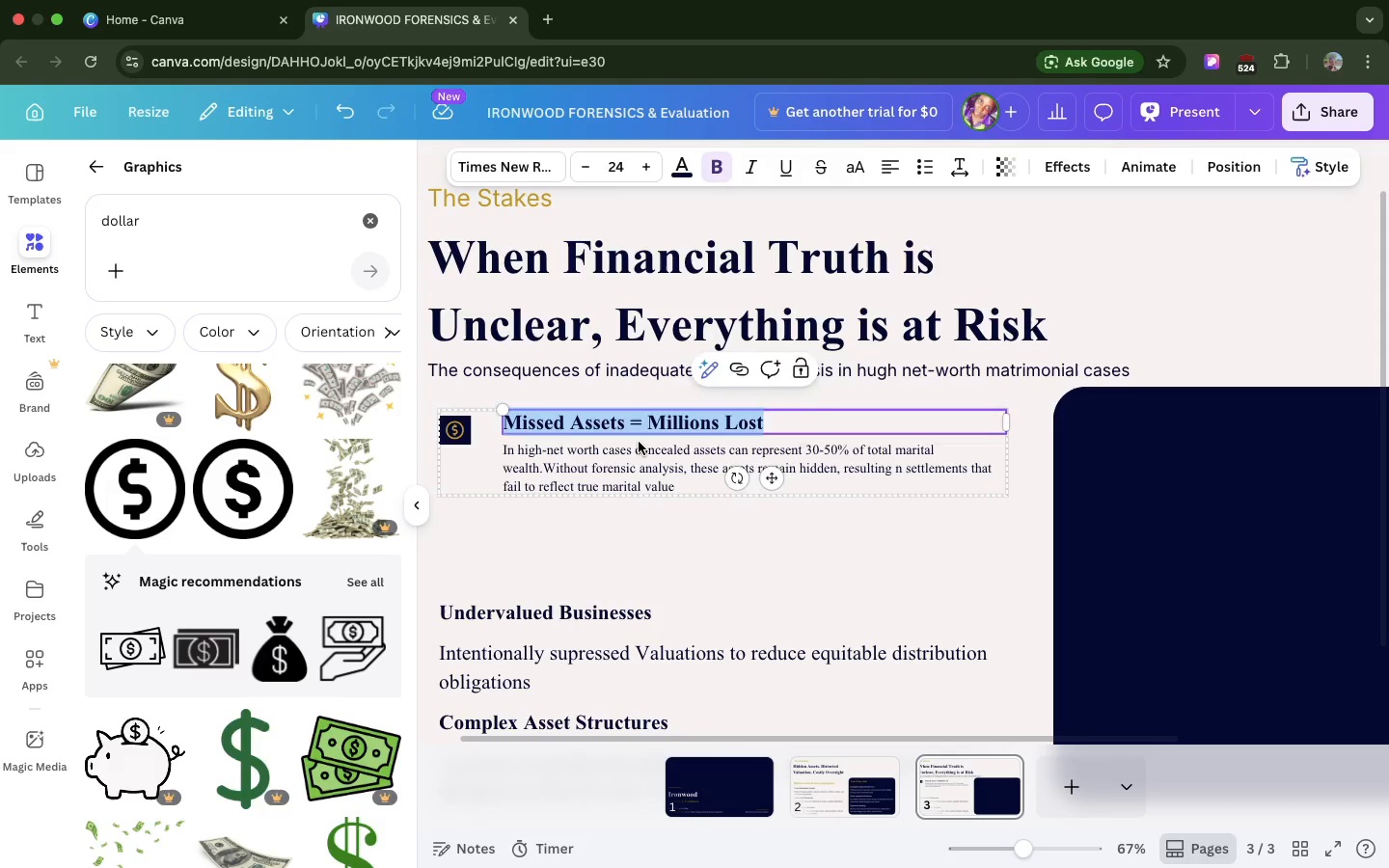 
left_click([639, 442])
 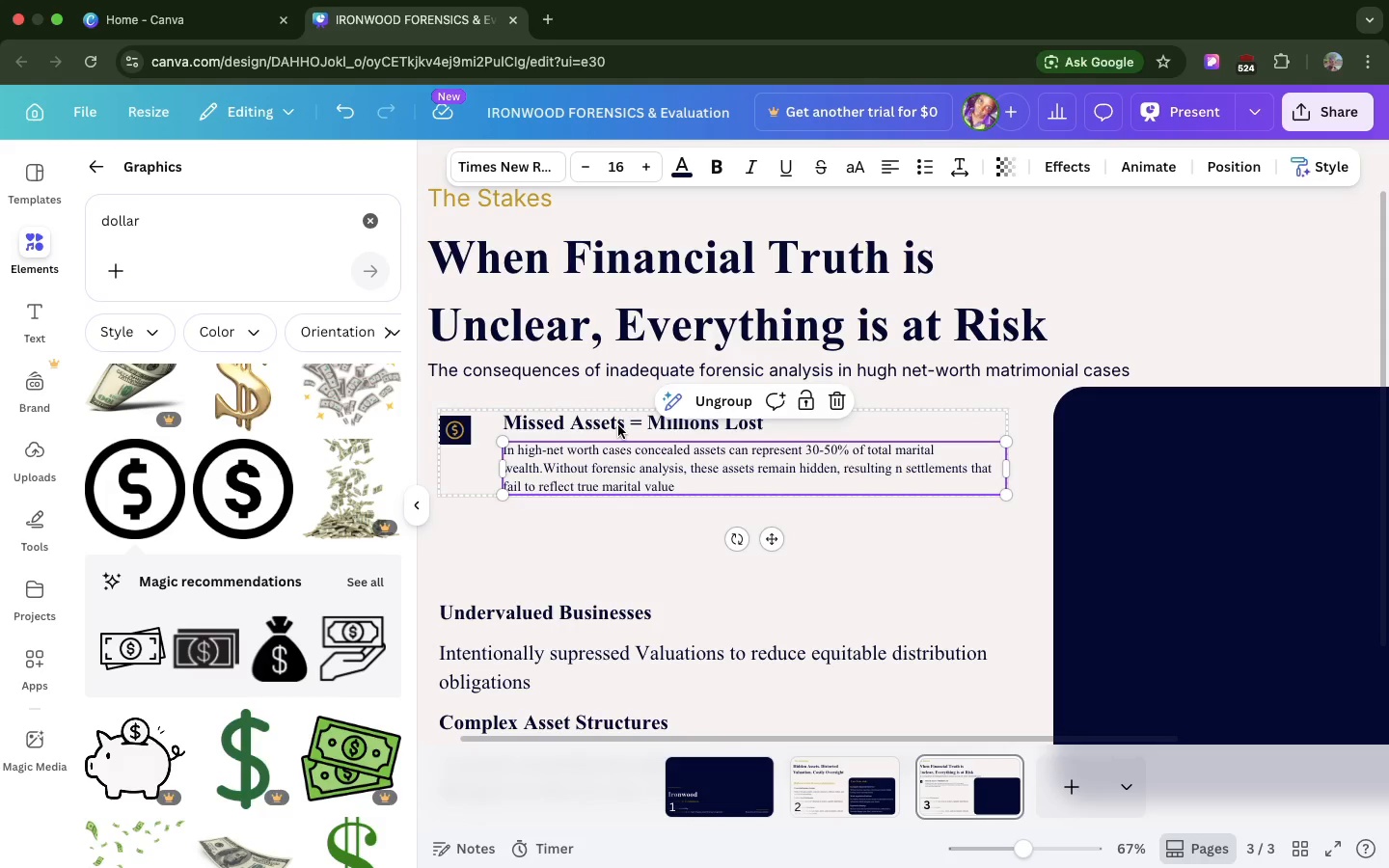 
hold_key(key=ShiftLeft, duration=1.94)
left_click([618, 422])
 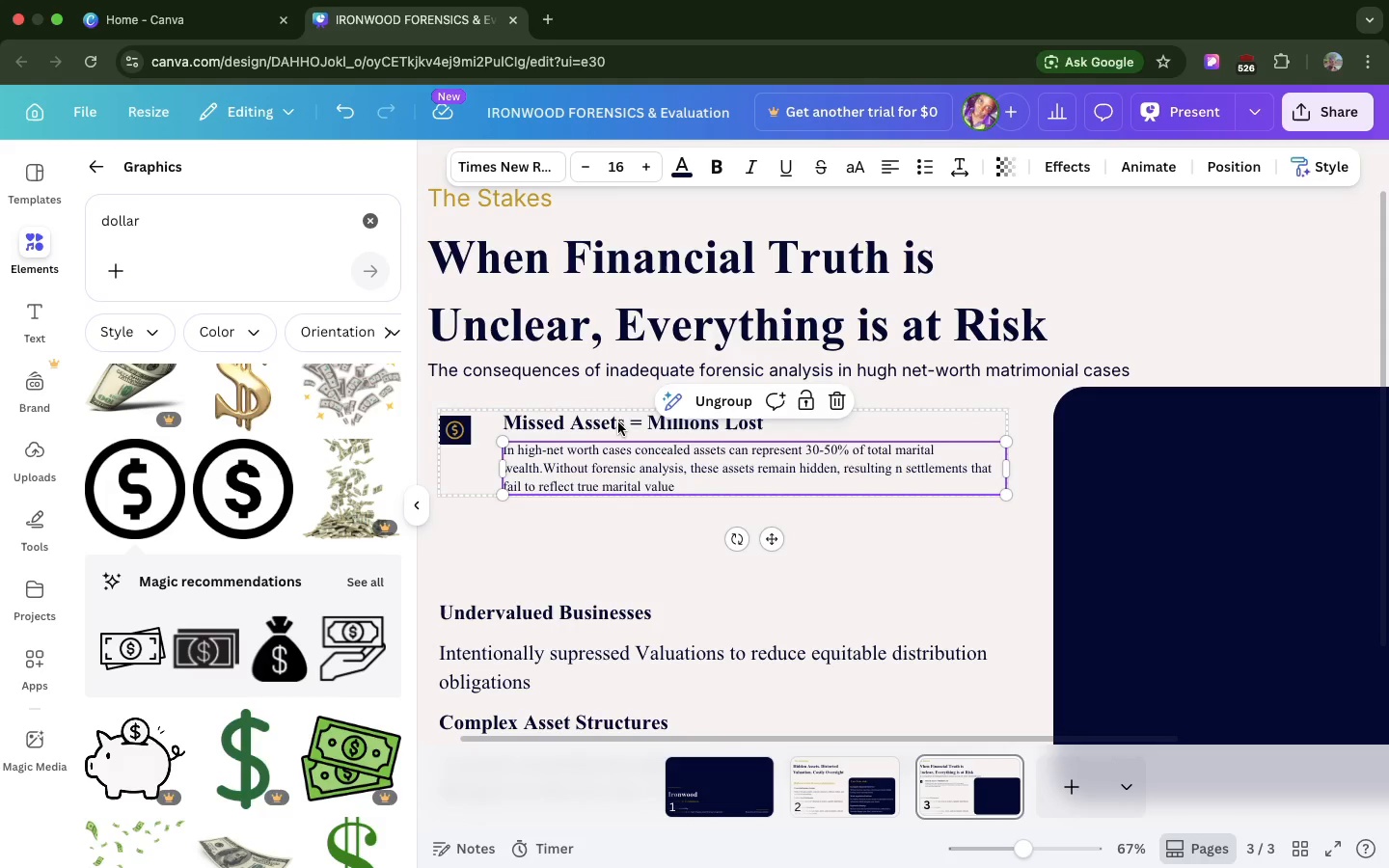 
left_click([618, 422])
 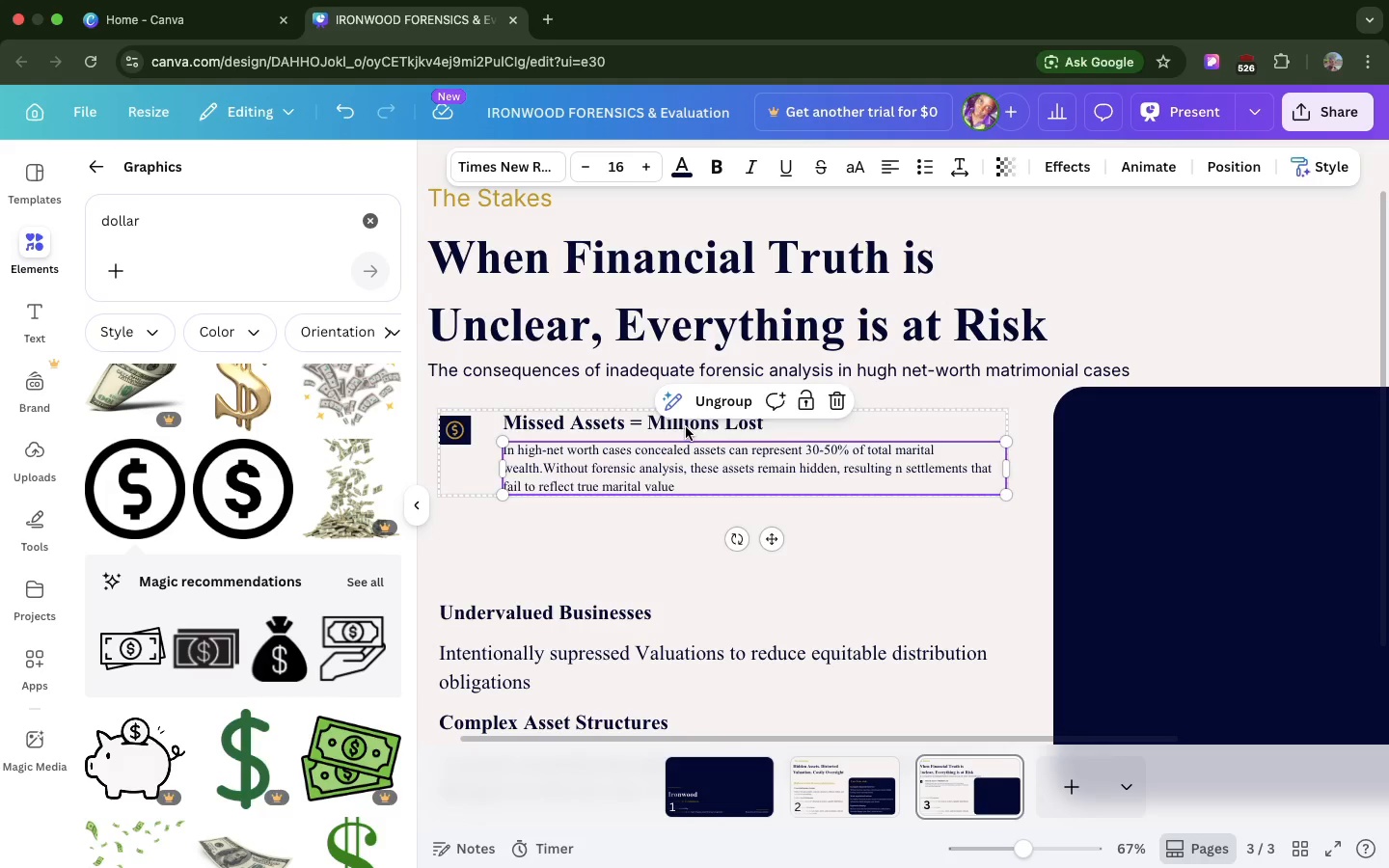 
hold_key(key=ArrowLeft, duration=1.1)
 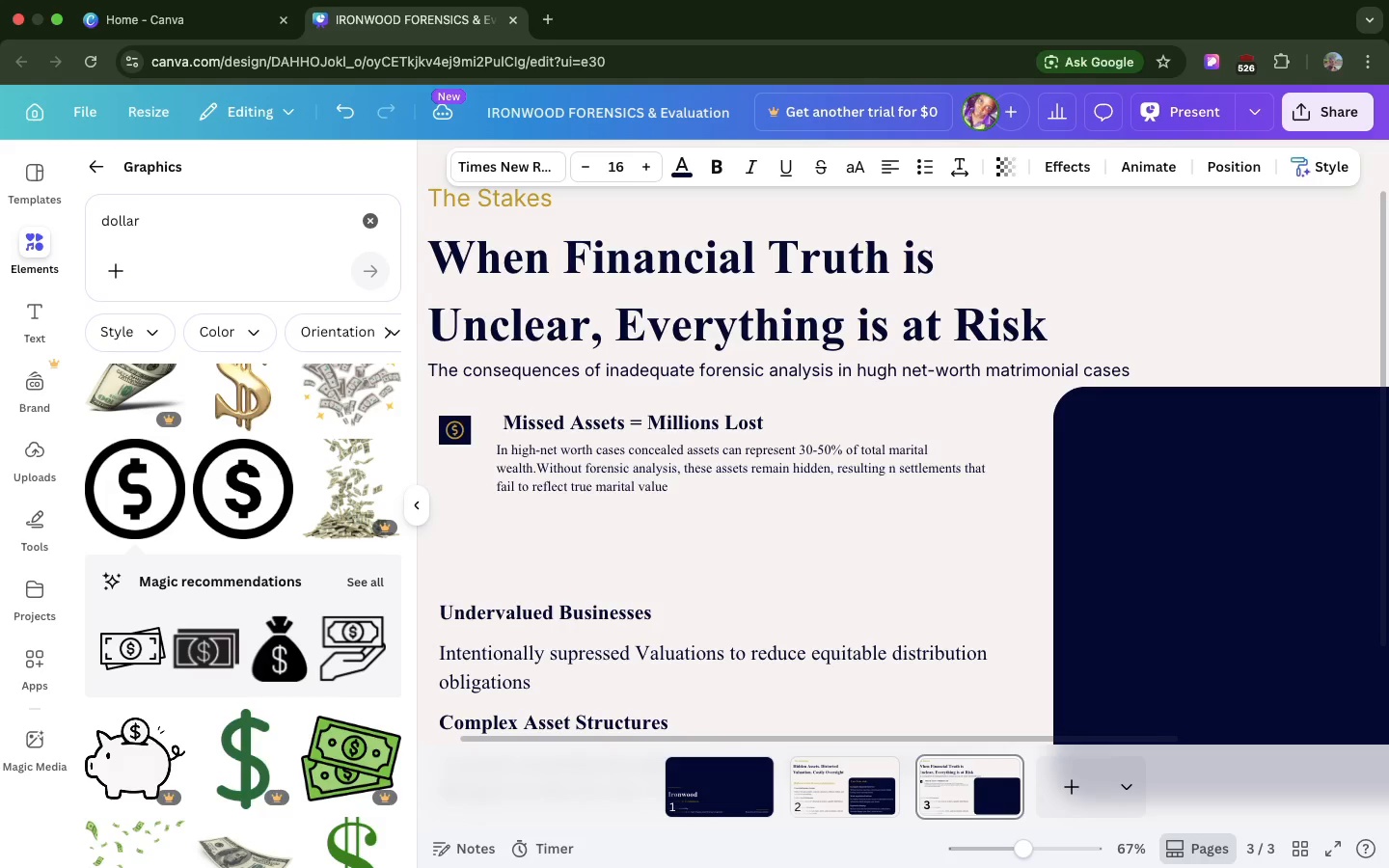 
hold_key(key=ArrowLeft, duration=1.19)
 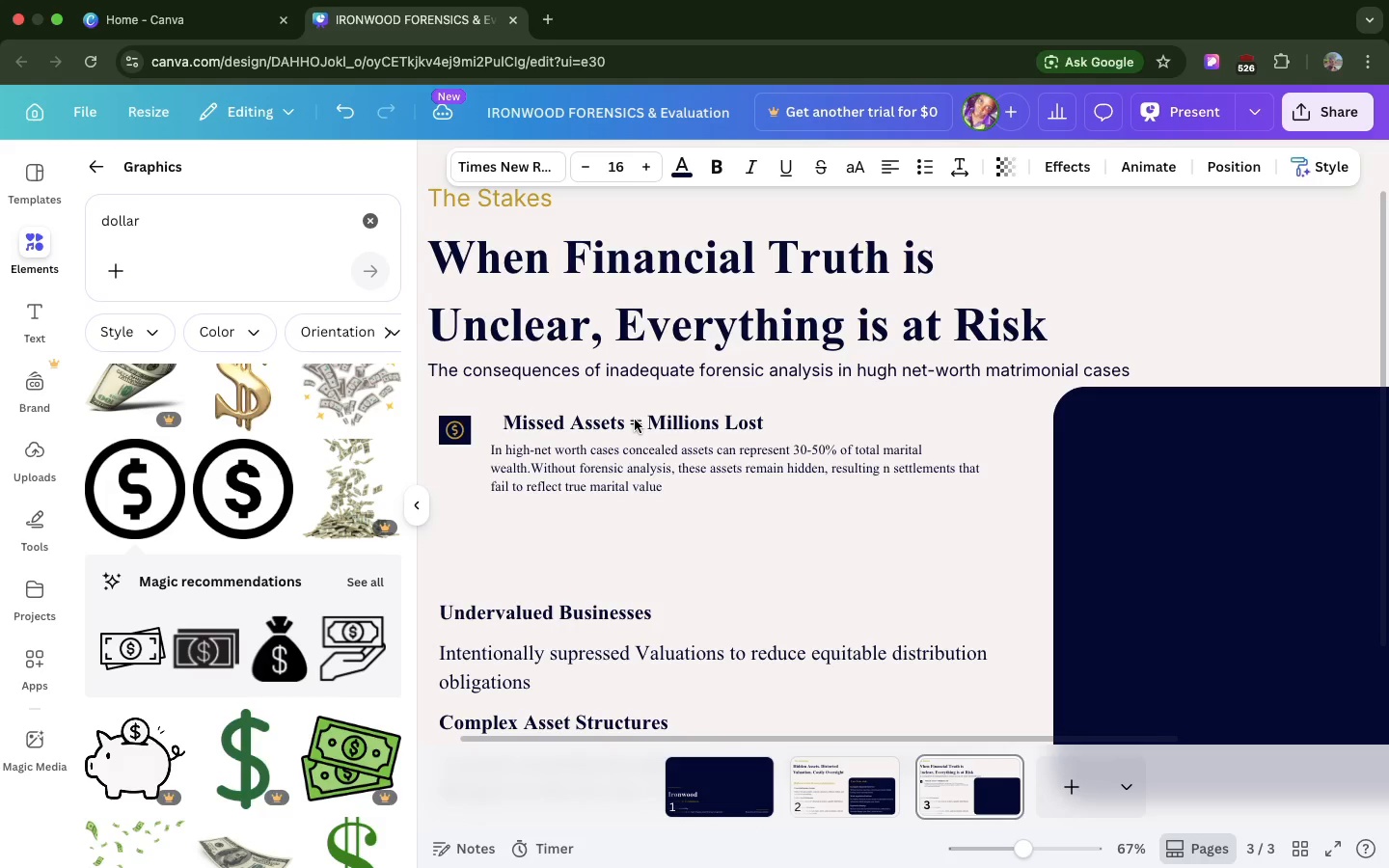 
left_click([635, 420])
 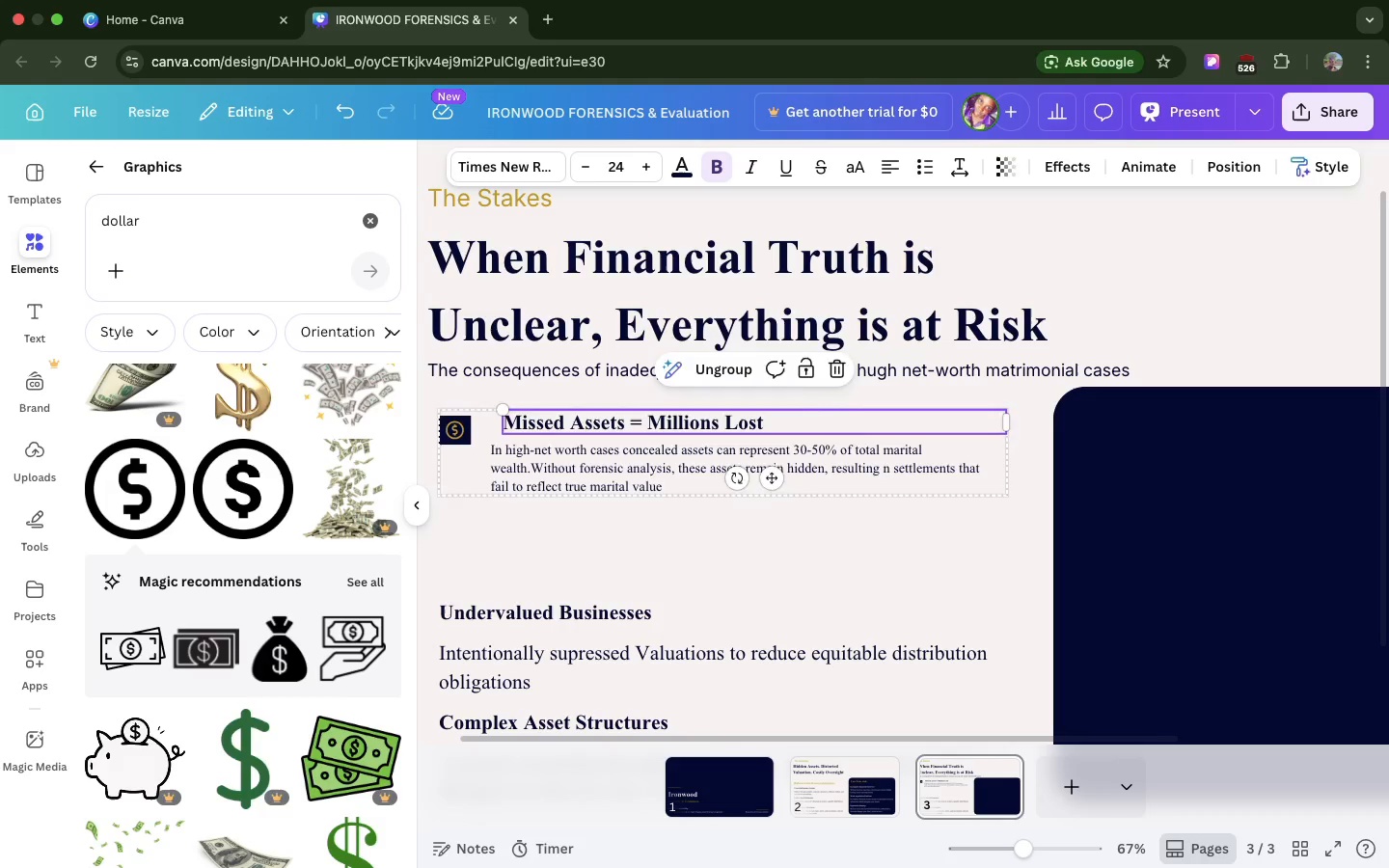 
hold_key(key=ArrowLeft, duration=1.5)
 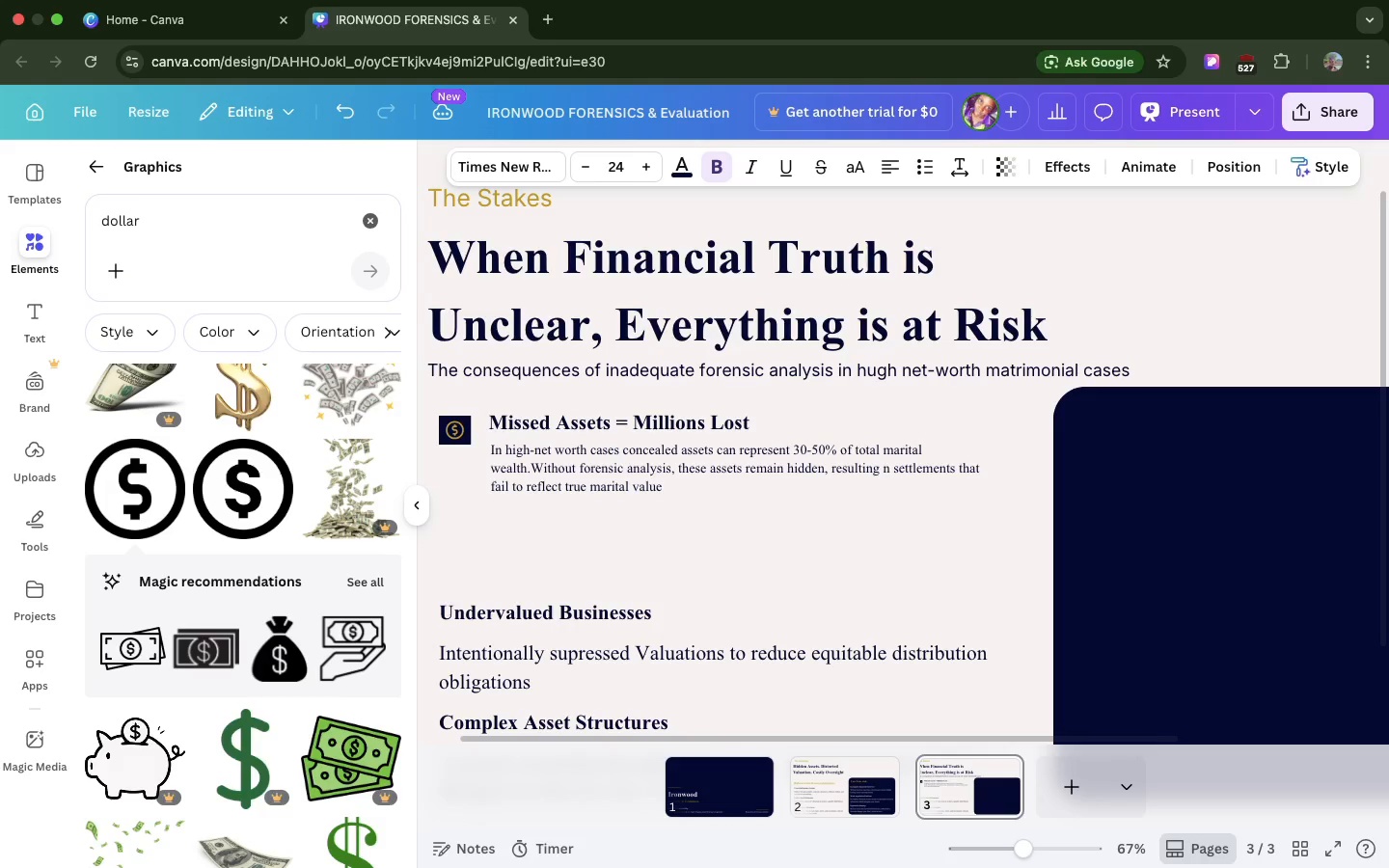 
hold_key(key=ArrowLeft, duration=0.67)
 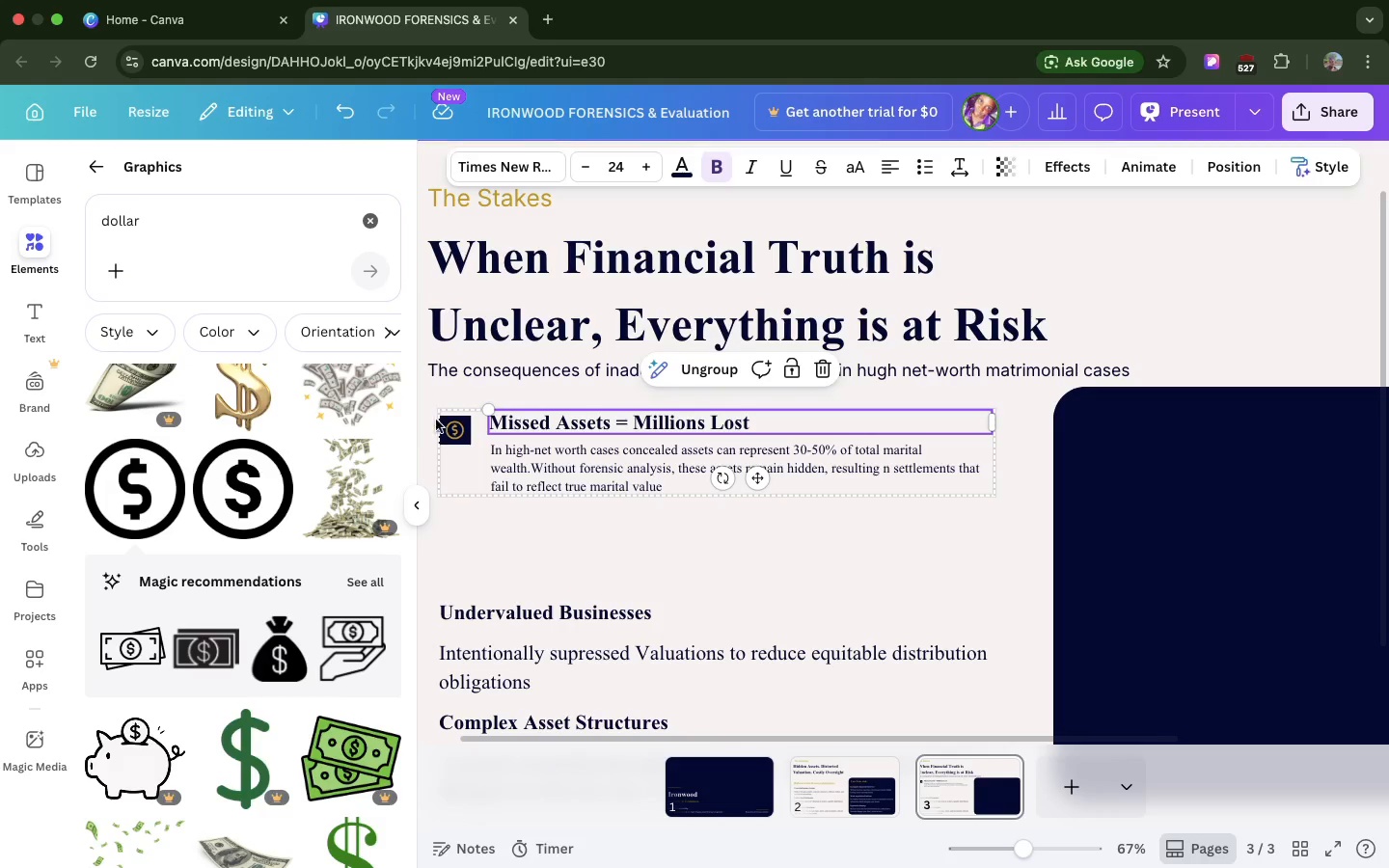 
left_click([451, 424])
 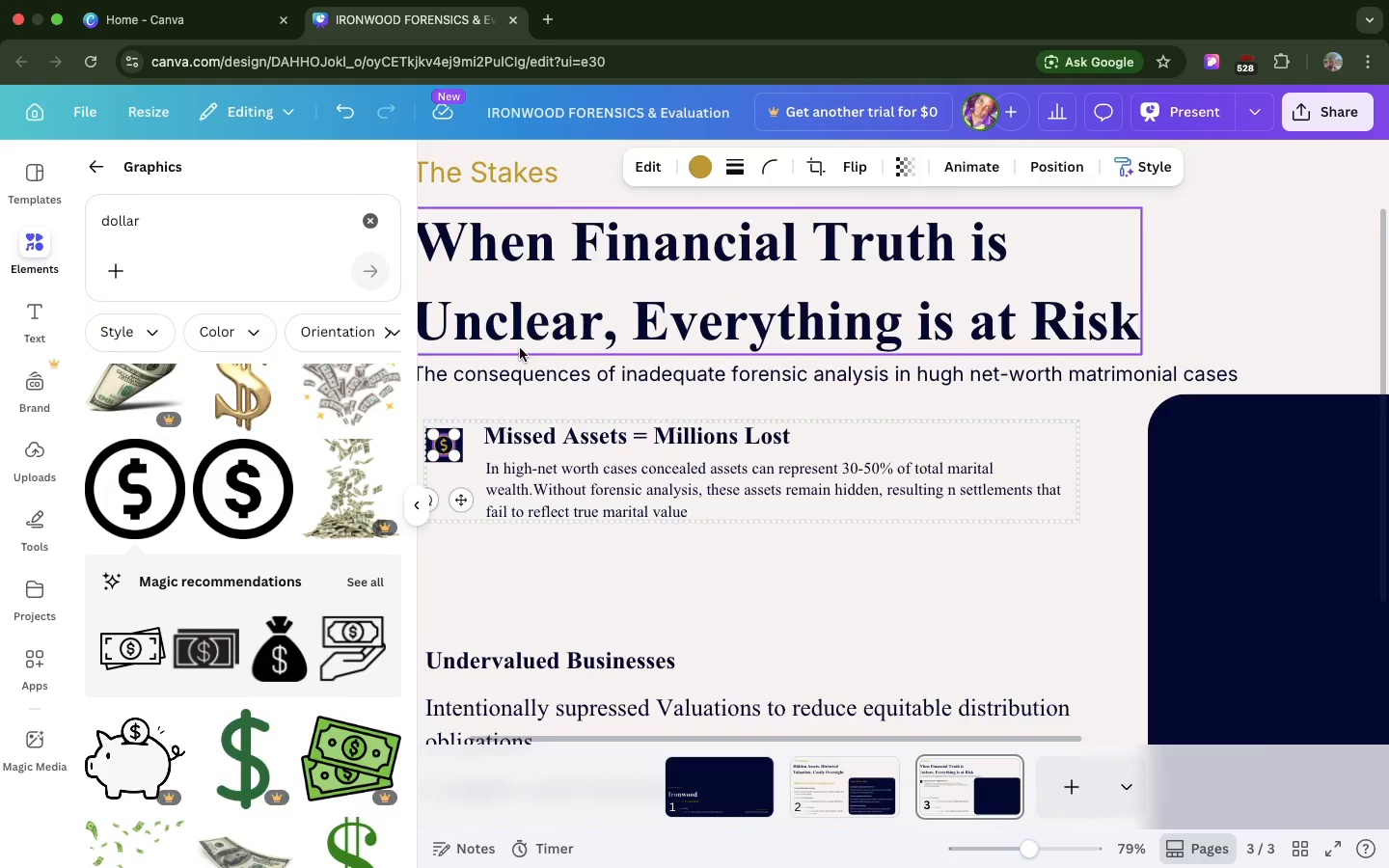 
scroll: coordinate [520, 348], scroll_direction: up, amount: 5.0
 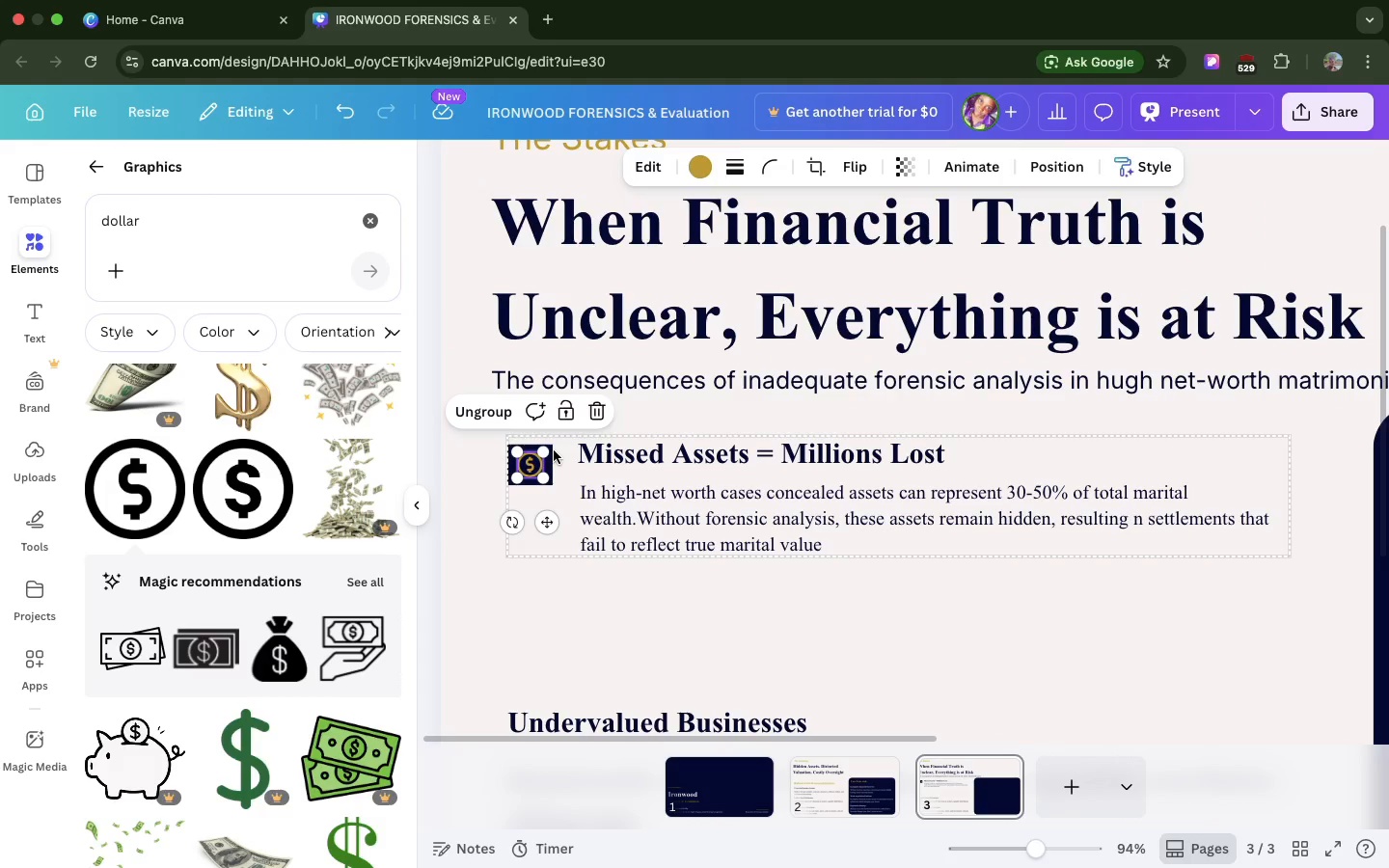 
left_click([554, 450])
 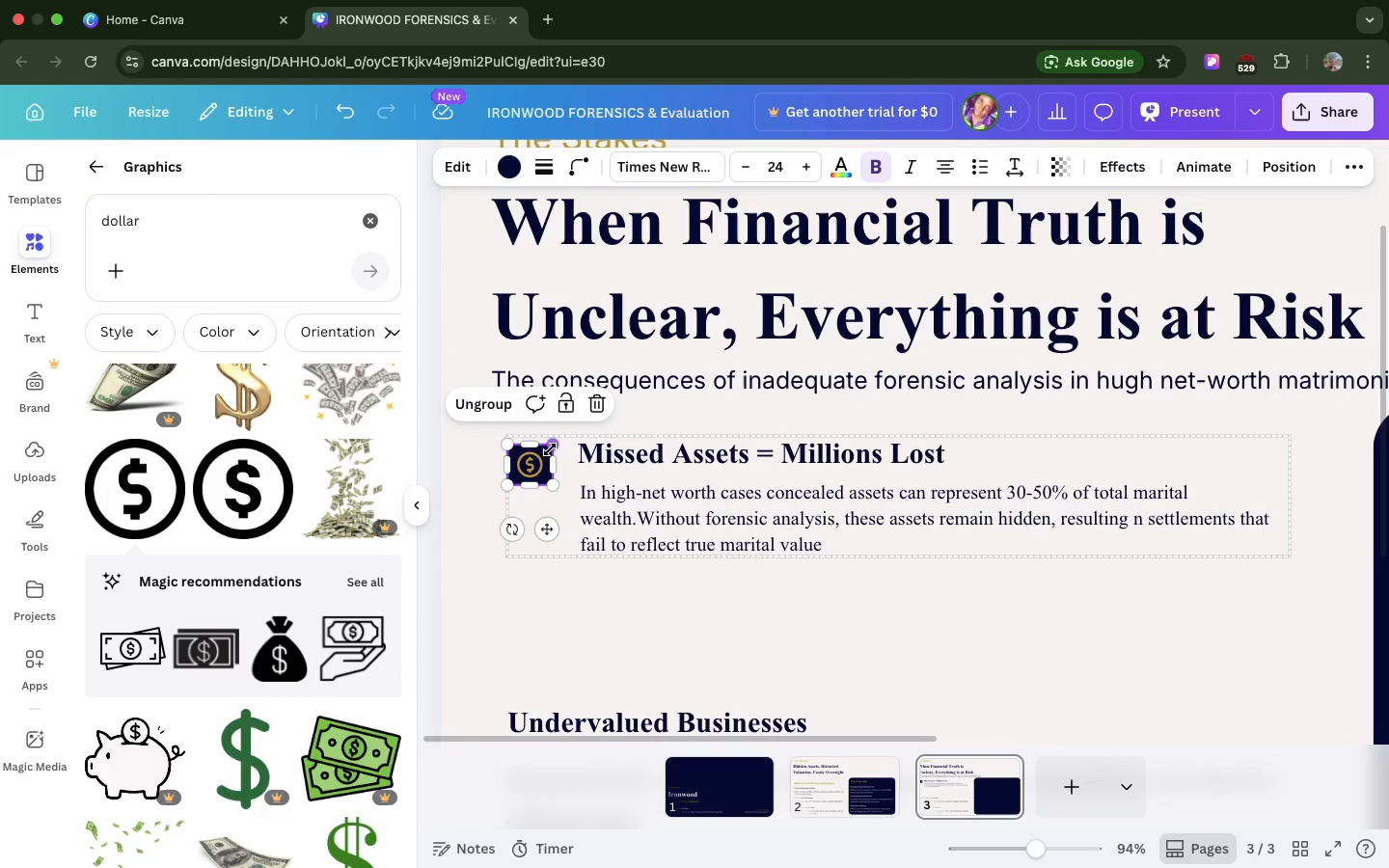 
left_click([550, 449])
 